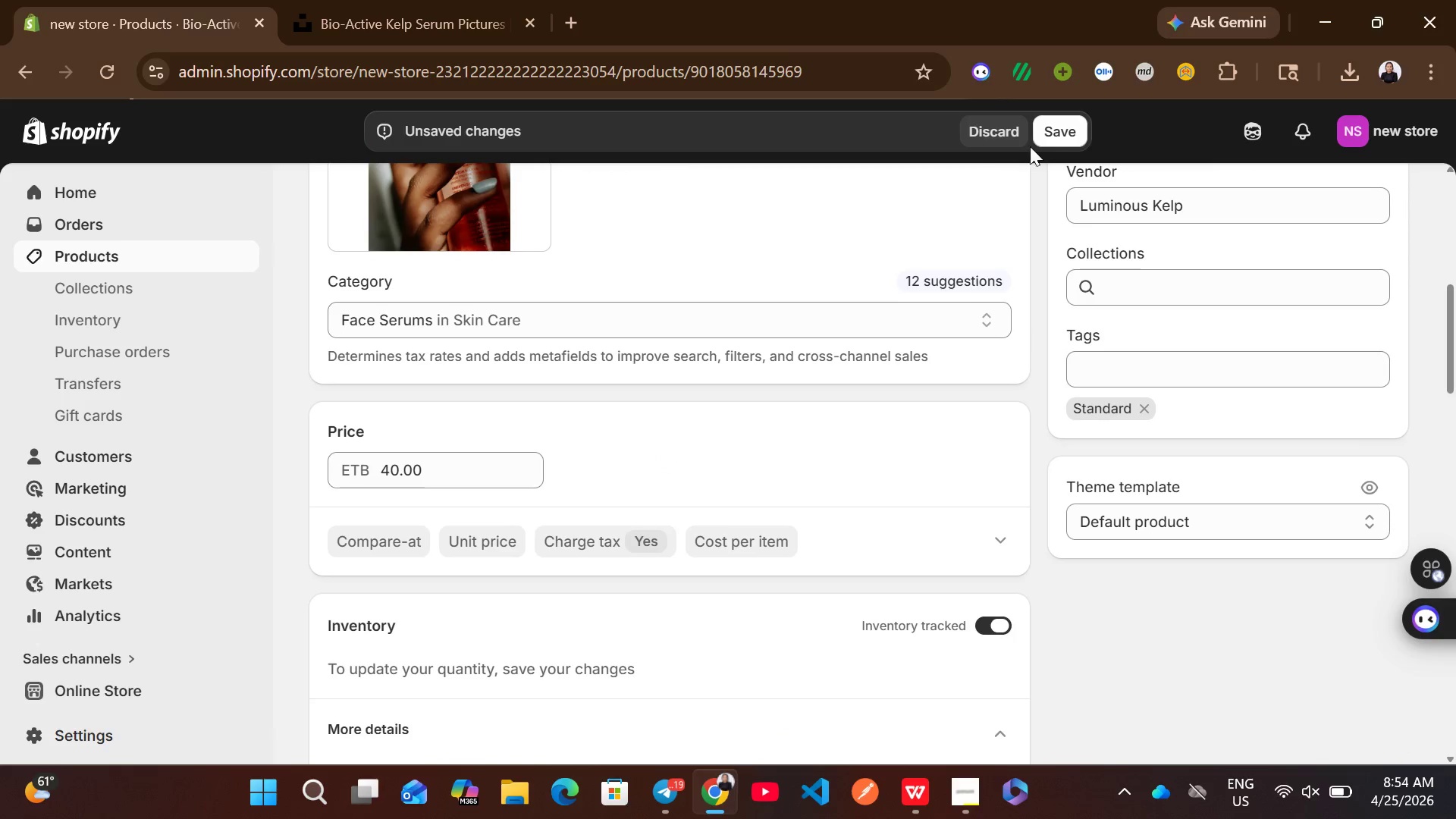 
left_click([1072, 129])
 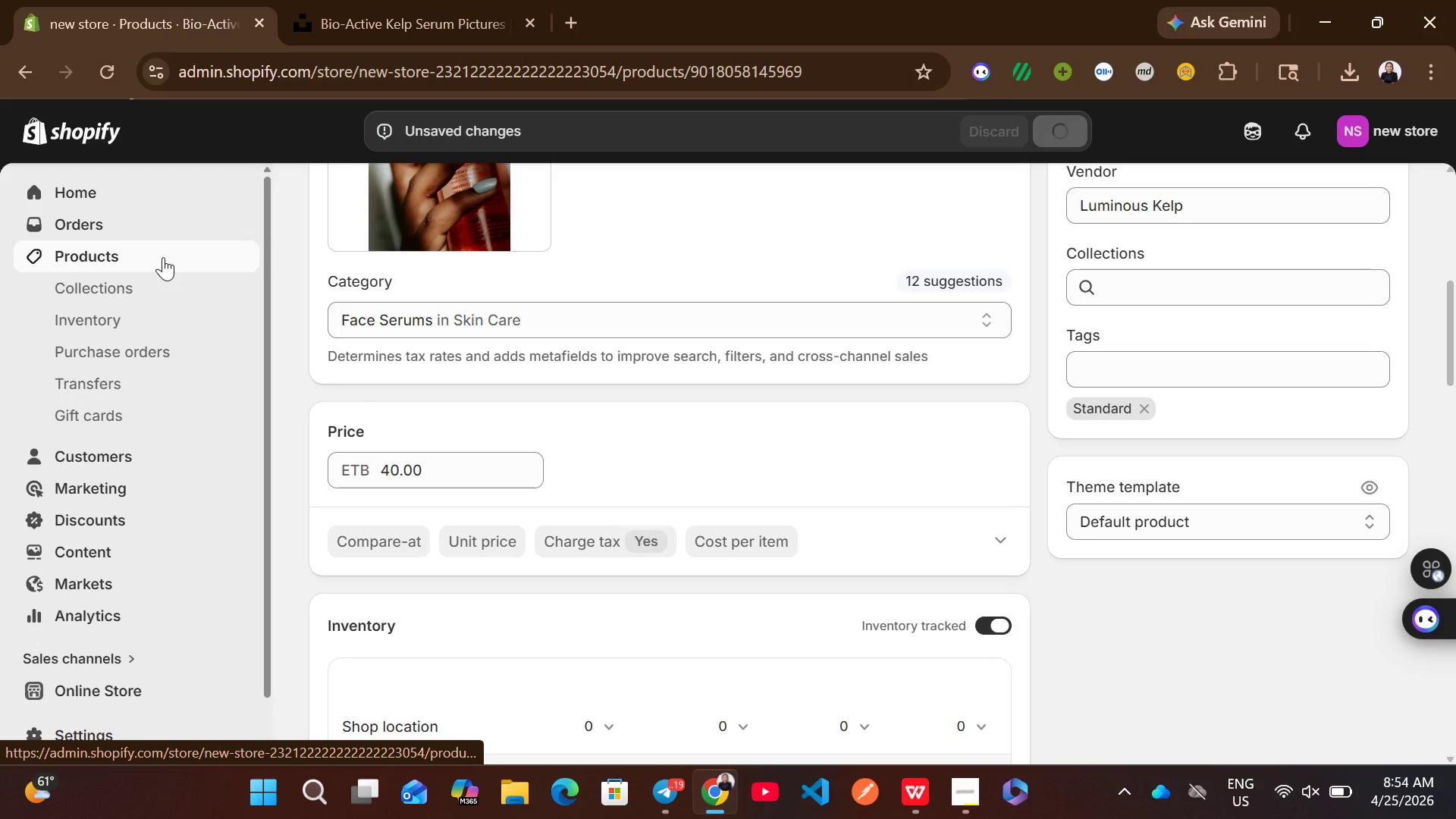 
wait(7.3)
 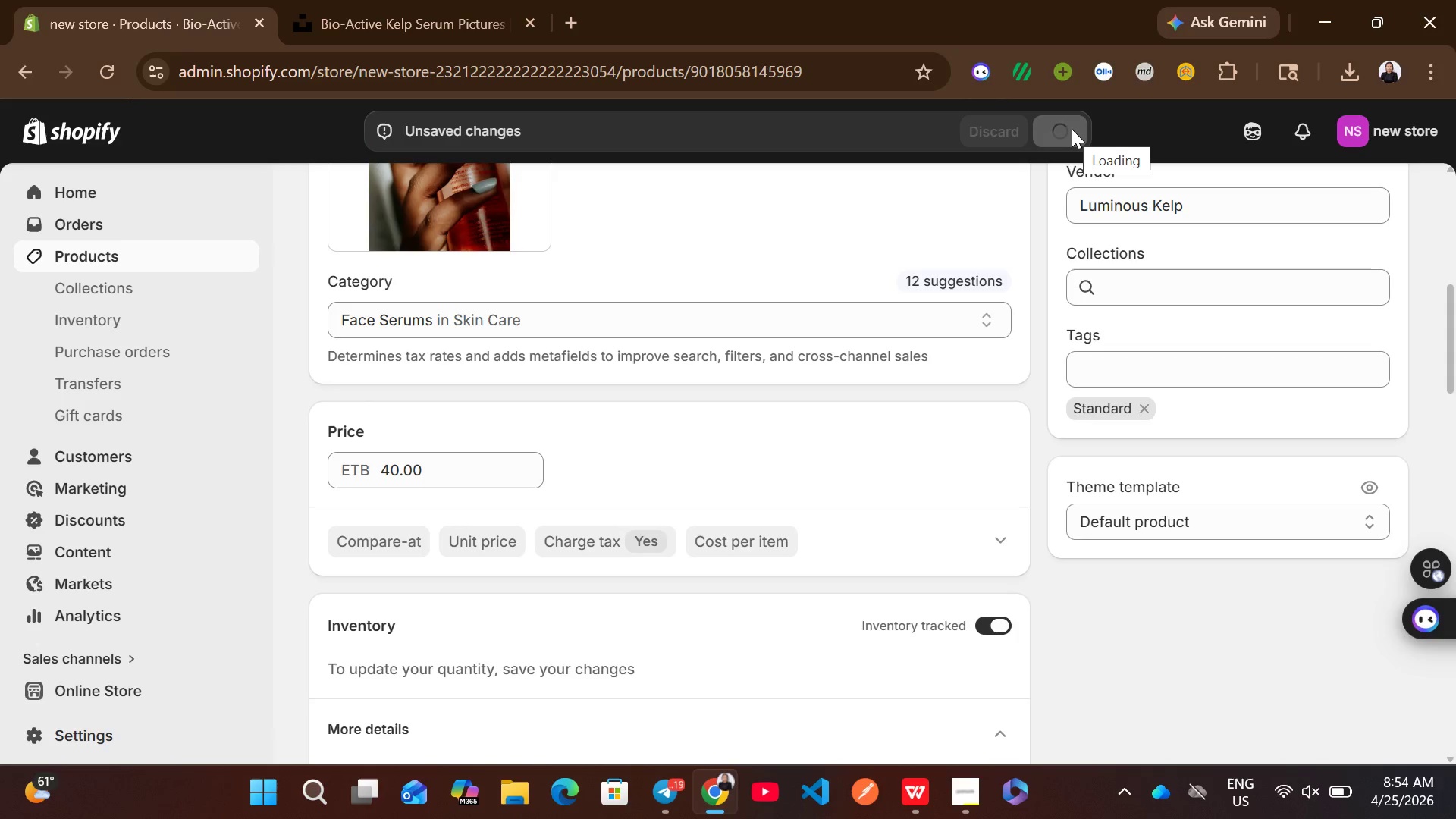 
left_click([163, 257])
 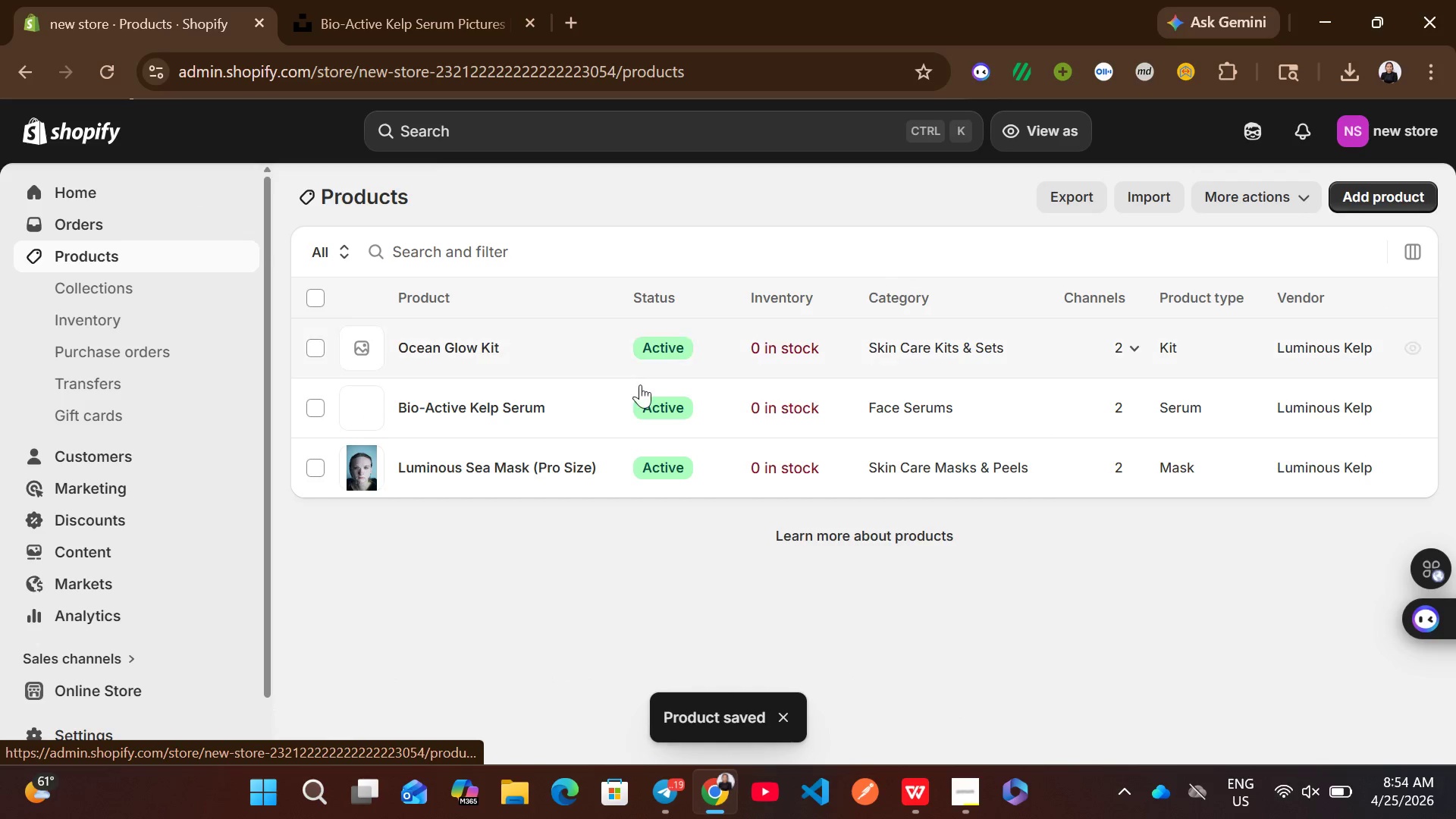 
left_click([785, 344])
 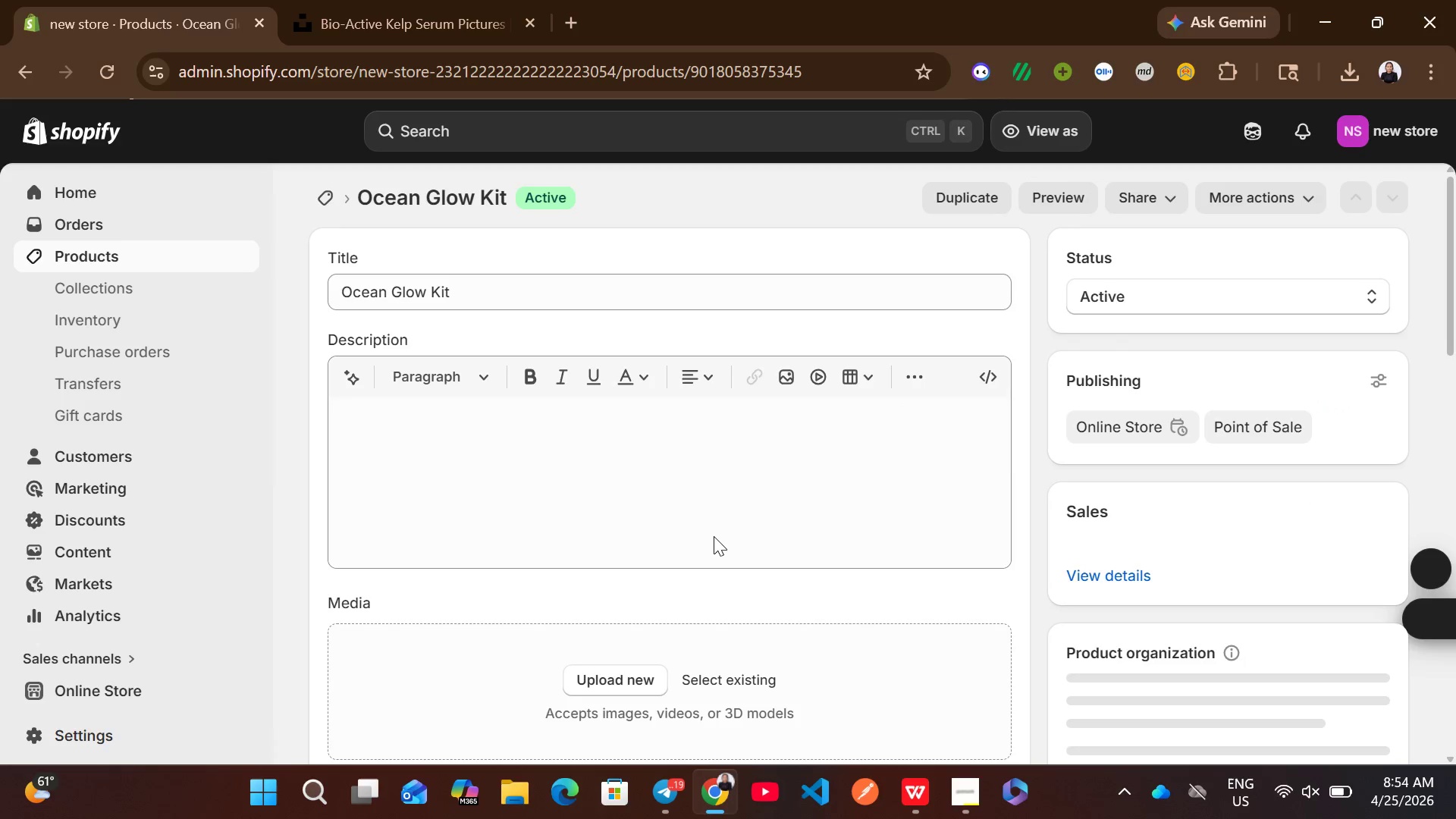 
left_click([714, 536])
 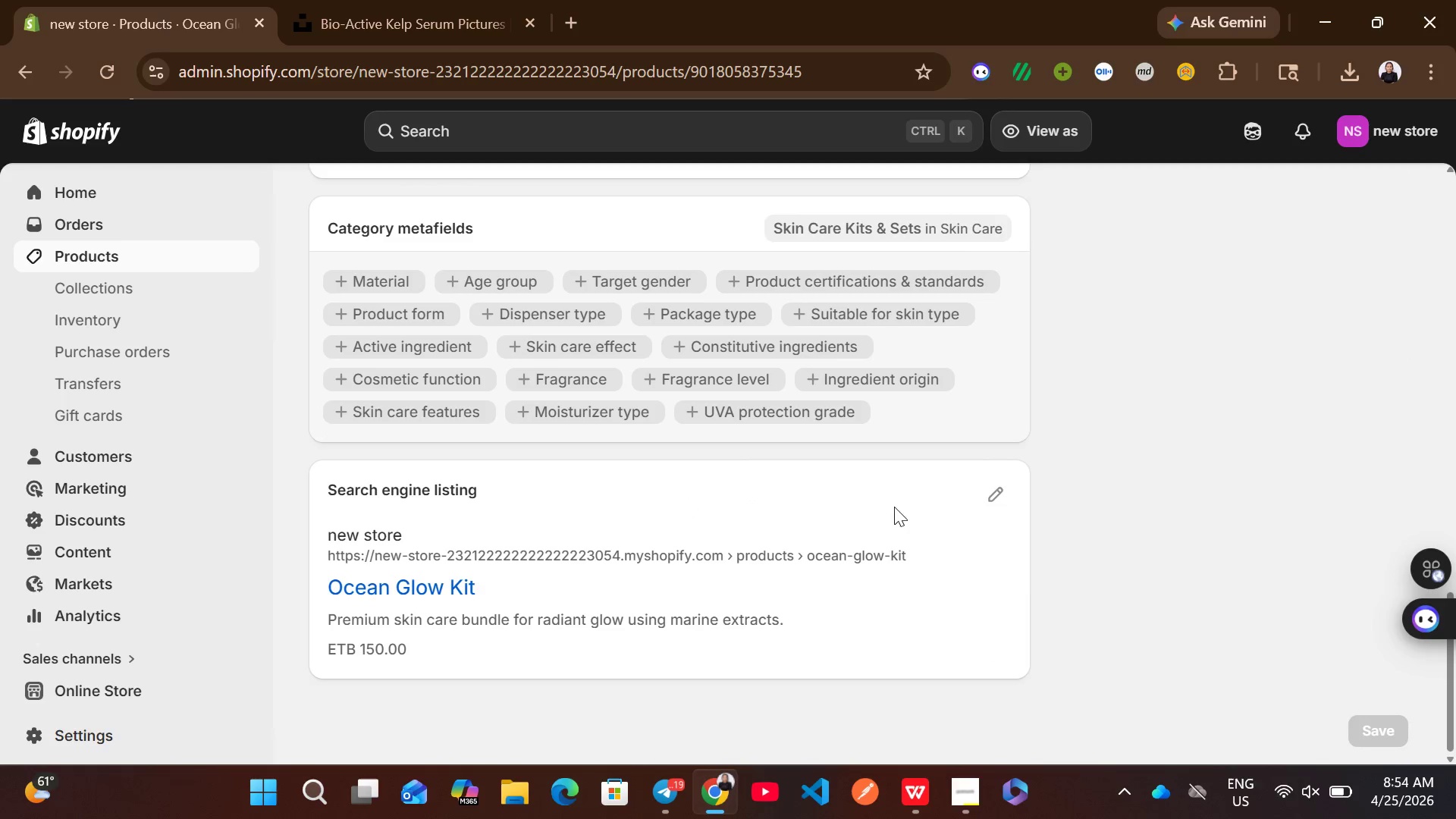 
left_click([996, 498])
 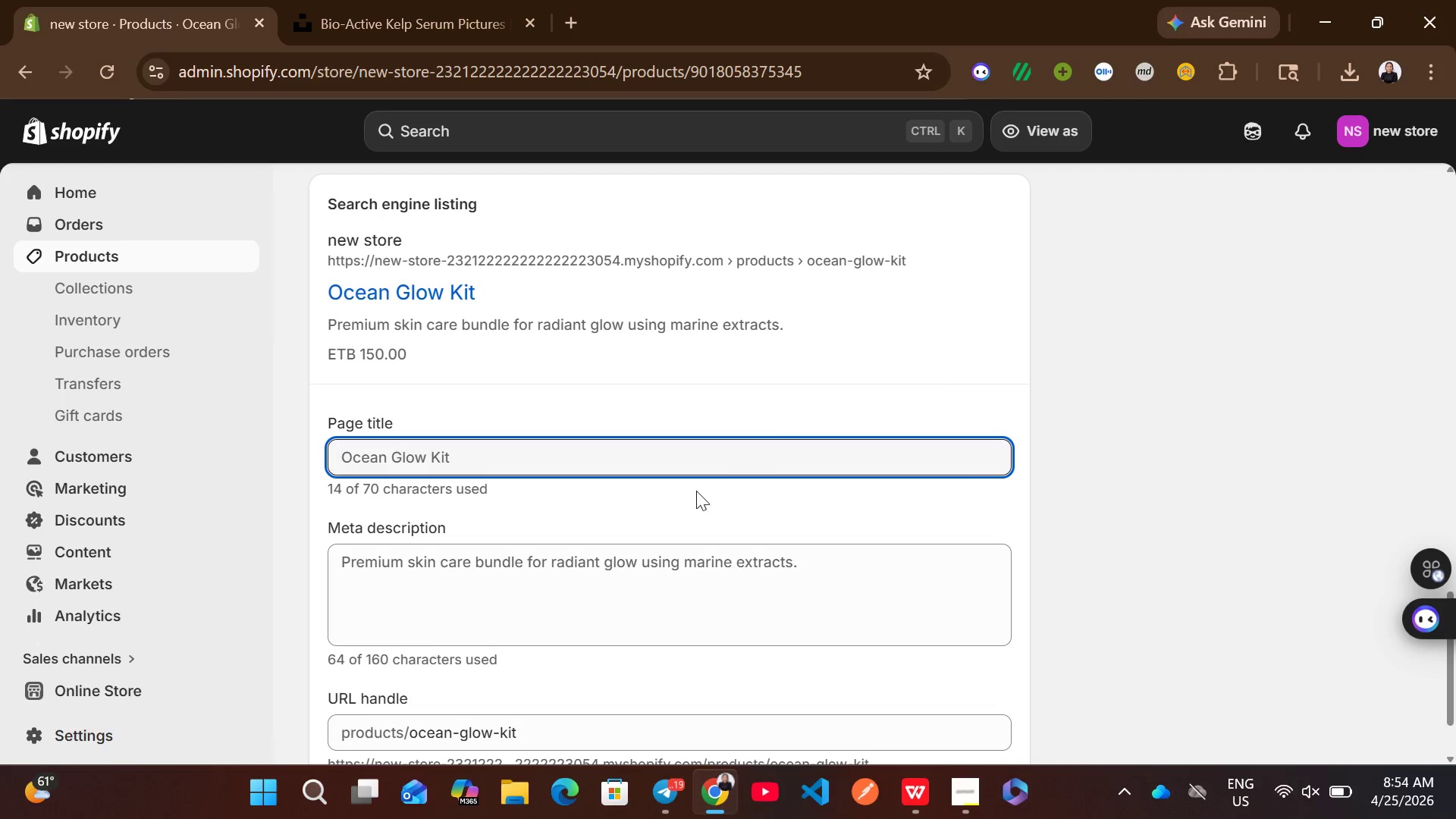 
left_click([645, 457])
 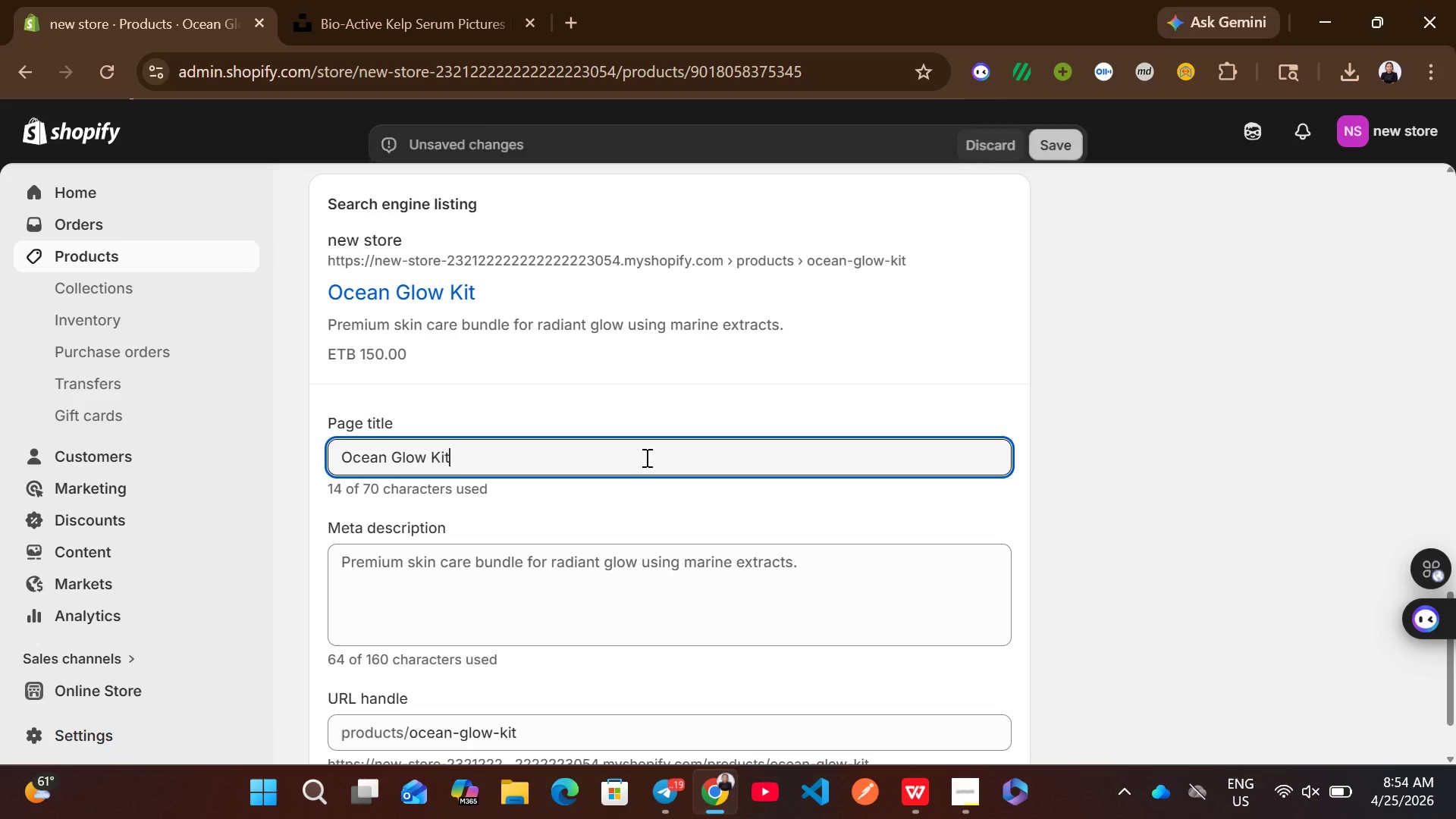 
key(Shift+ShiftLeft)
 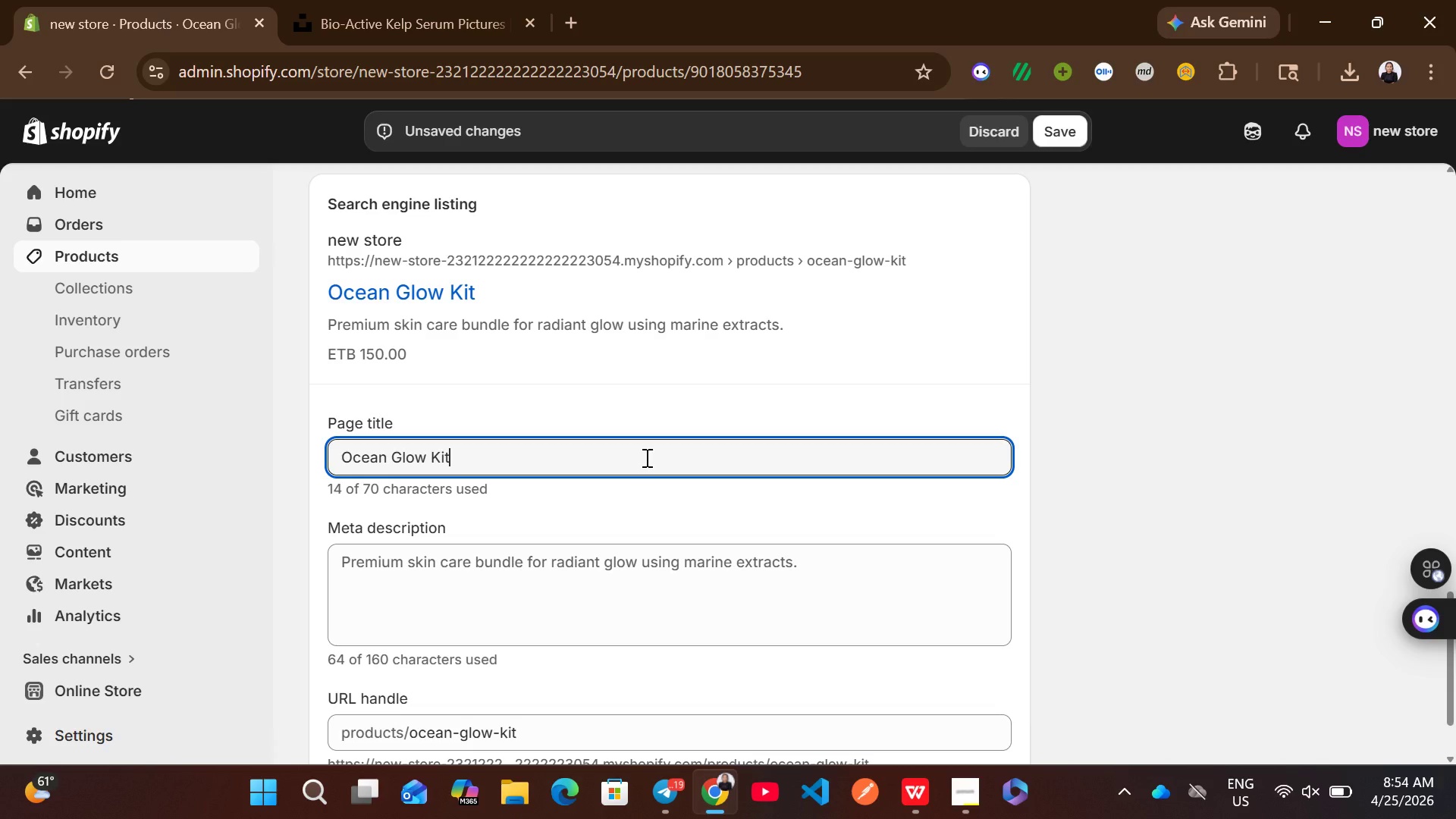 
type( | Premium Marine Skink)
key(Backspace)
type(care Set for Radiant )
 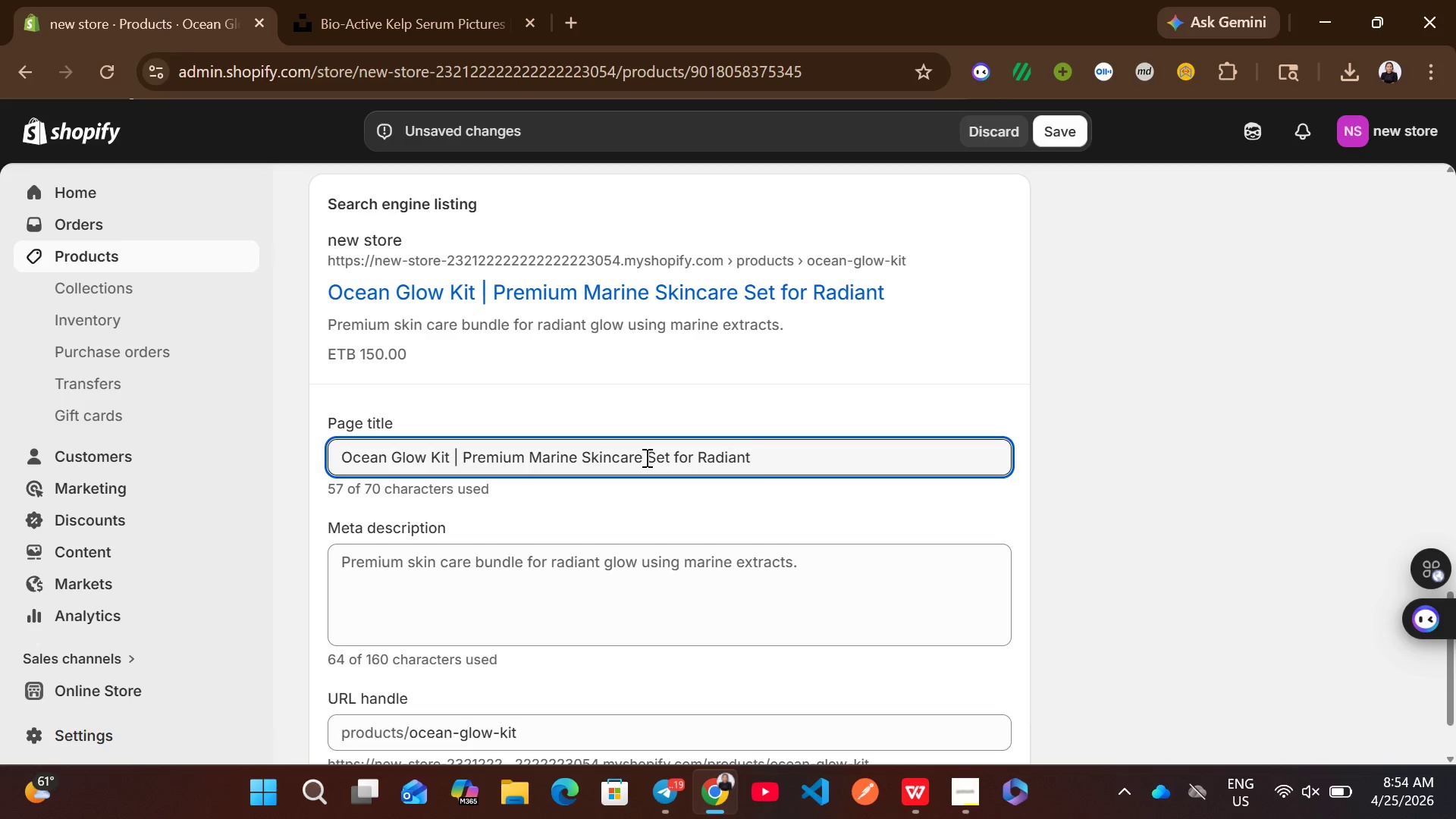 
type(Skin)
 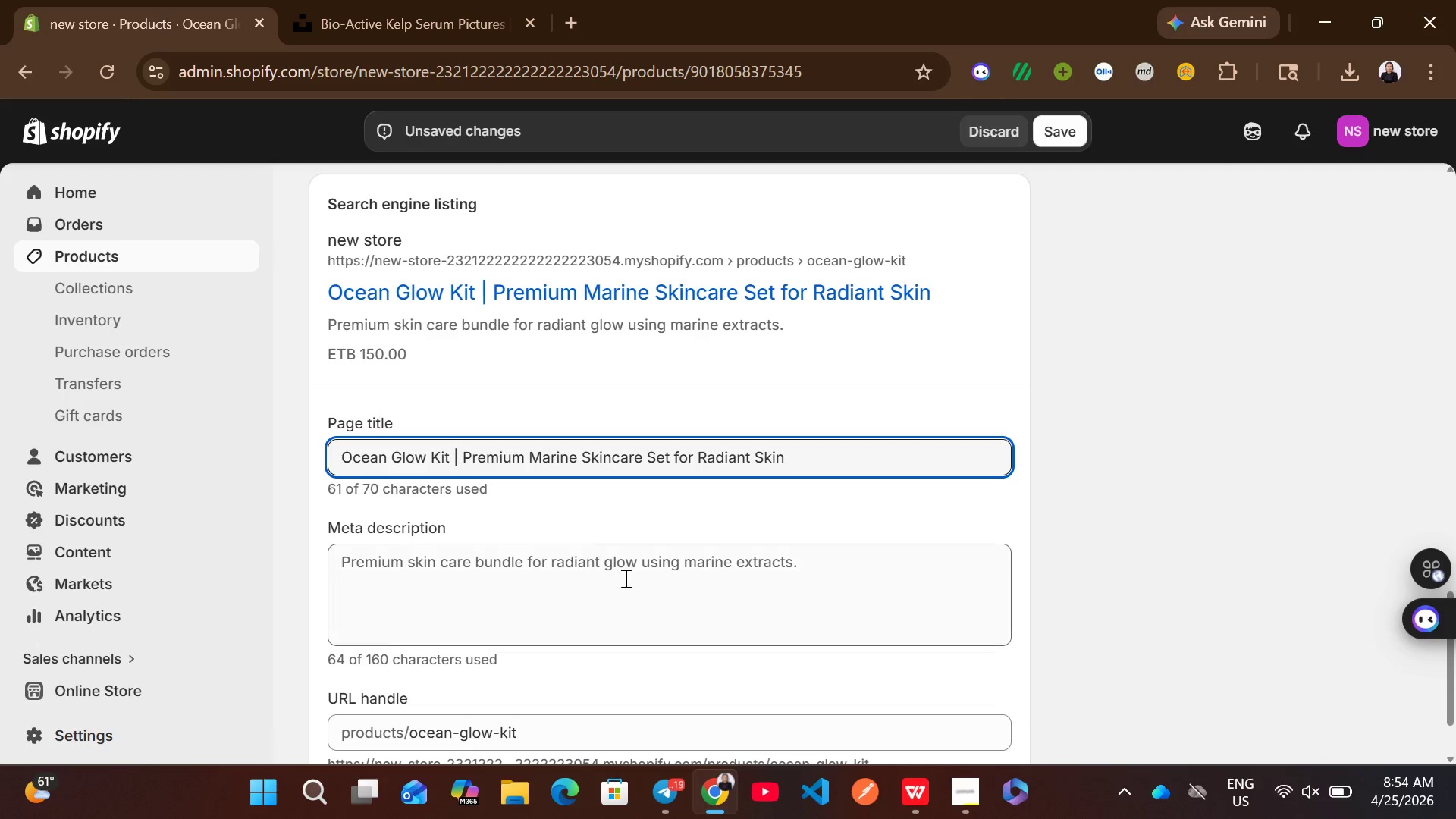 
left_click([658, 588])
 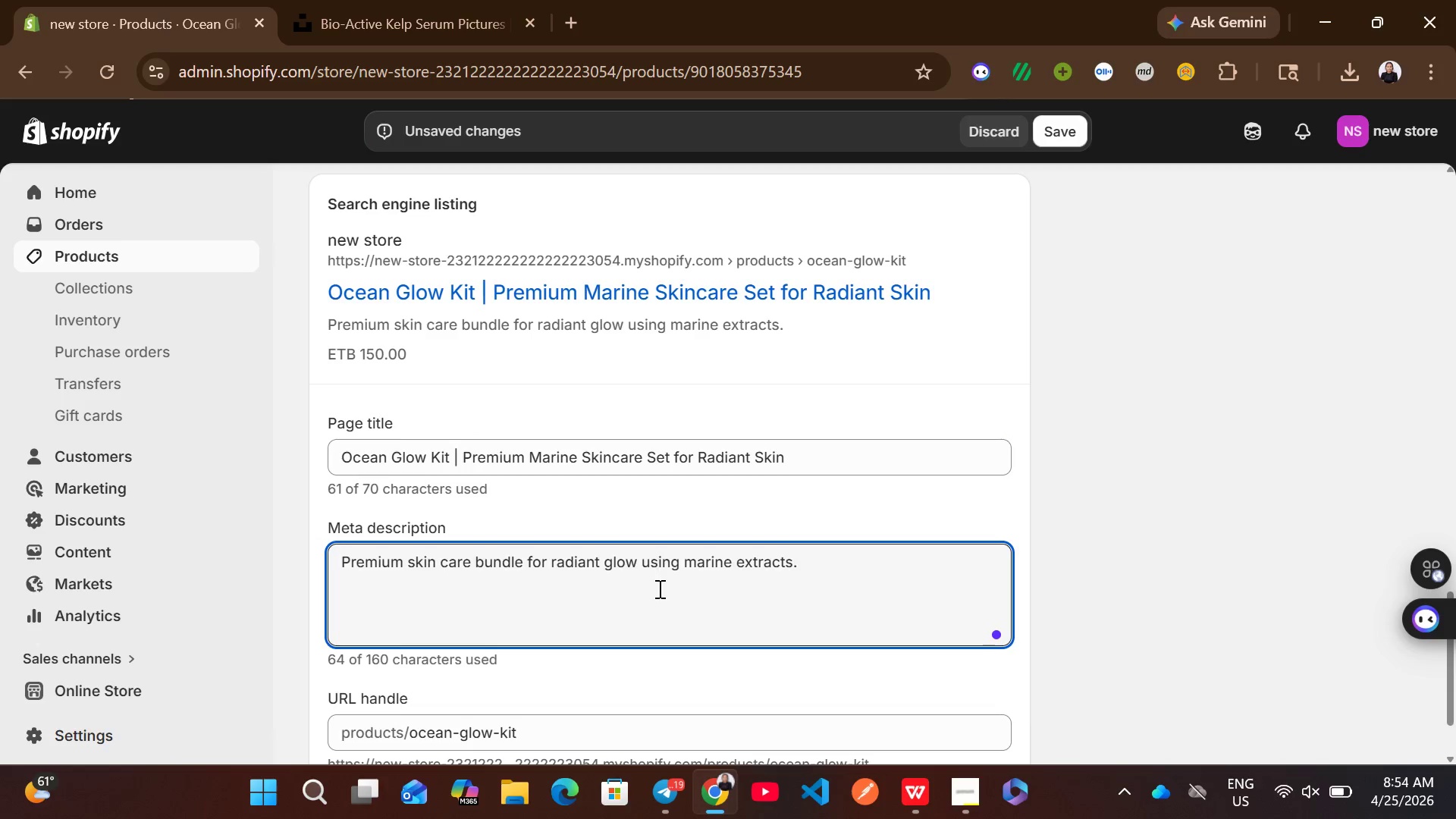 
key(Control+ControlLeft)
 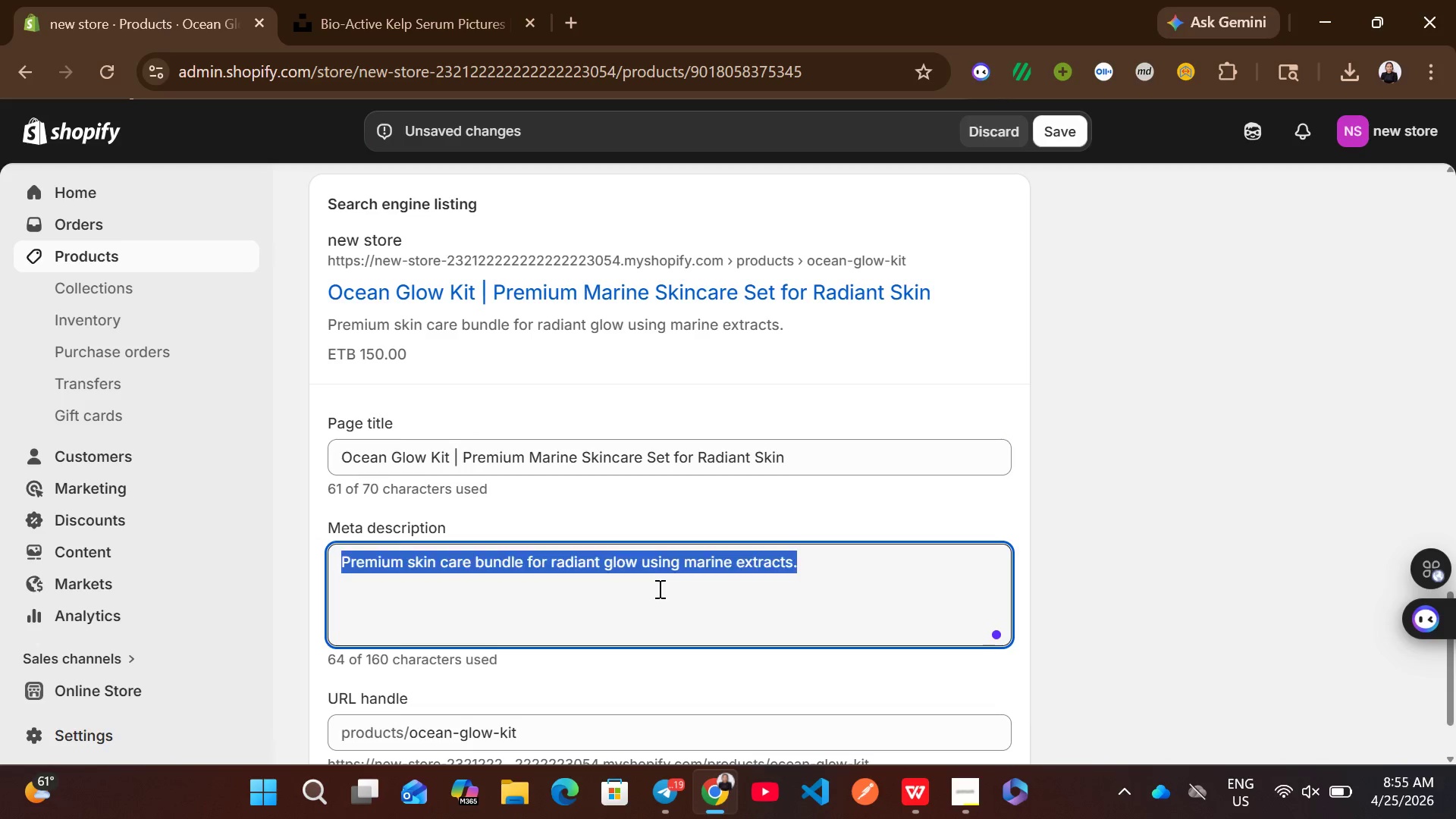 
key(Control+A)
 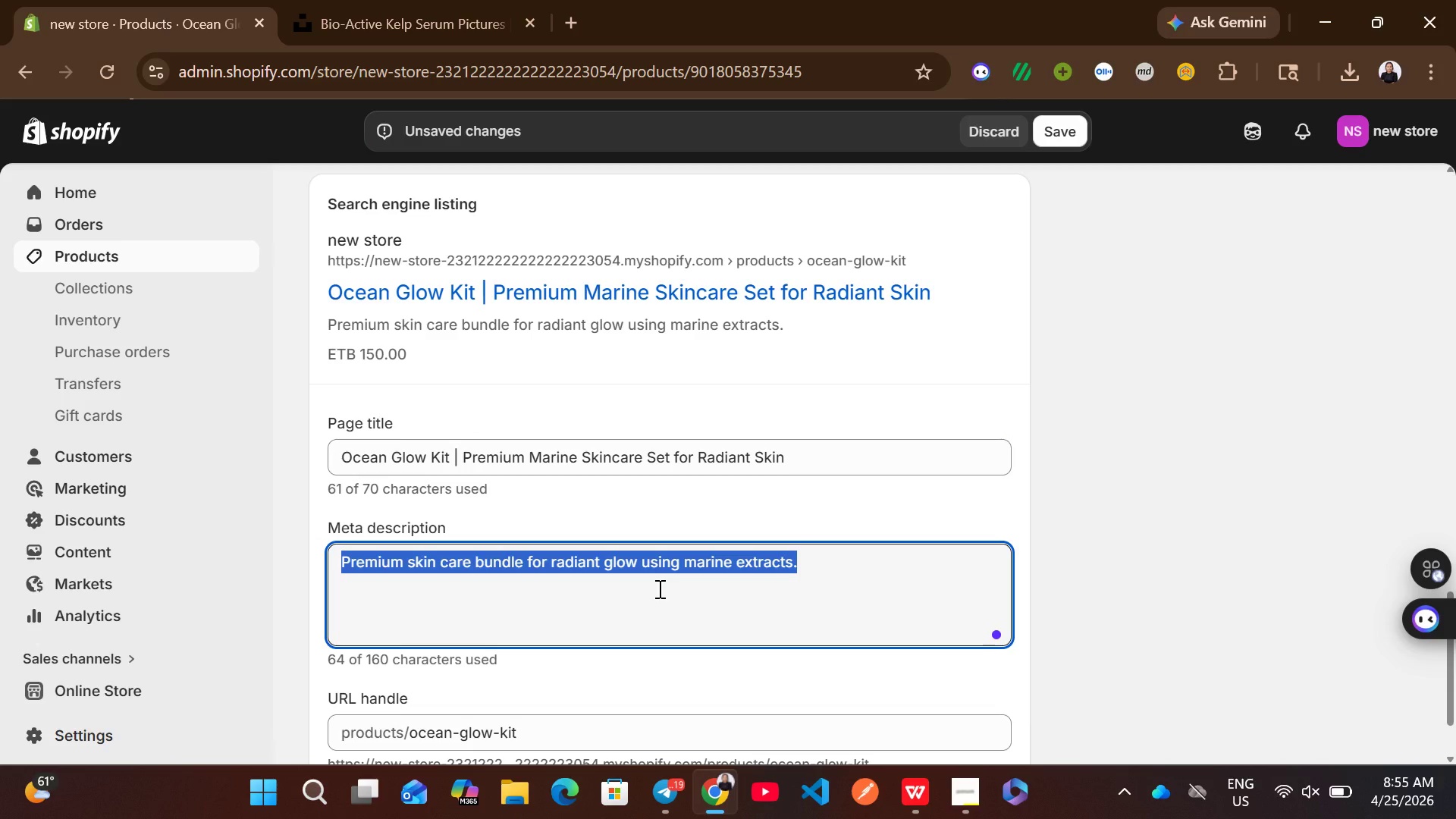 
type(Dic)
key(Backspace)
type(scover Lumi)
key(Backspace)
key(Backspace)
key(Backspace)
key(Backspace)
type(luminous kn)
key(Backspace)
key(Backspace)
type(skin with the ocean glow Kit )
key(Backspace)
type(, a premium n)
key(Backspace)
type(bundle of algae-based skincare essentials)
 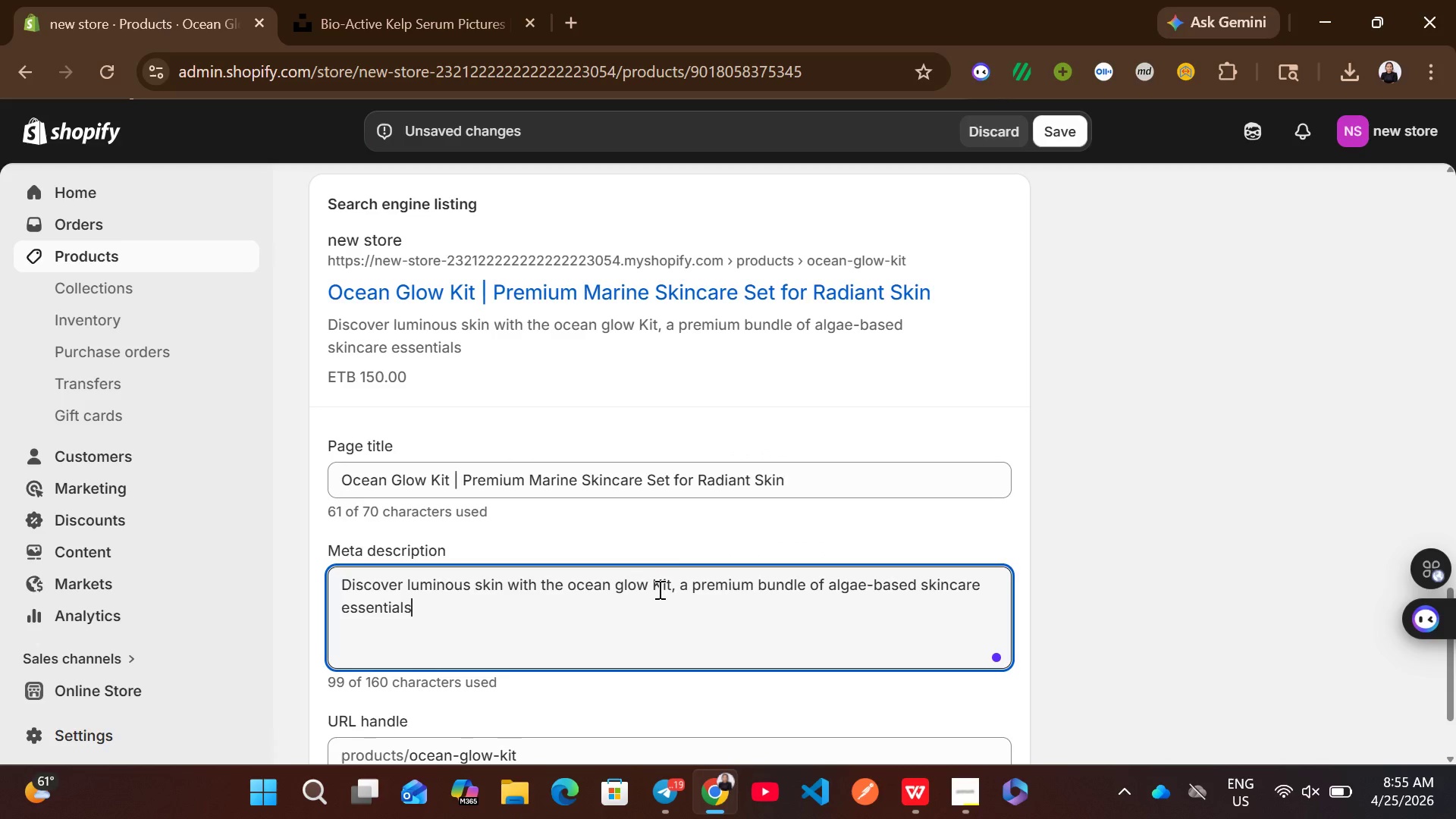 
type( designed to hydrate, brighten , an)
key(Backspace)
key(Backspace)
key(Backspace)
key(Backspace)
key(Backspace)
type(, and rejuvenate.)
 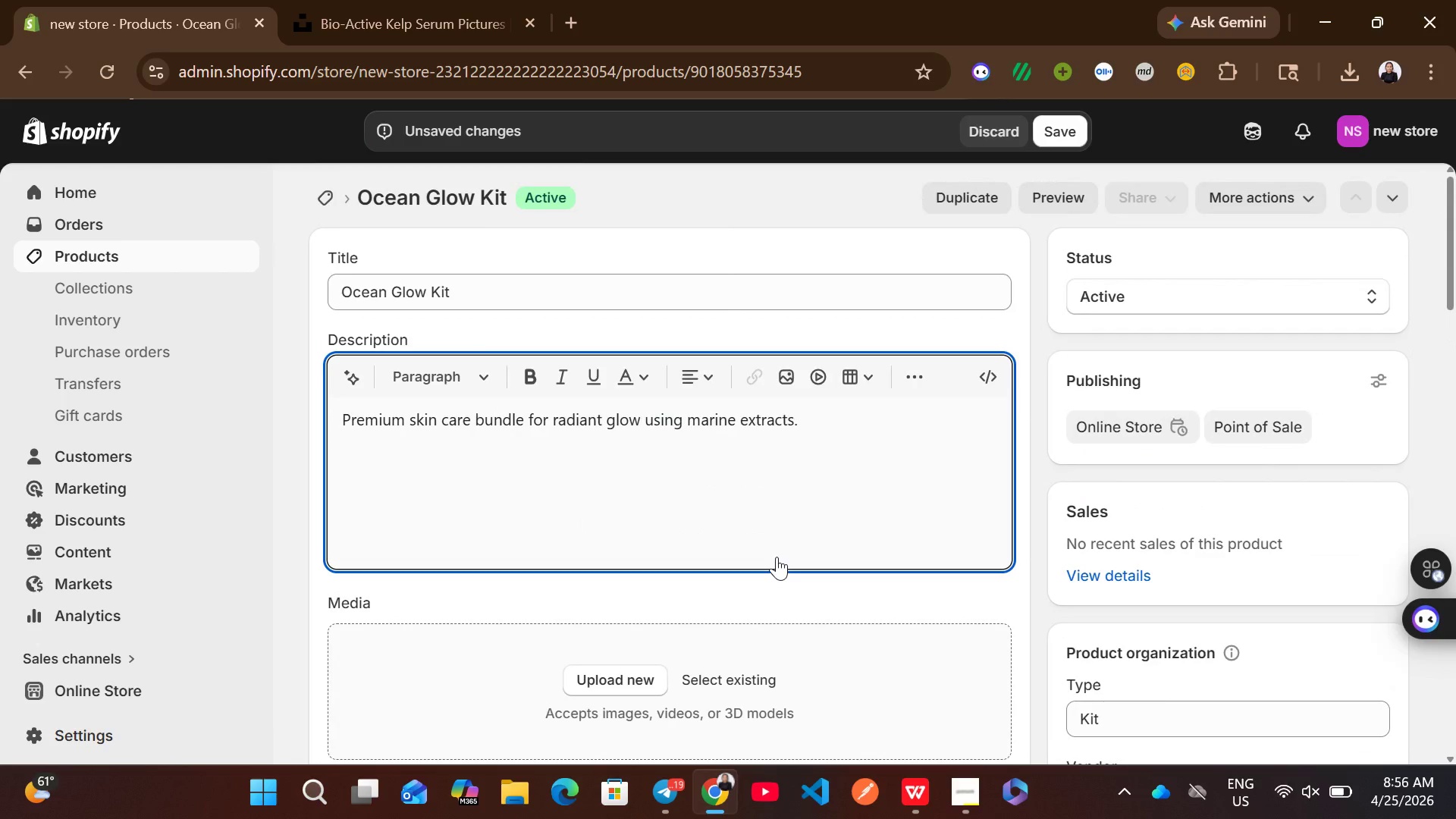 
left_click([503, 291])
 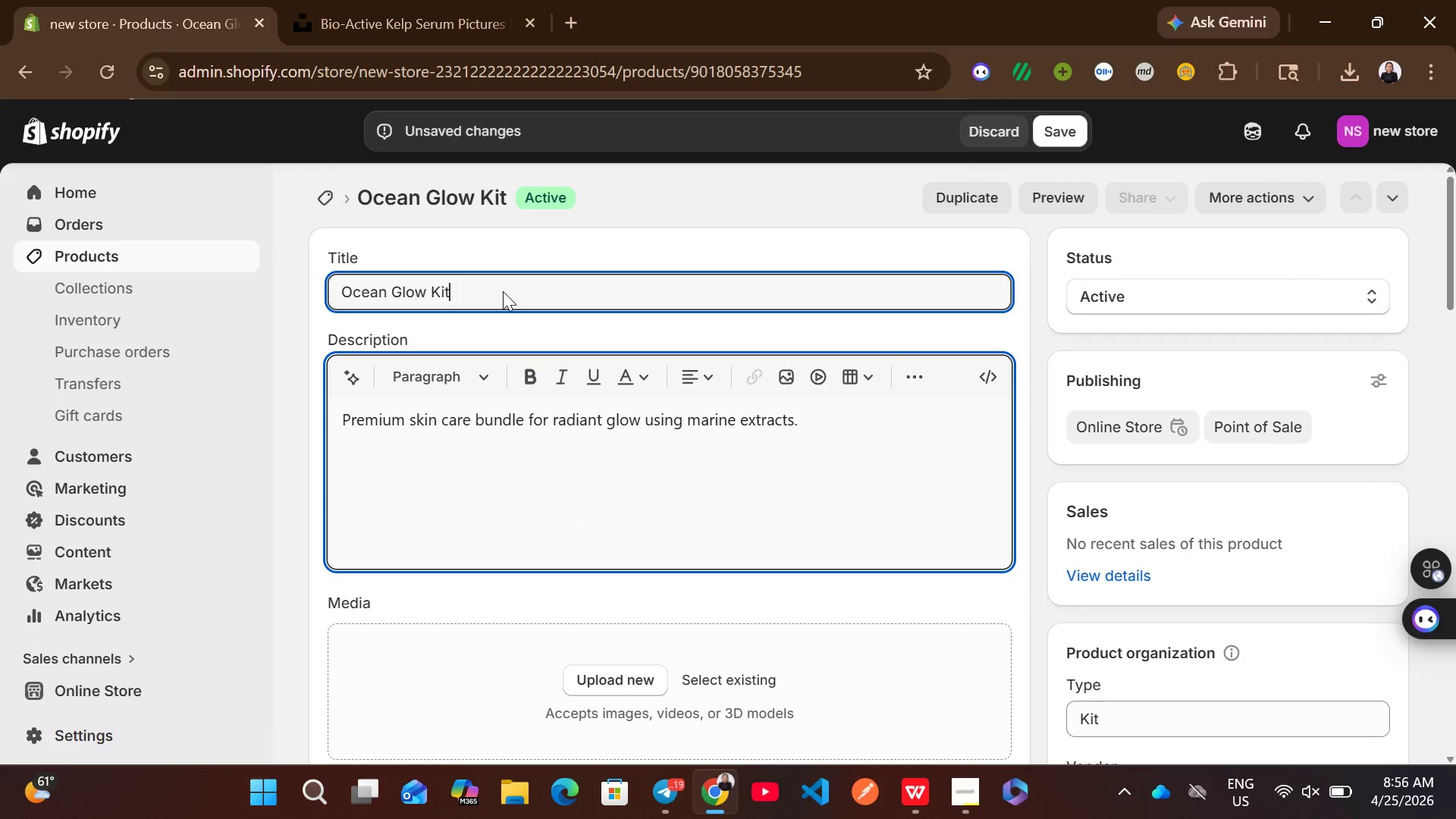 
hold_key(key=ControlLeft, duration=0.47)
 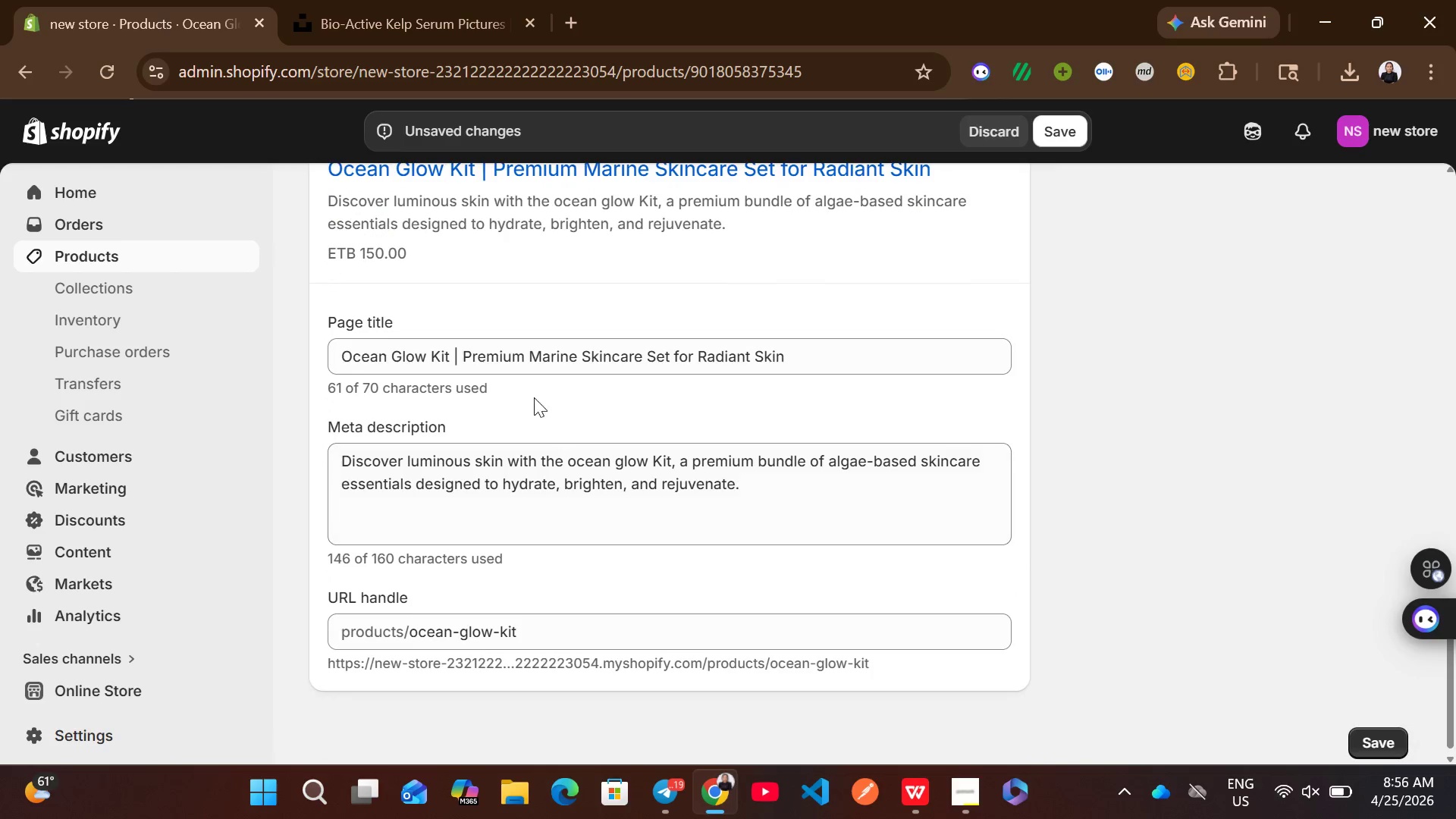 
left_click_drag(start_coordinate=[453, 354], to_coordinate=[332, 340])
 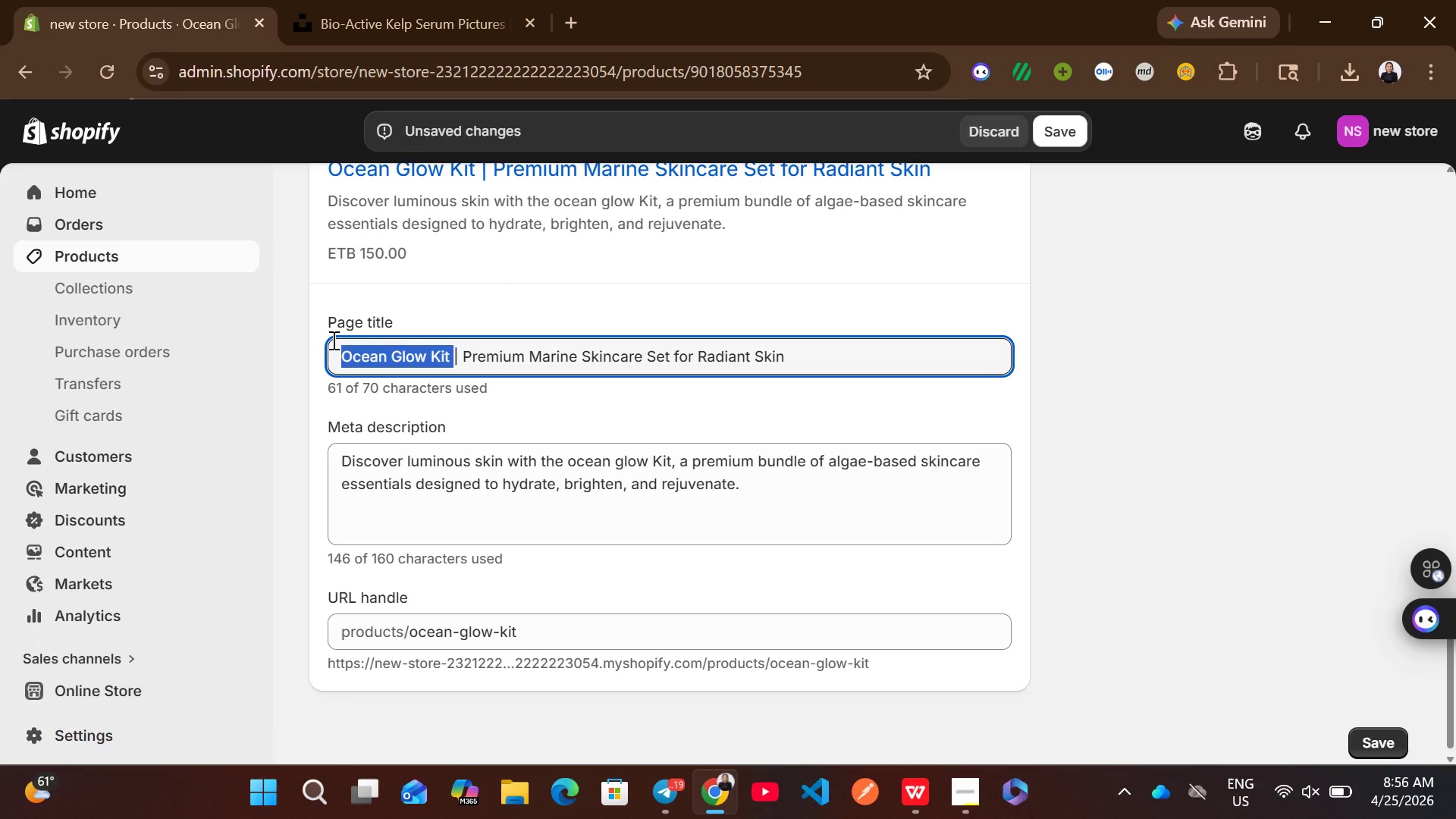 
key(Control+C)
 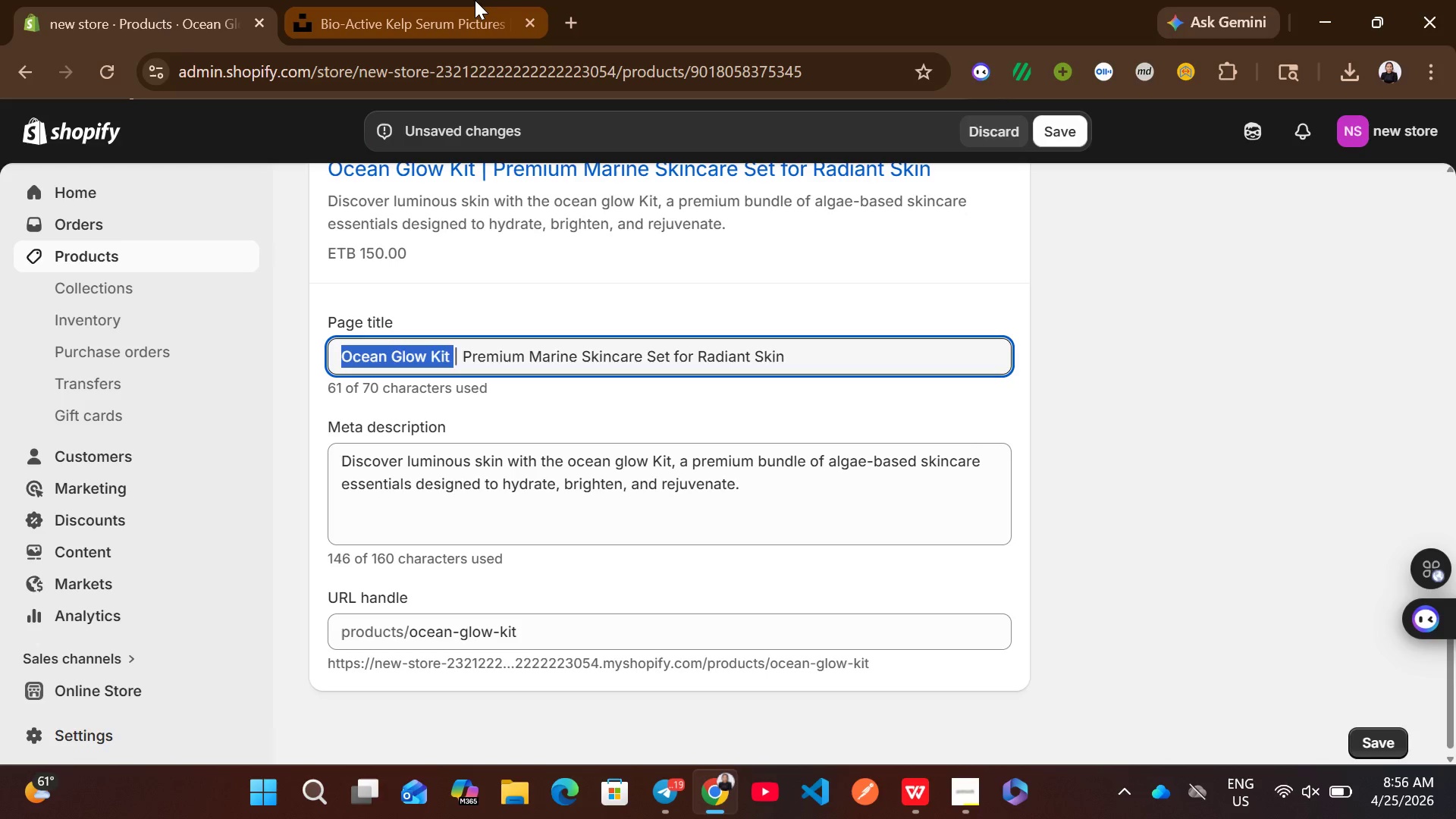 
left_click([475, 0])
 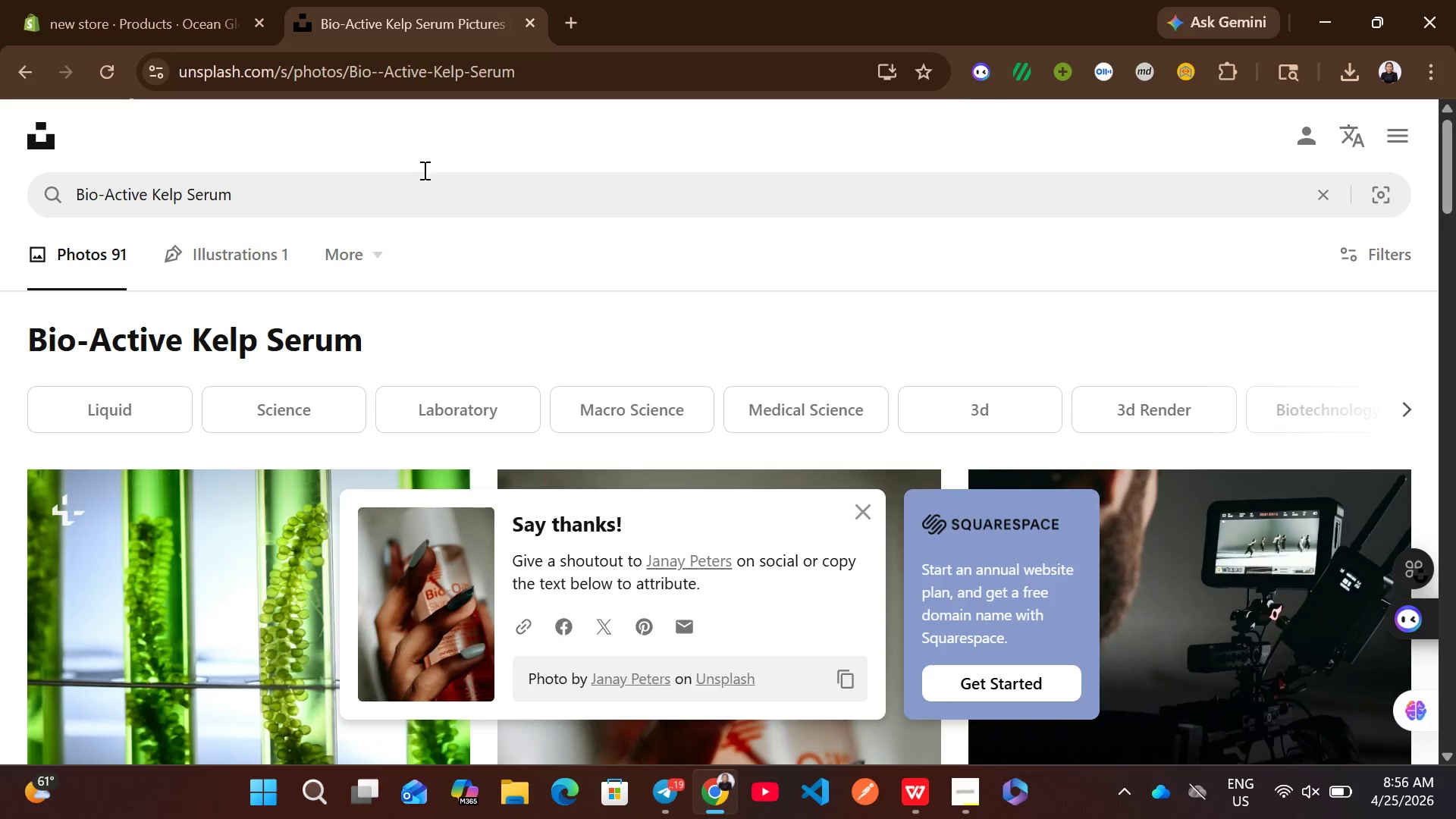 
left_click([398, 166])
 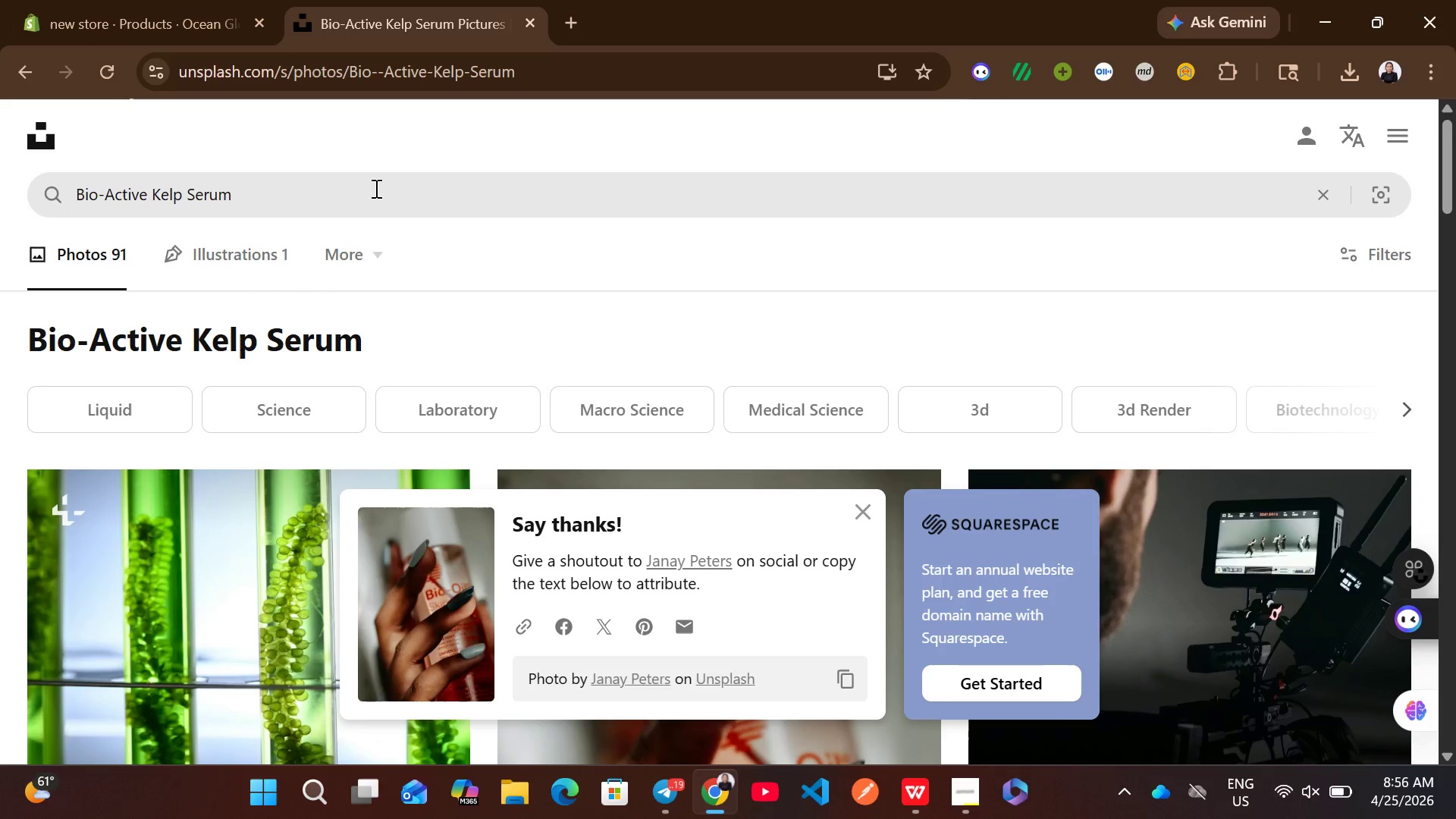 
left_click([375, 188])
 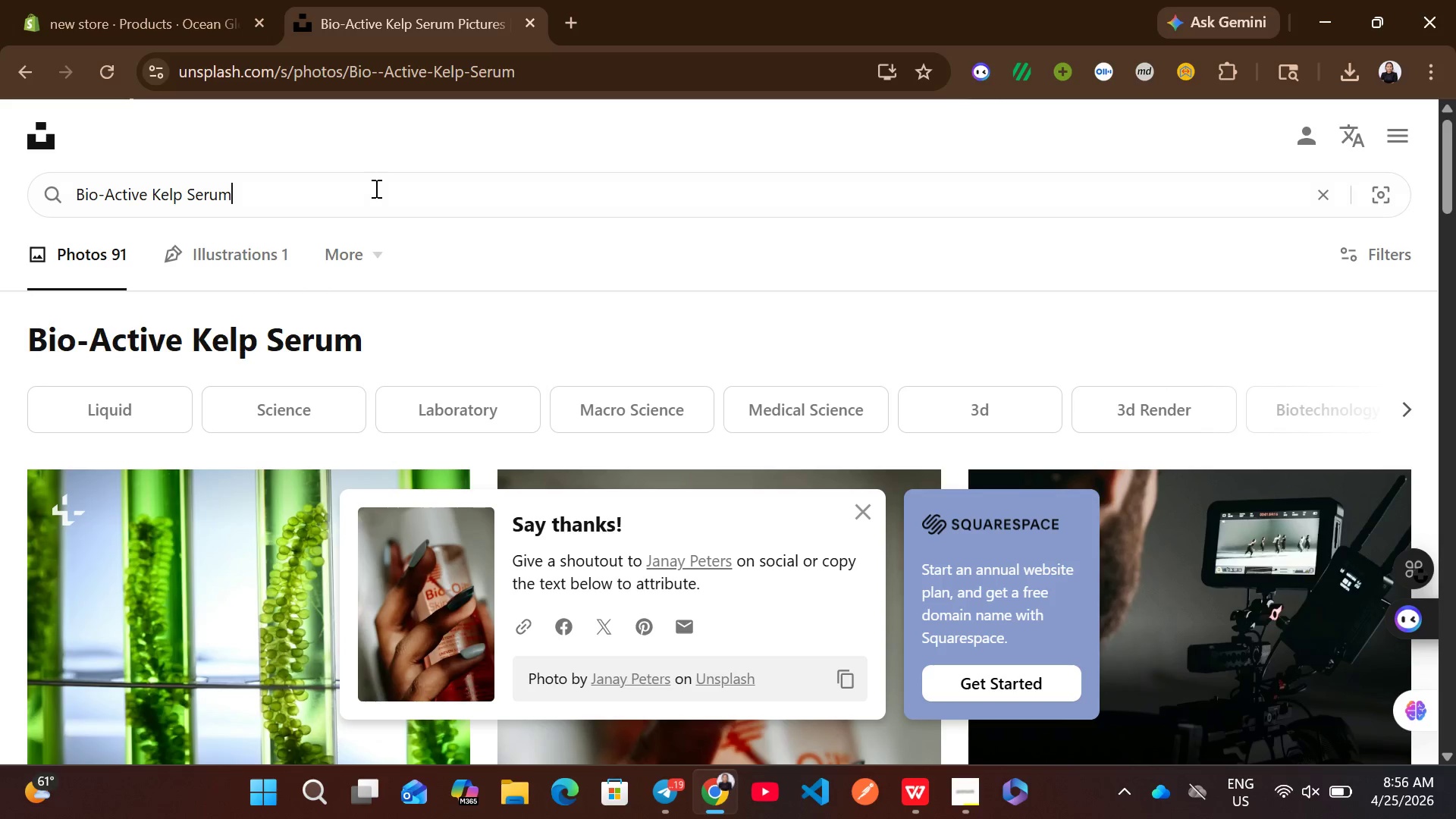 
key(Control+A)
 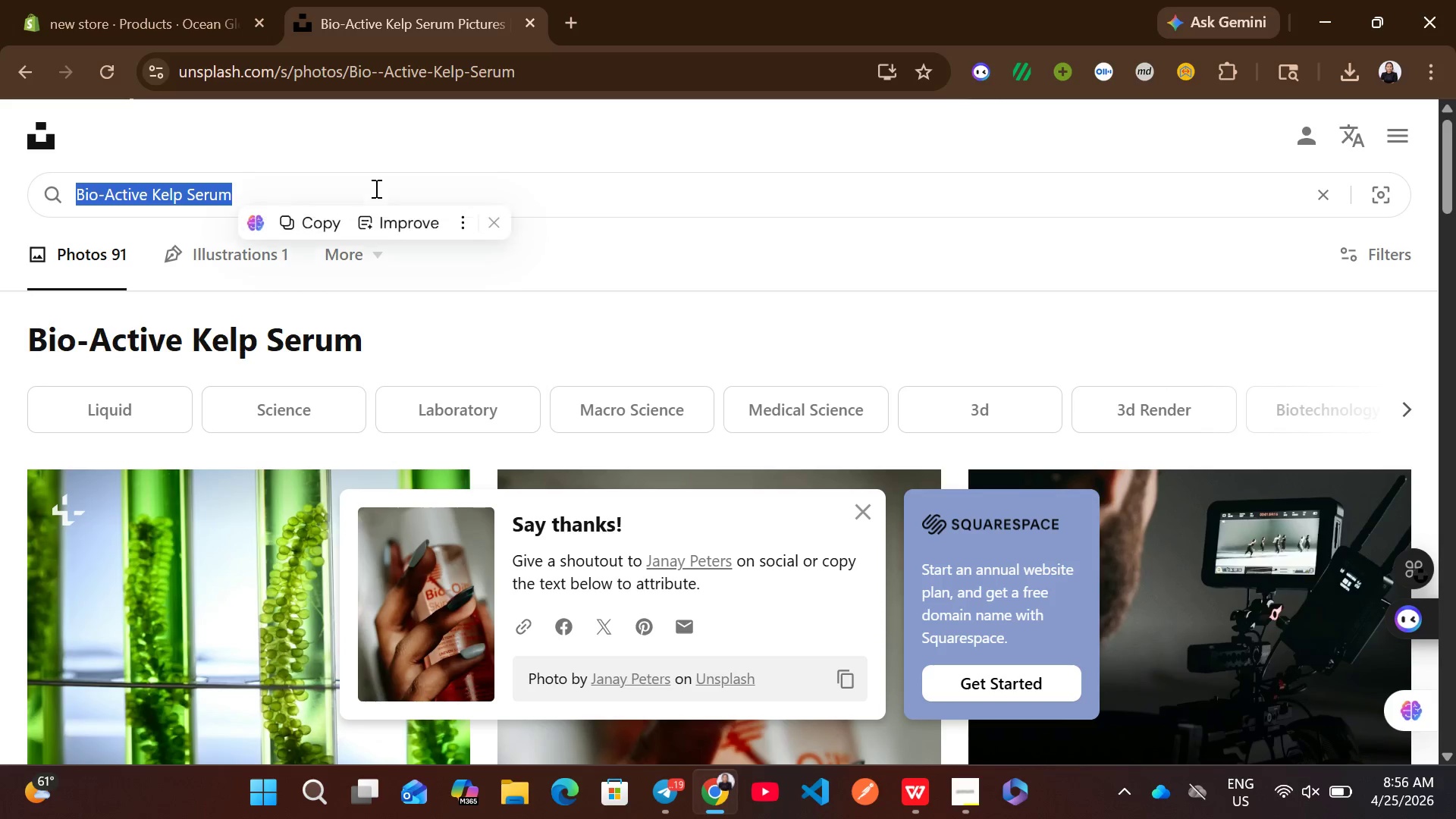 
key(Control+ControlLeft)
 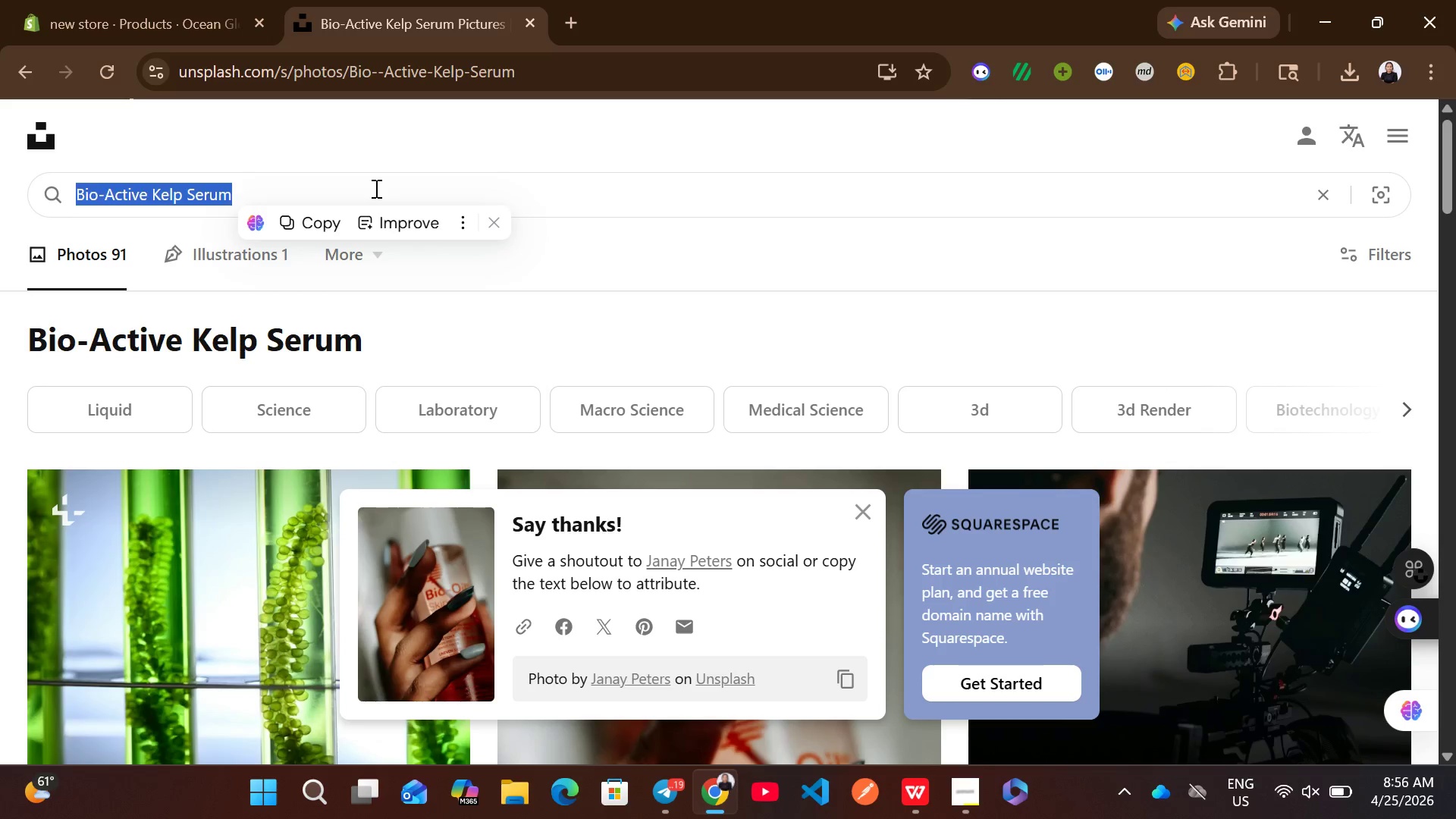 
key(Control+V)
 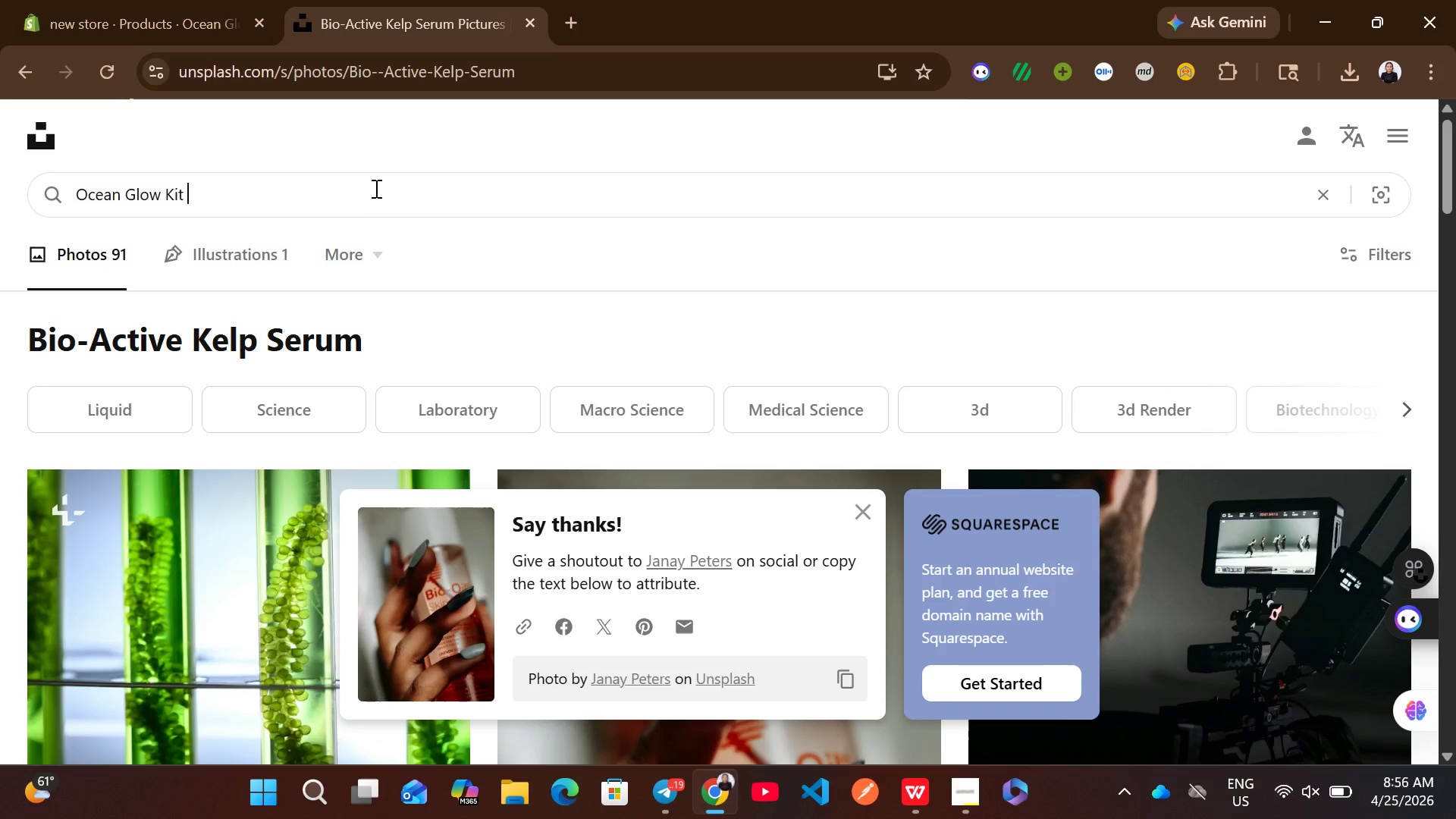 
key(Enter)
 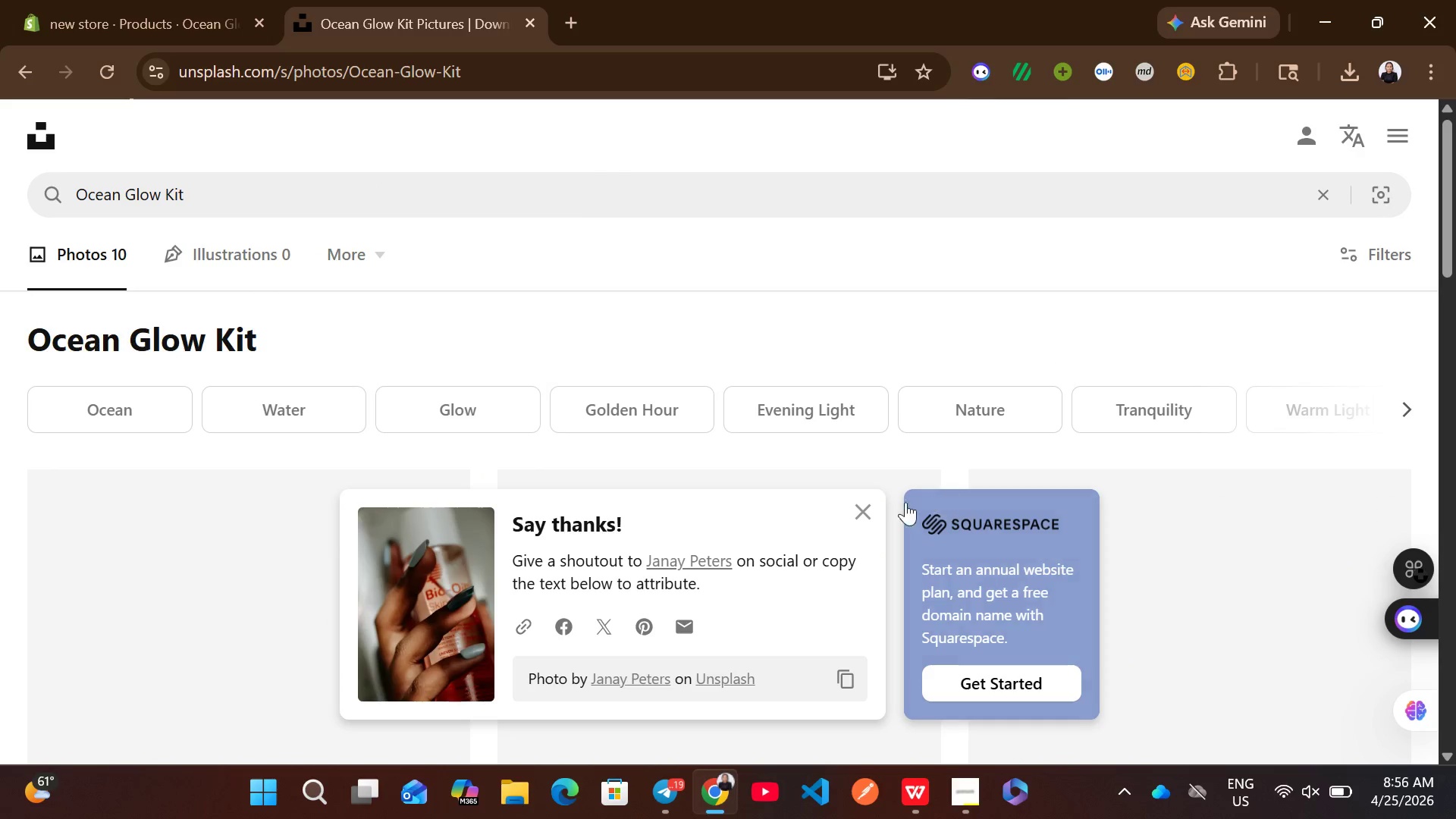 
left_click([852, 503])
 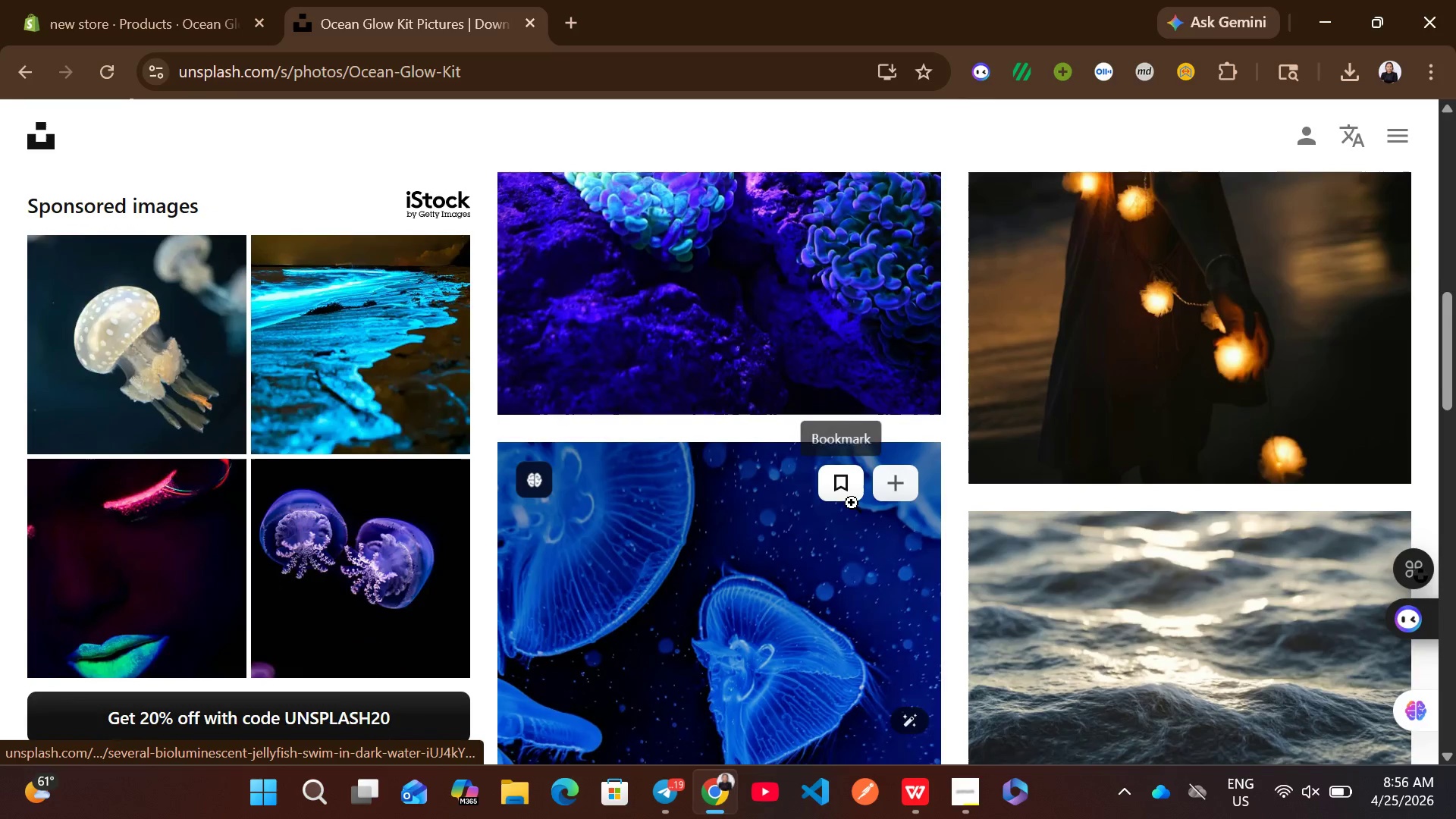 
left_click([197, 0])
 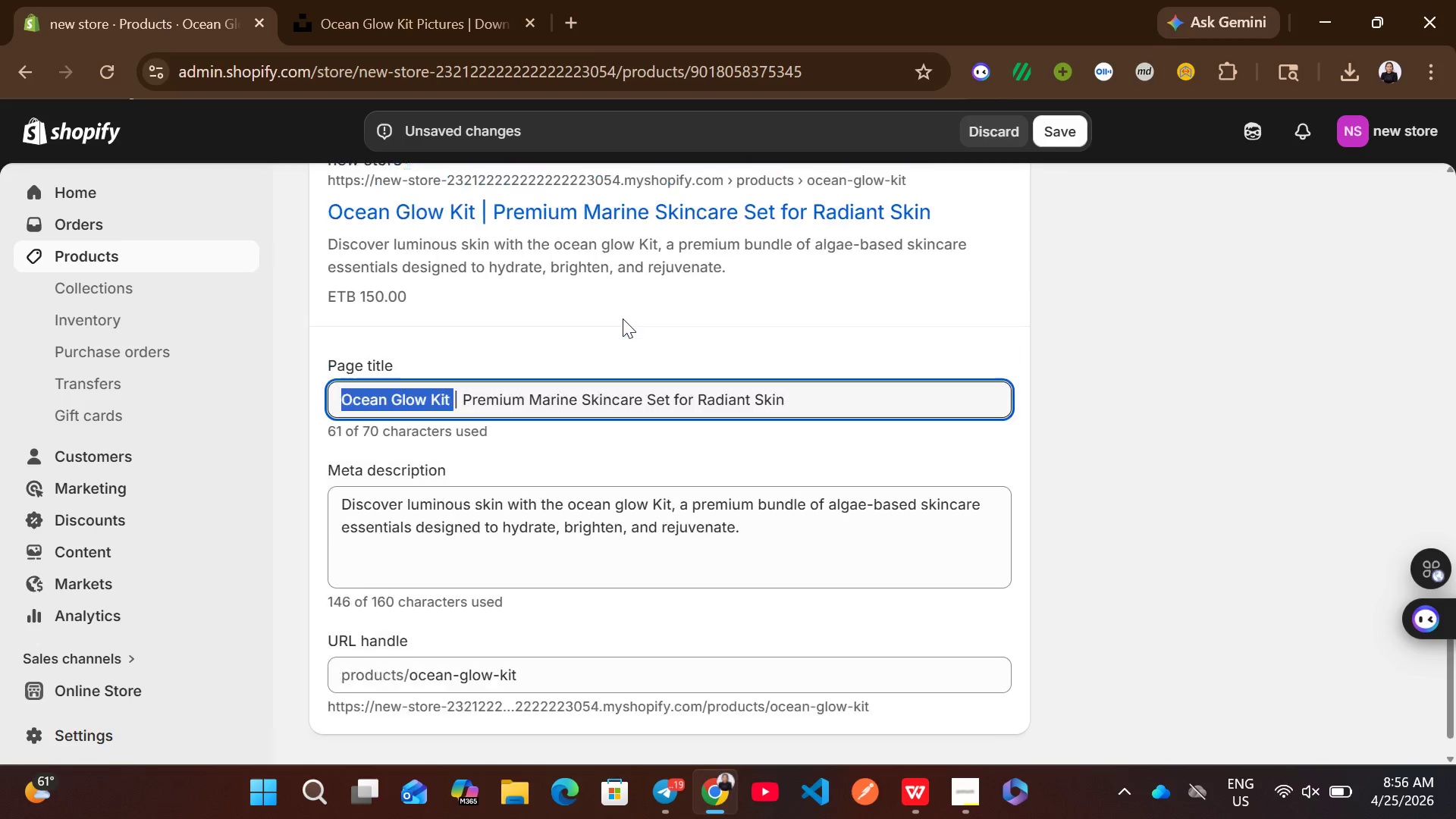 
left_click([623, 318])
 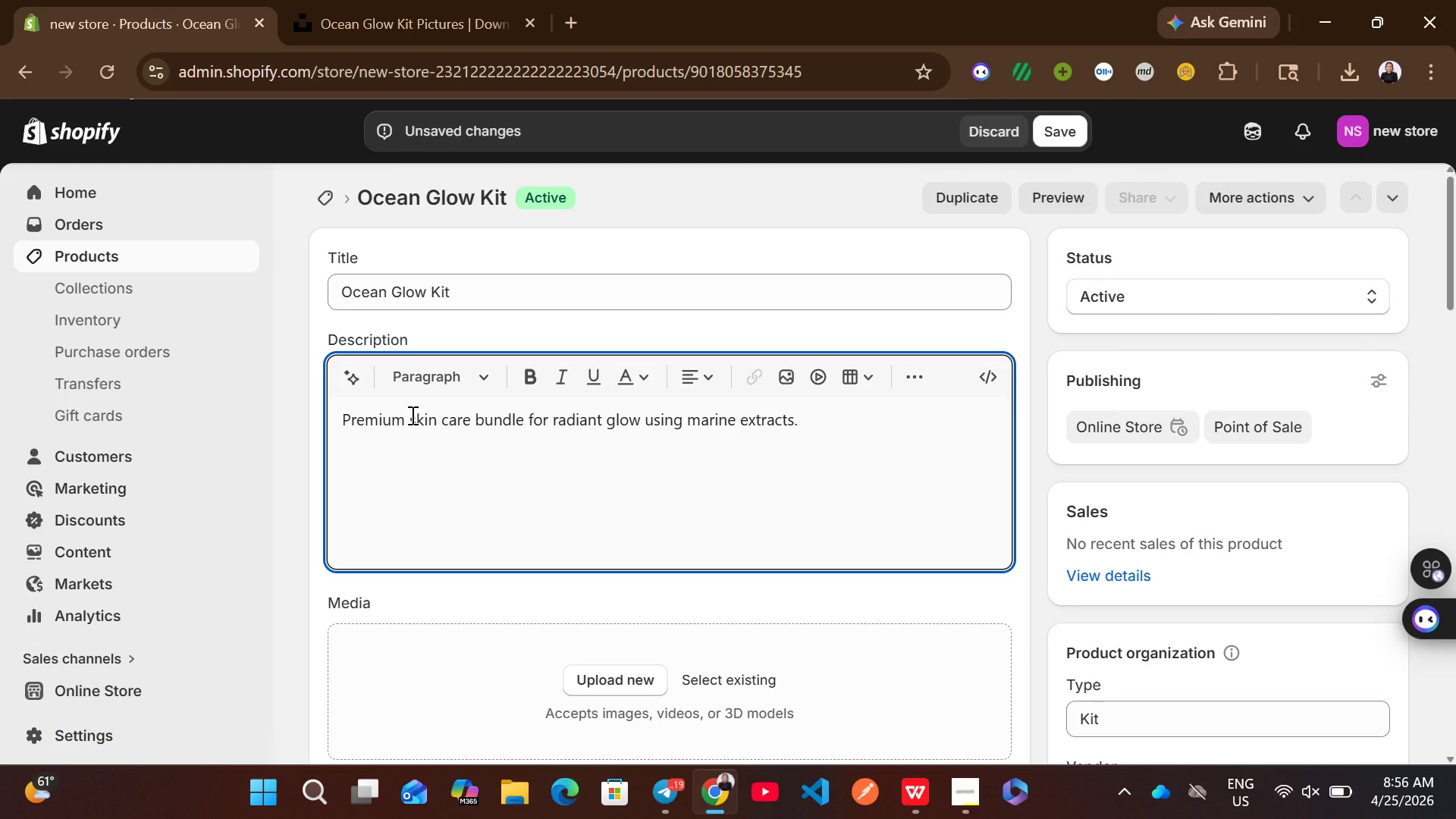 
wait(7.45)
 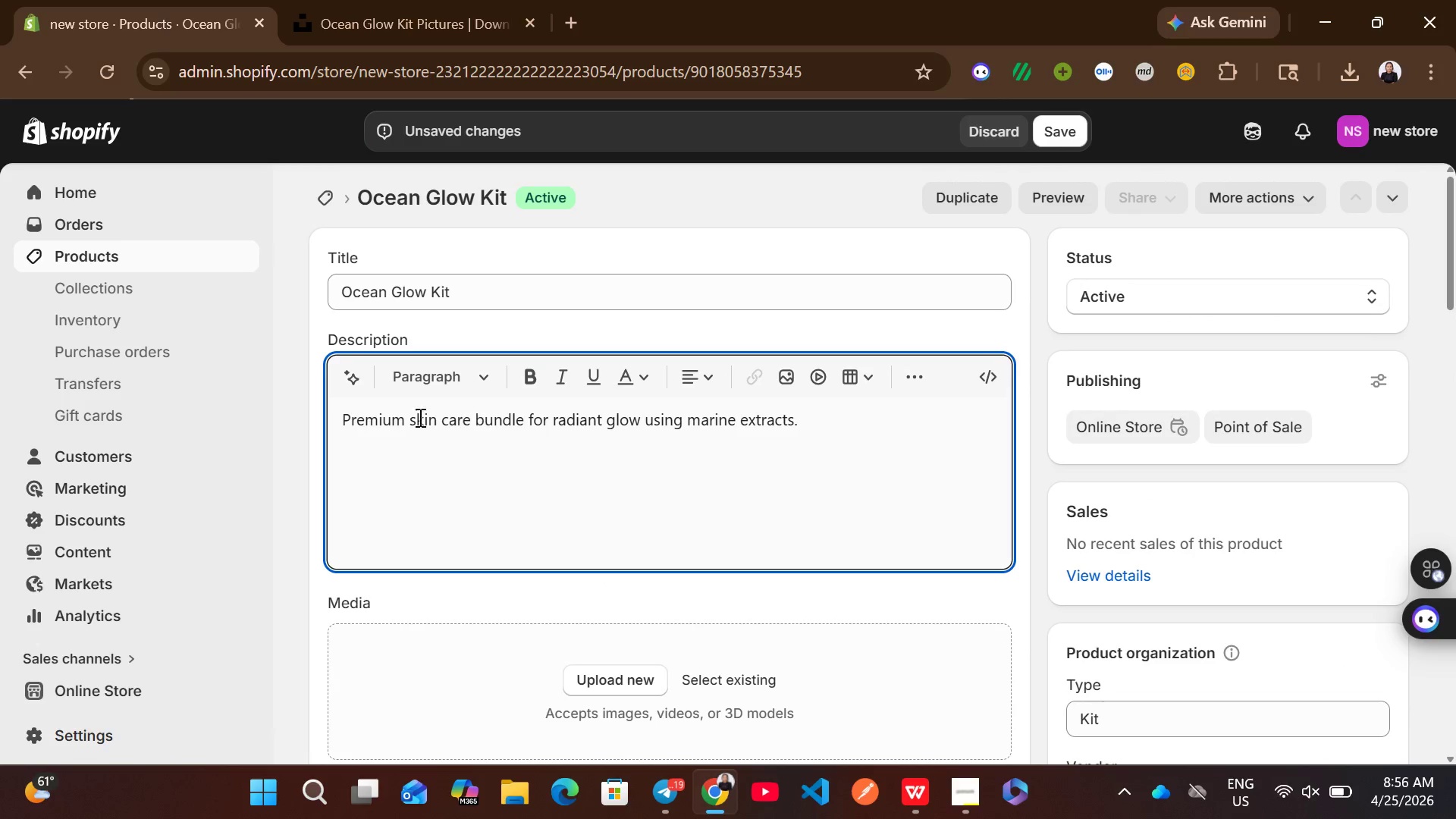 
left_click([395, 0])
 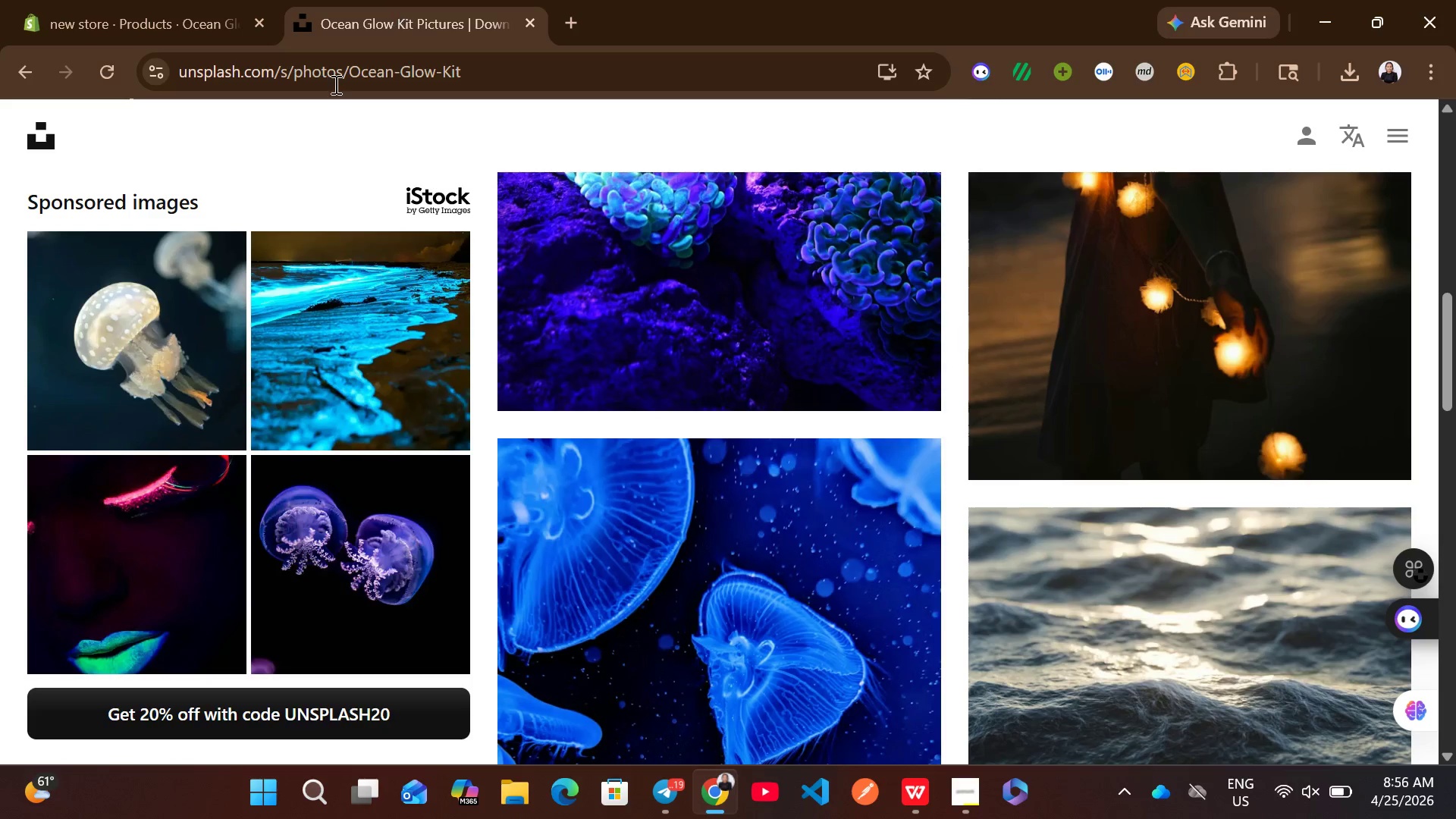 
mouse_move([214, 124])
 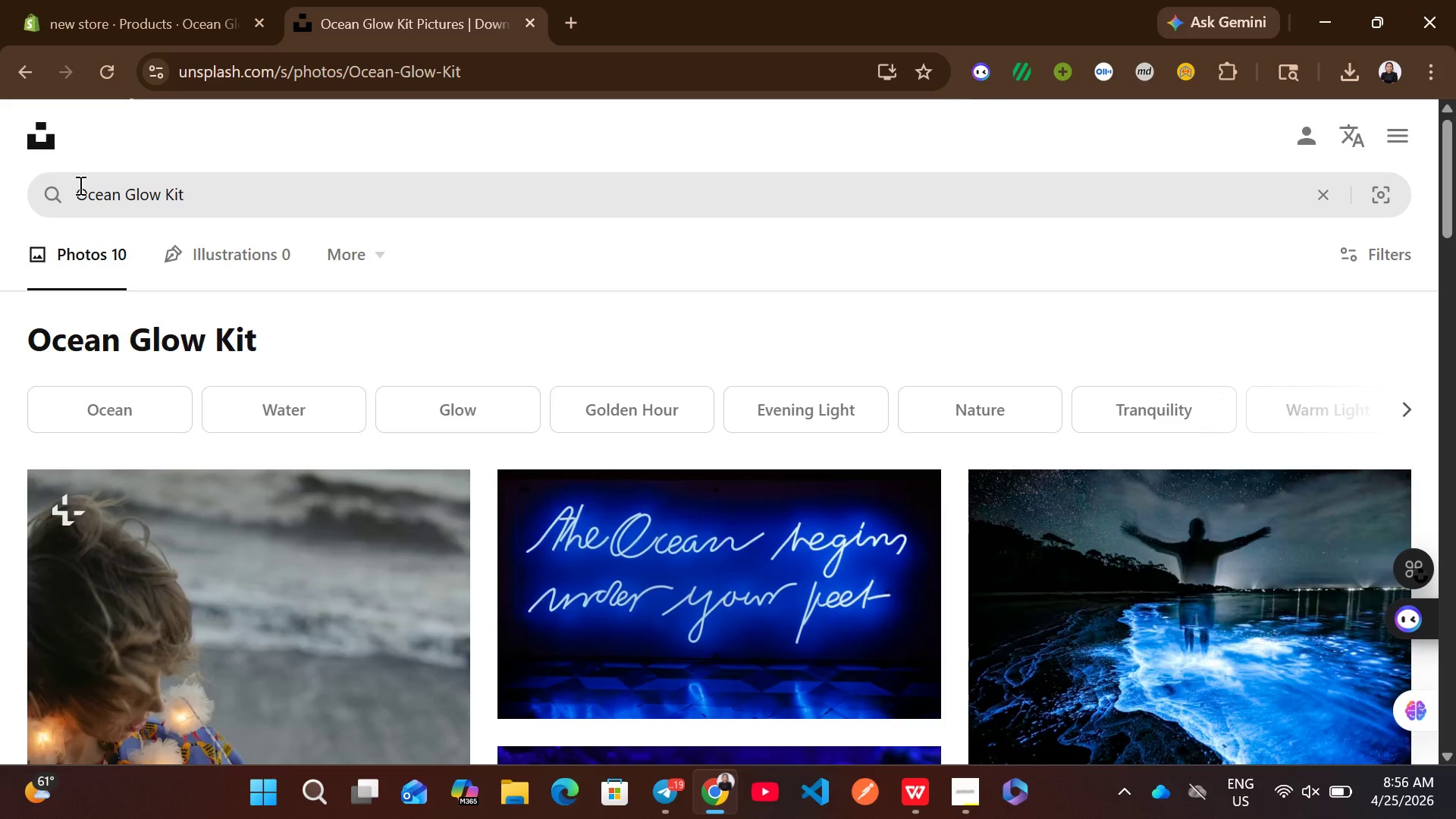 
left_click([79, 185])
 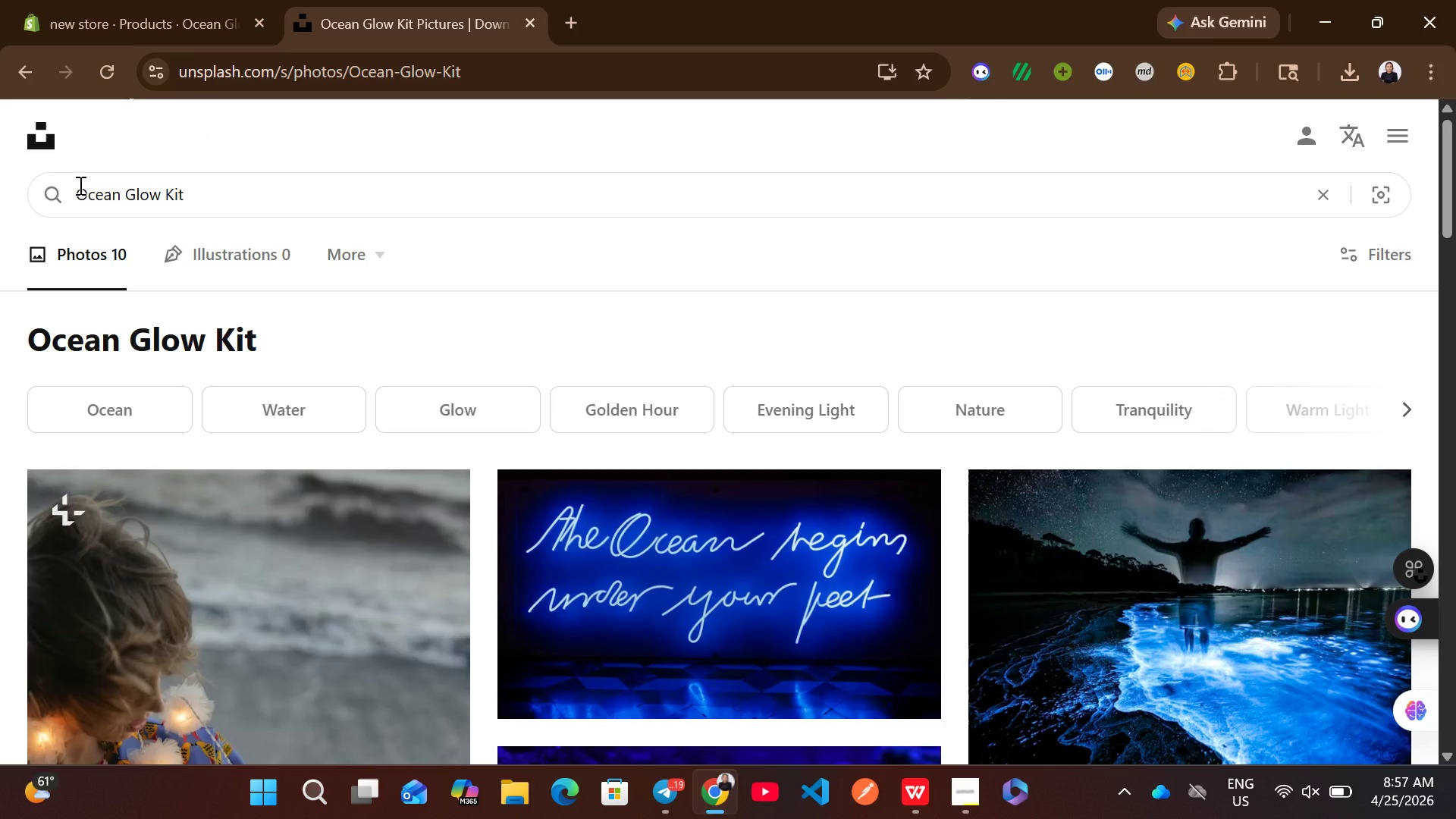 
type(skin care )
 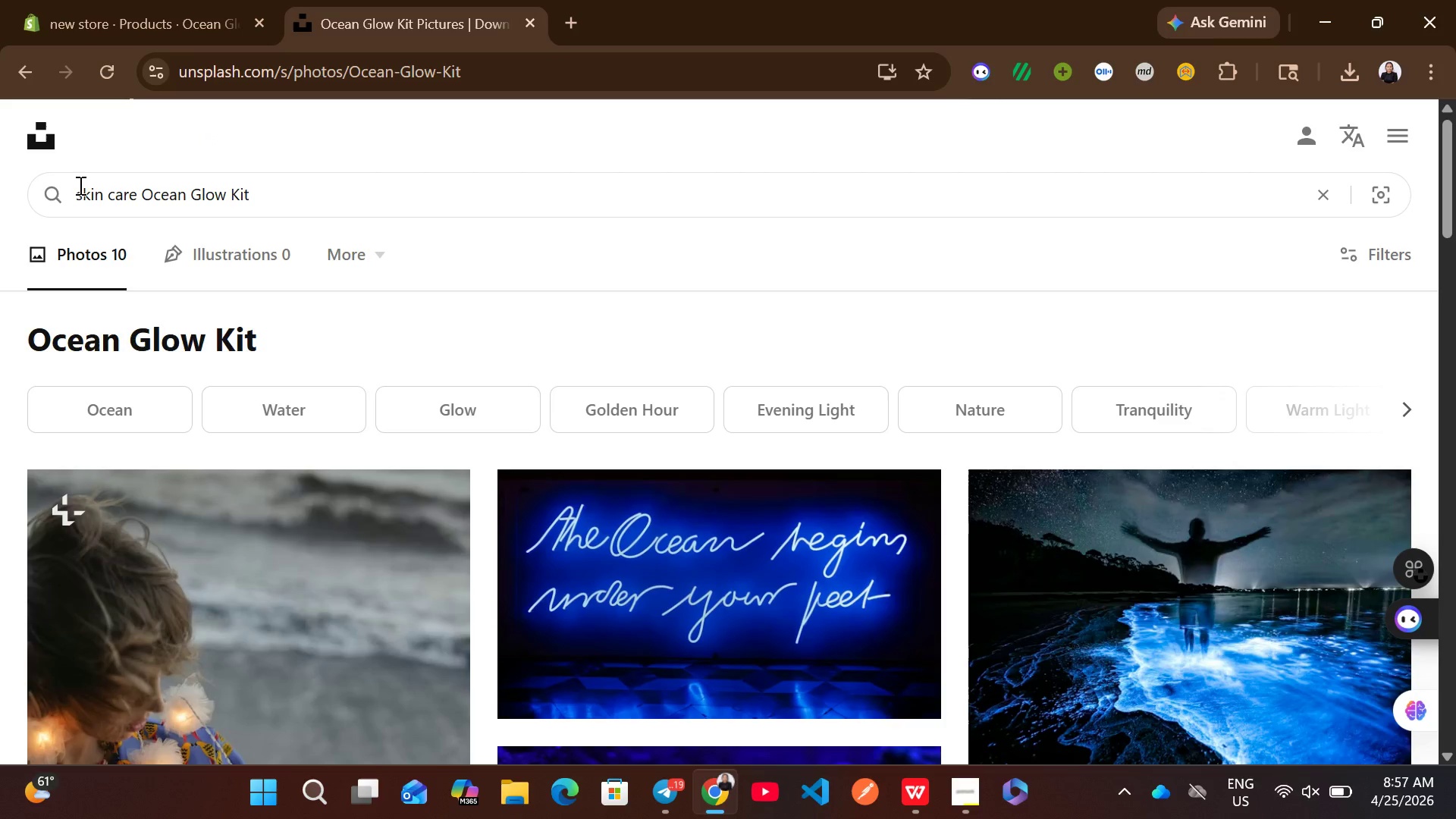 
key(Enter)
 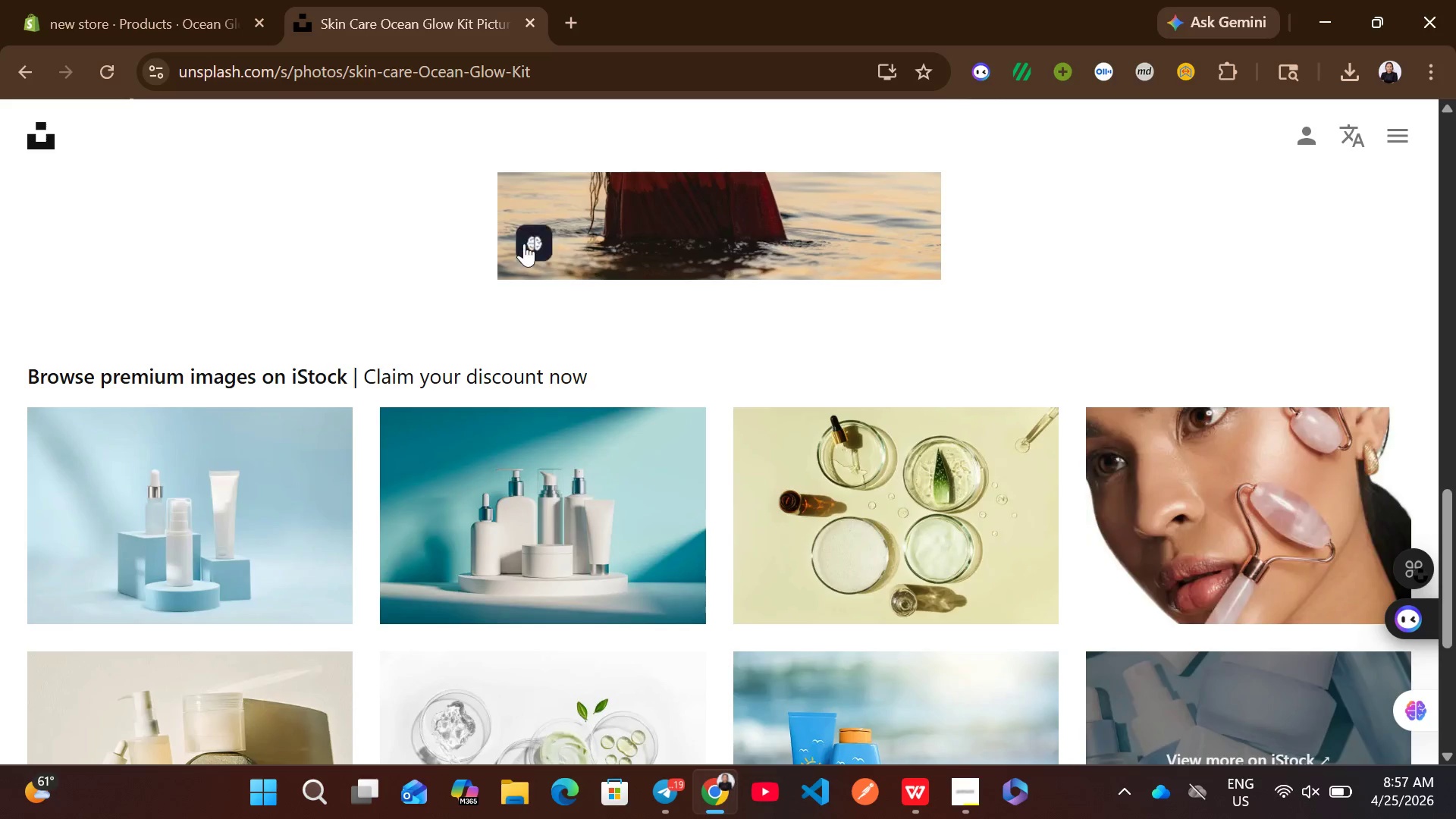 
wait(11.77)
 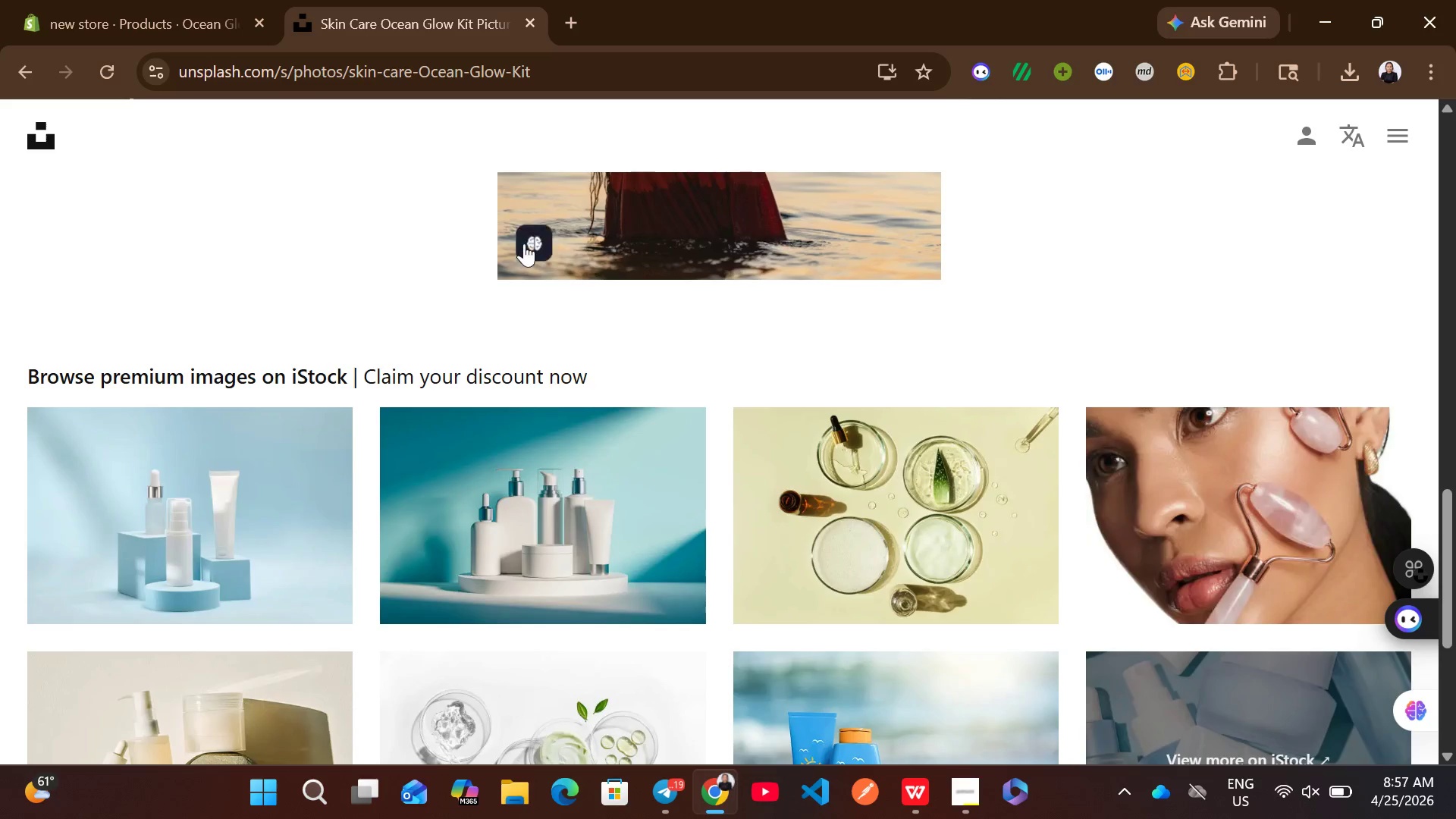 
left_click_drag(start_coordinate=[264, 196], to_coordinate=[235, 193])
 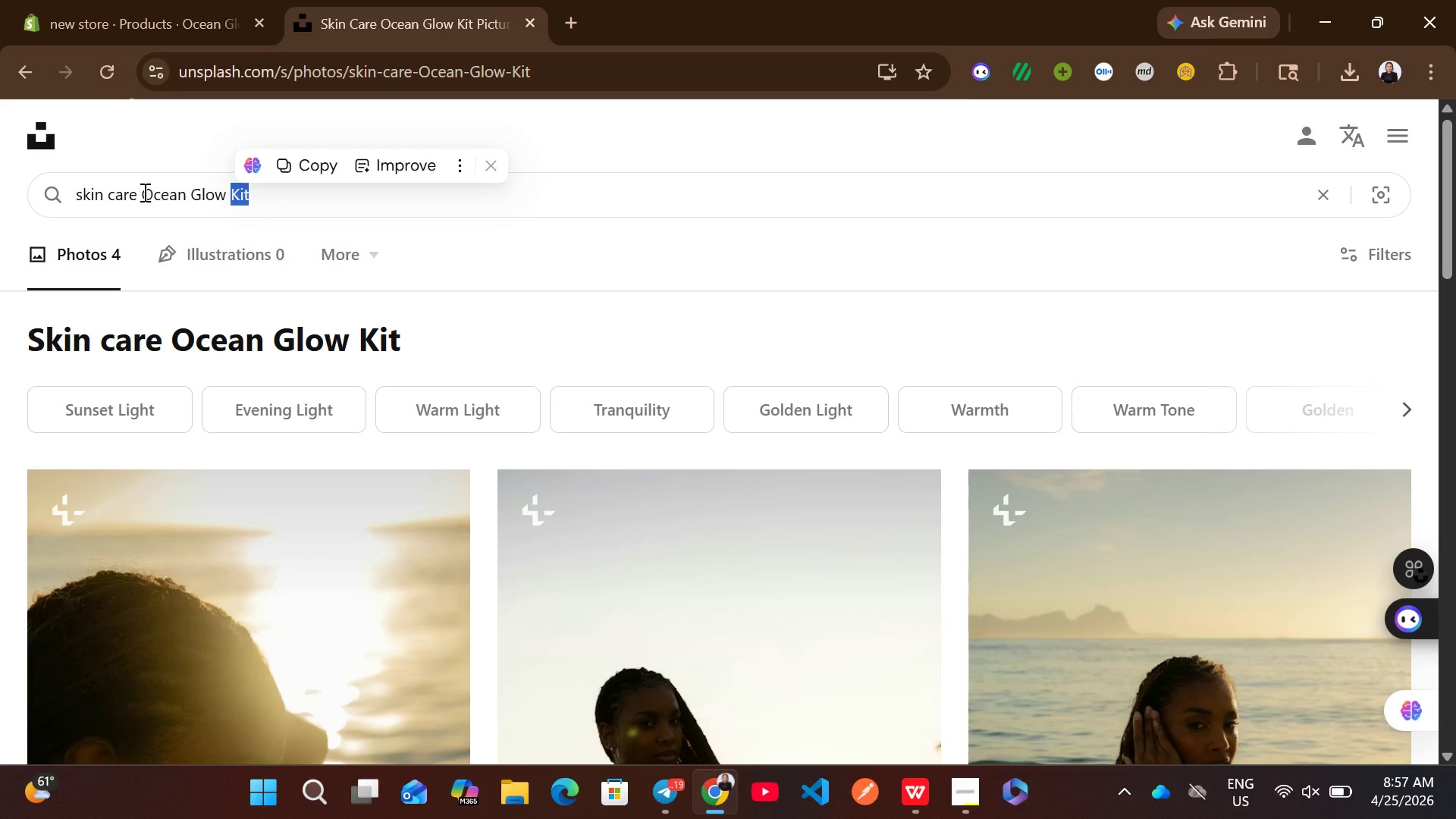 
left_click_drag(start_coordinate=[143, 192], to_coordinate=[75, 189])
 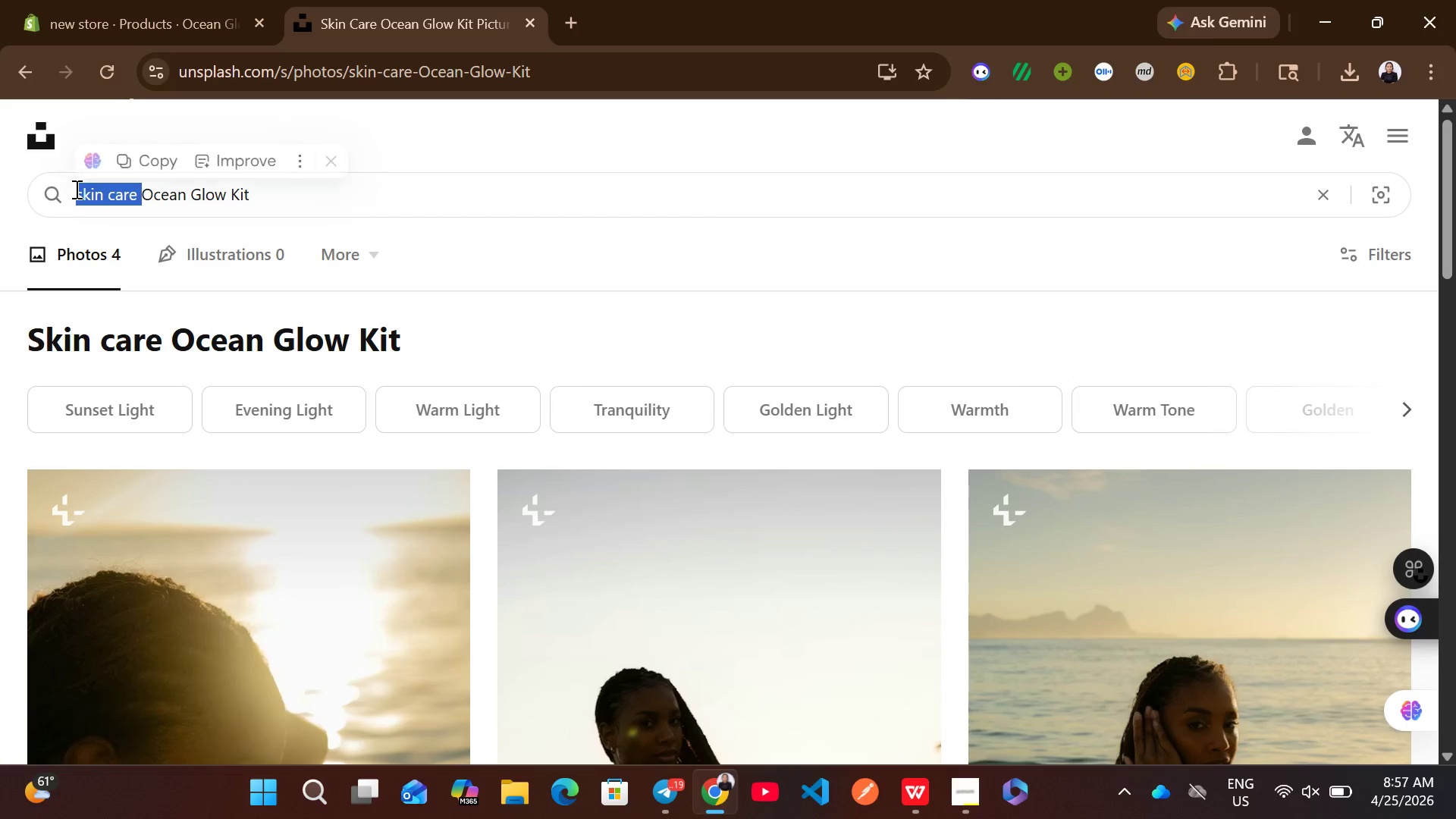 
key(Control+ControlLeft)
 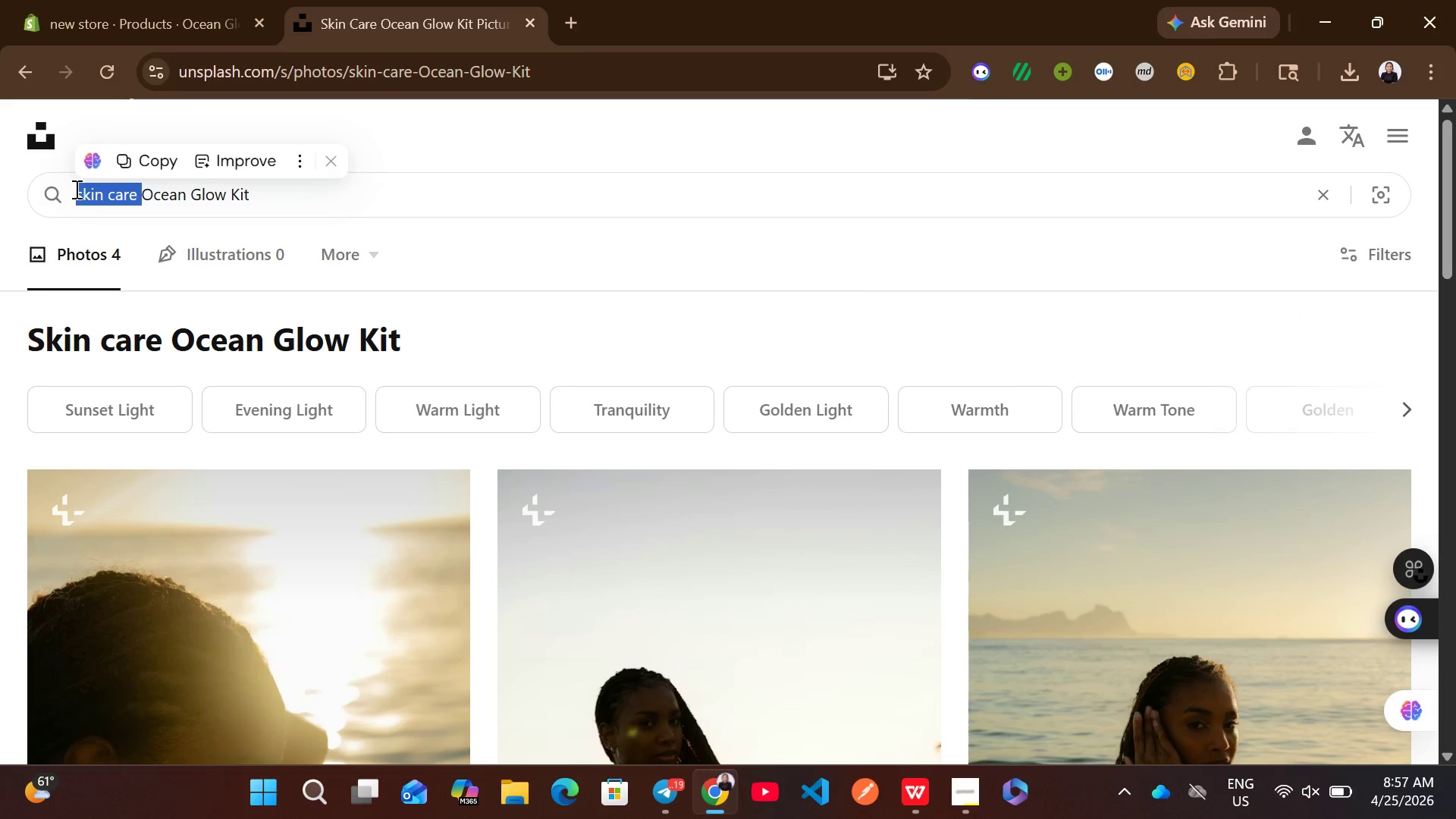 
key(Control+C)
 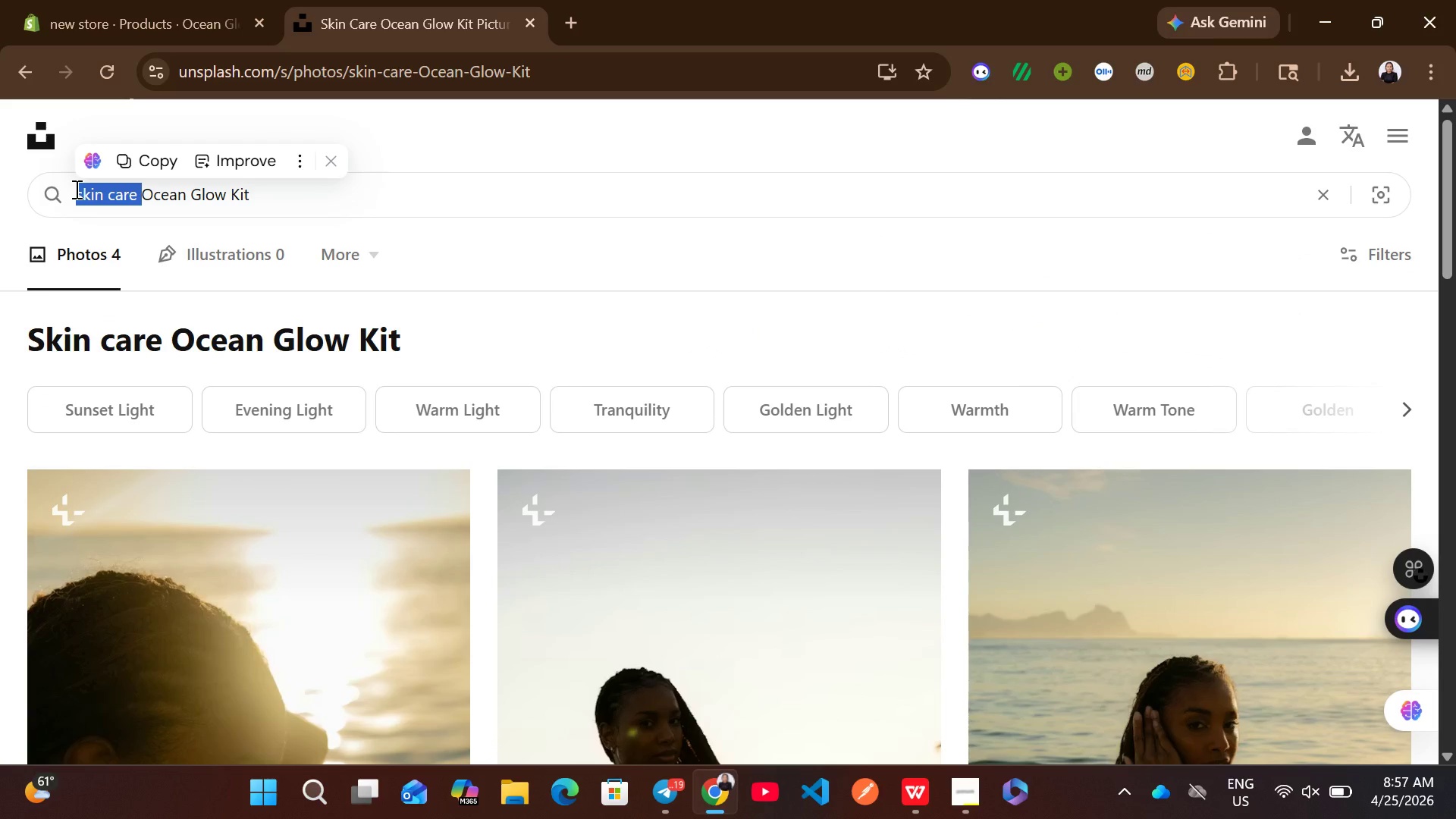 
key(Control+ControlLeft)
 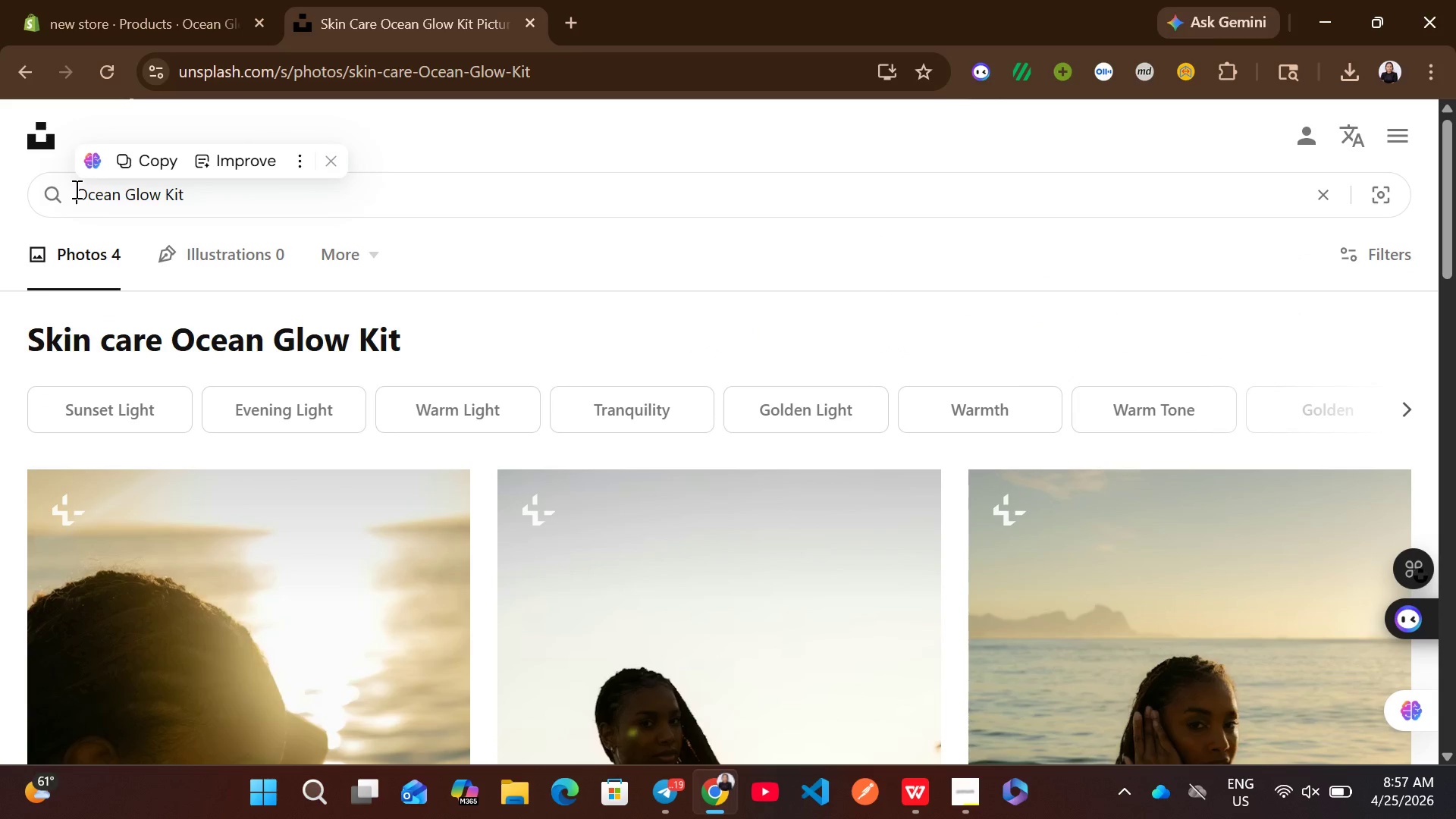 
key(Control+X)
 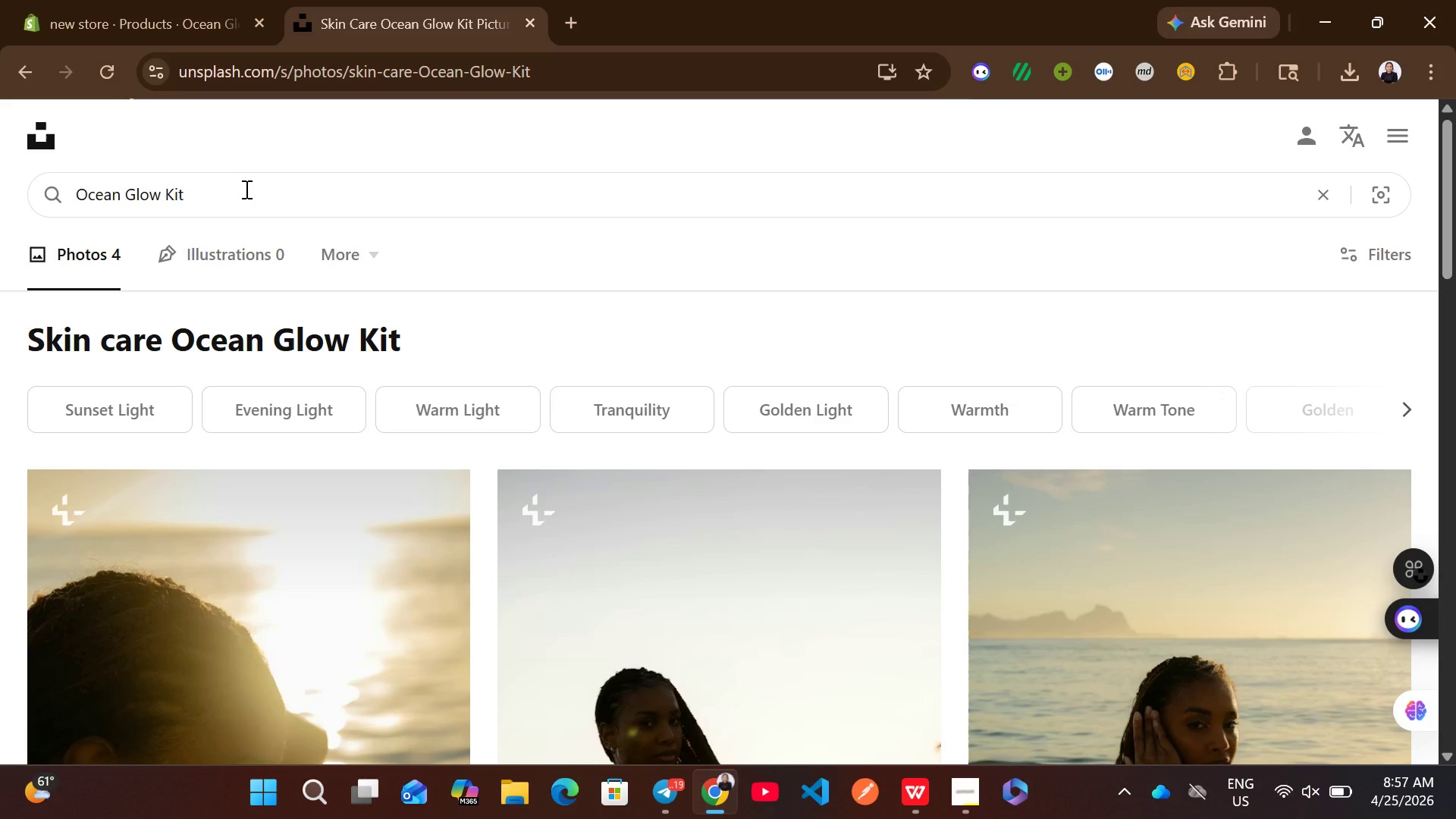 
left_click([244, 192])
 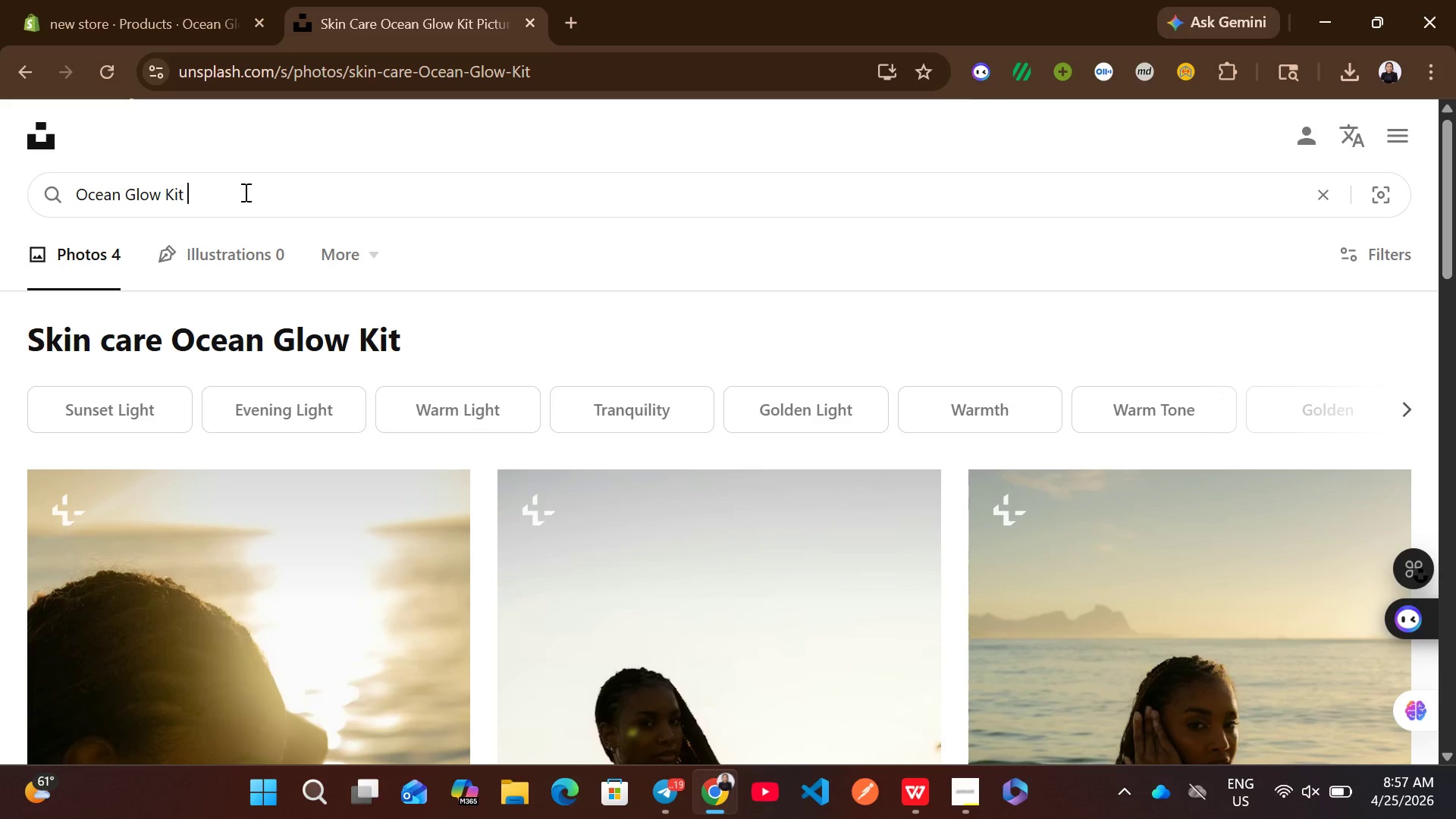 
key(Space)
 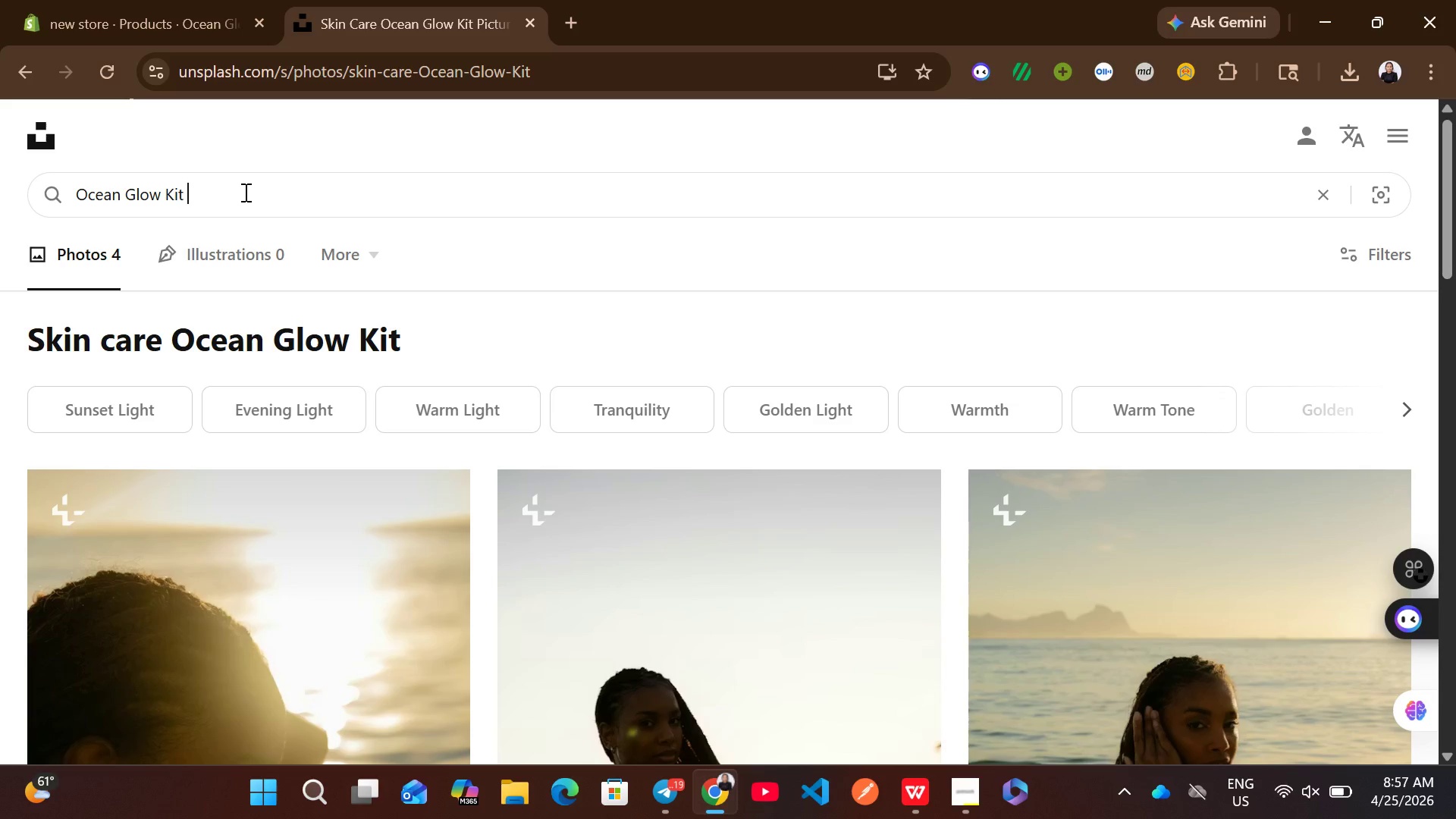 
key(Control+ControlLeft)
 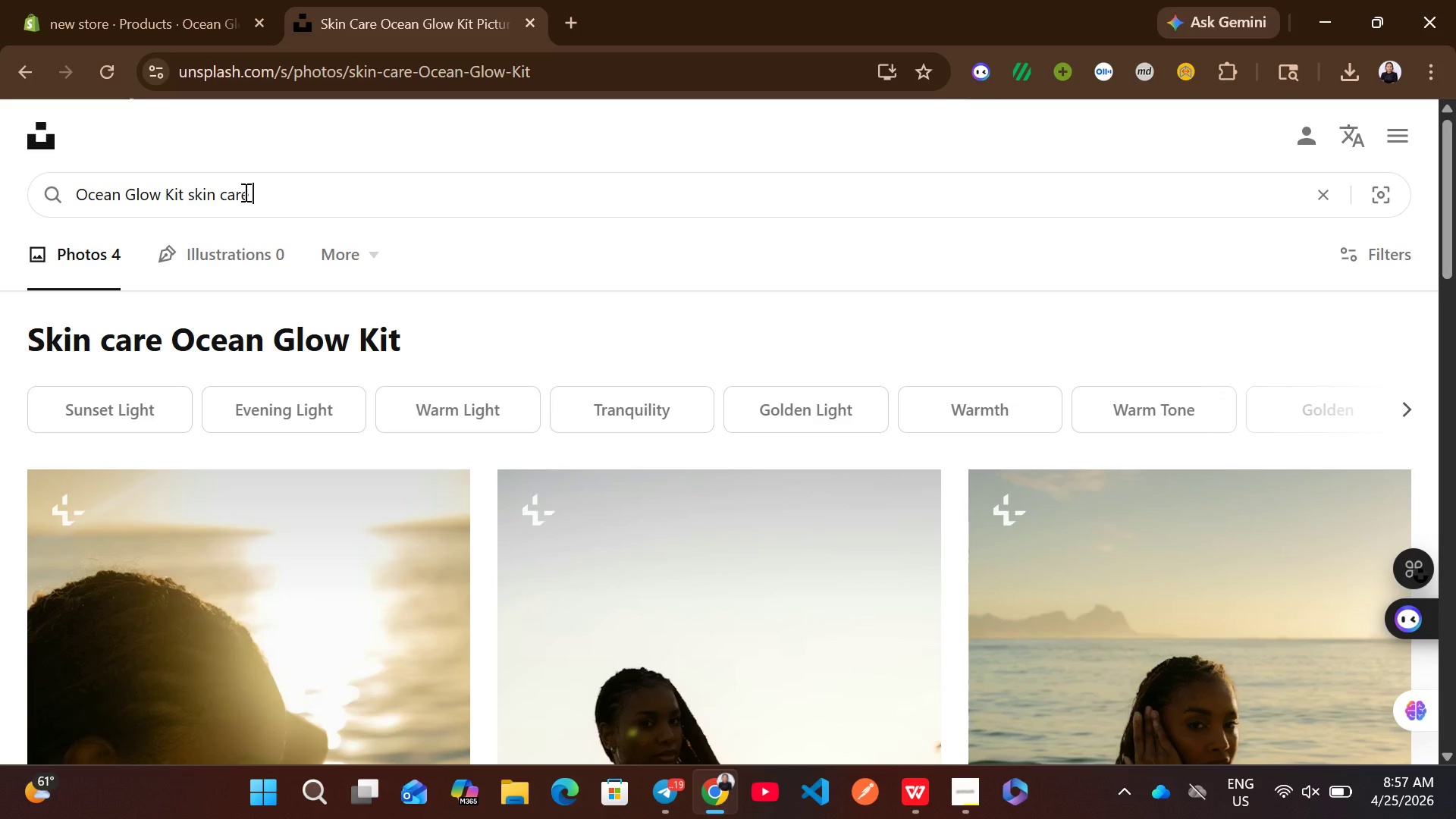 
key(Control+V)
 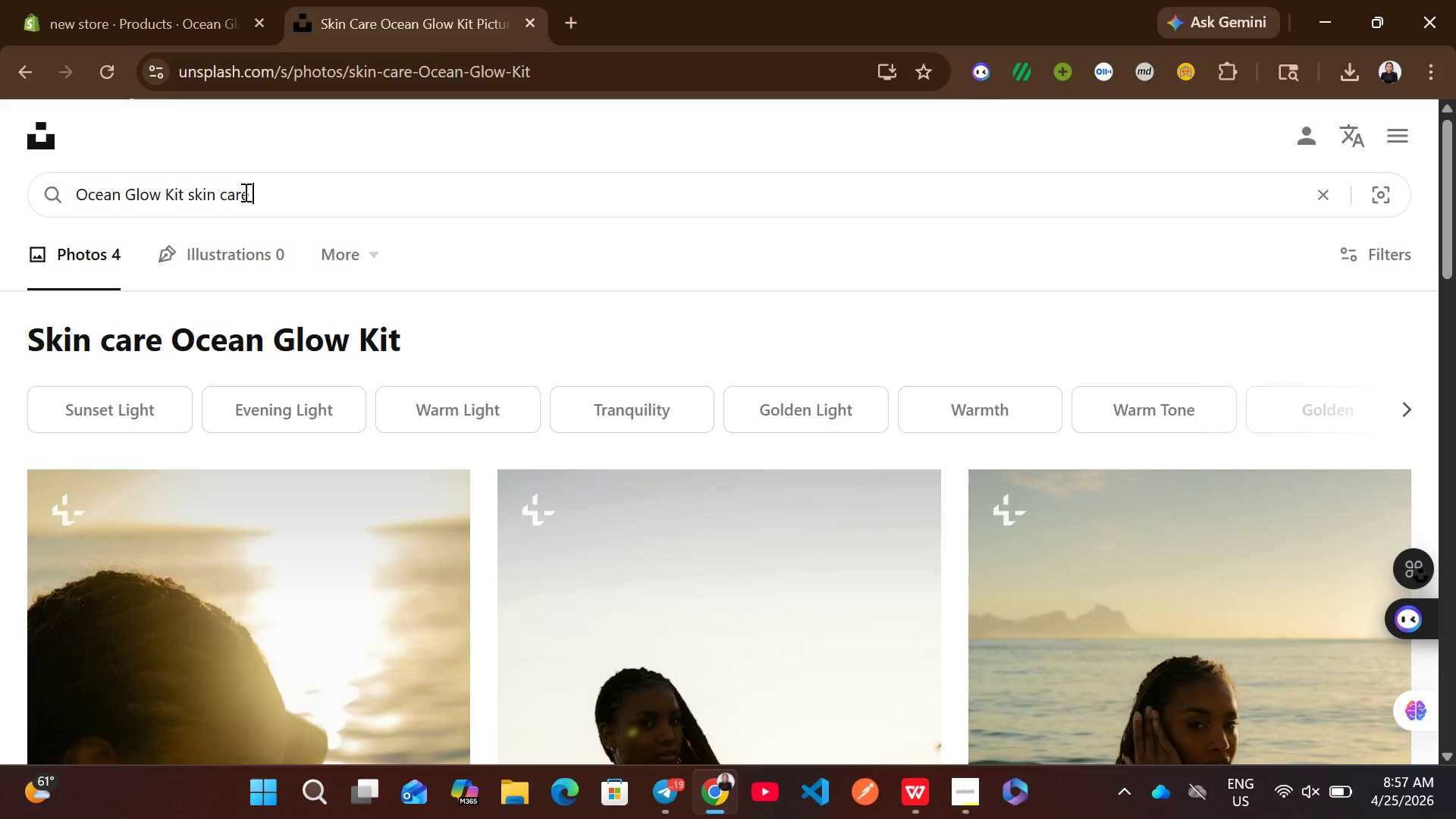 
key(Enter)
 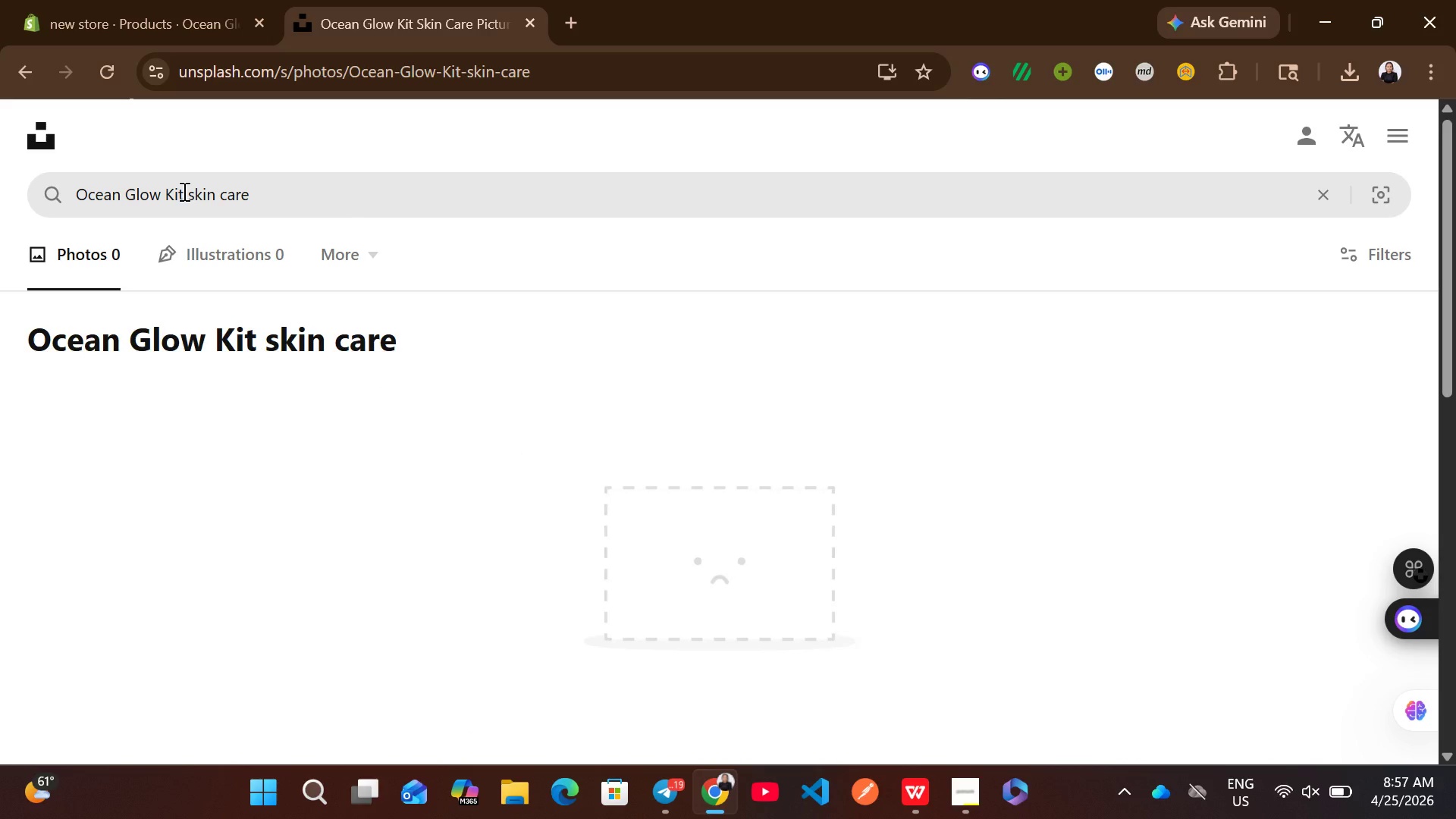 
wait(5.59)
 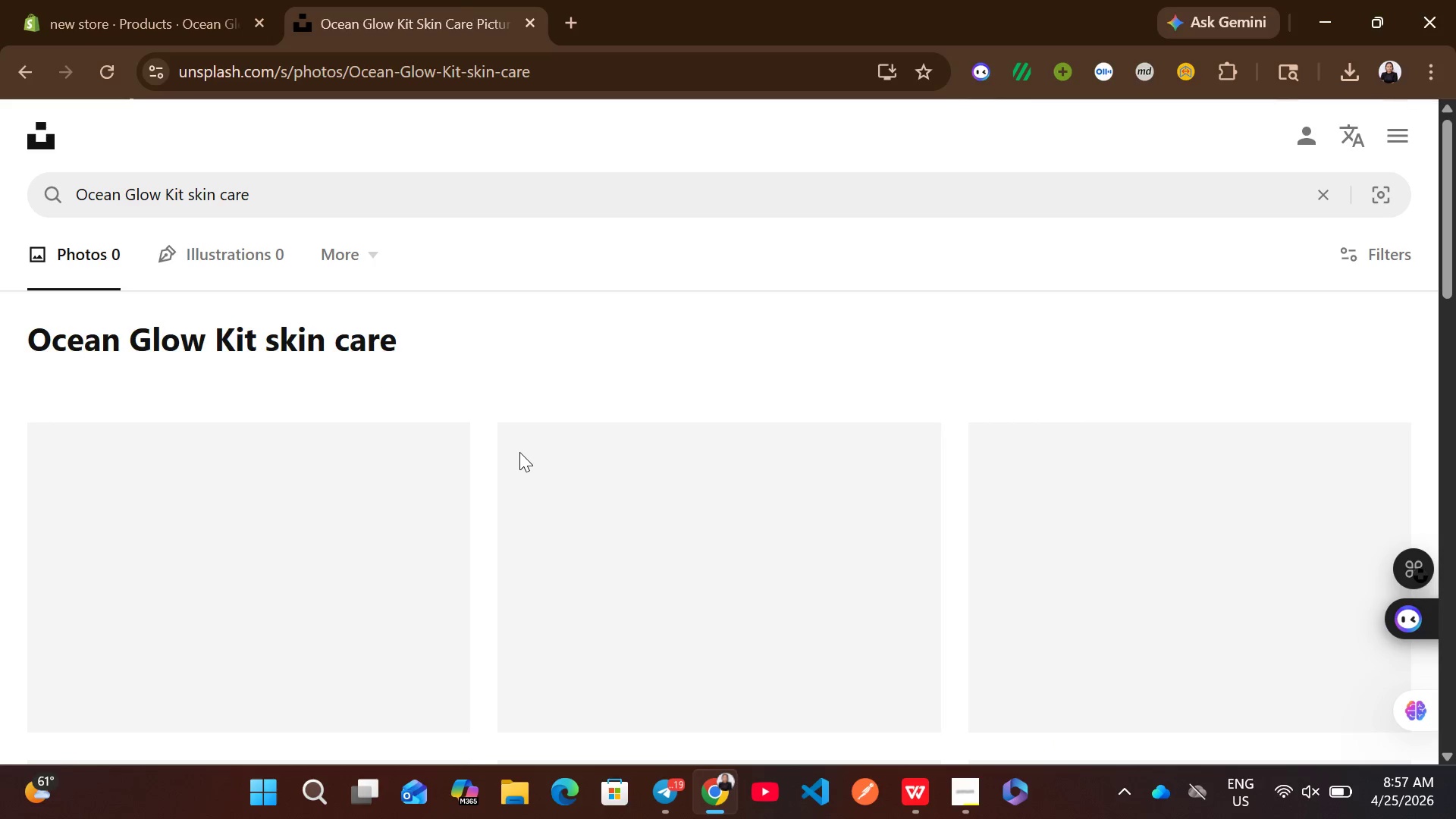 
left_click([183, 191])
 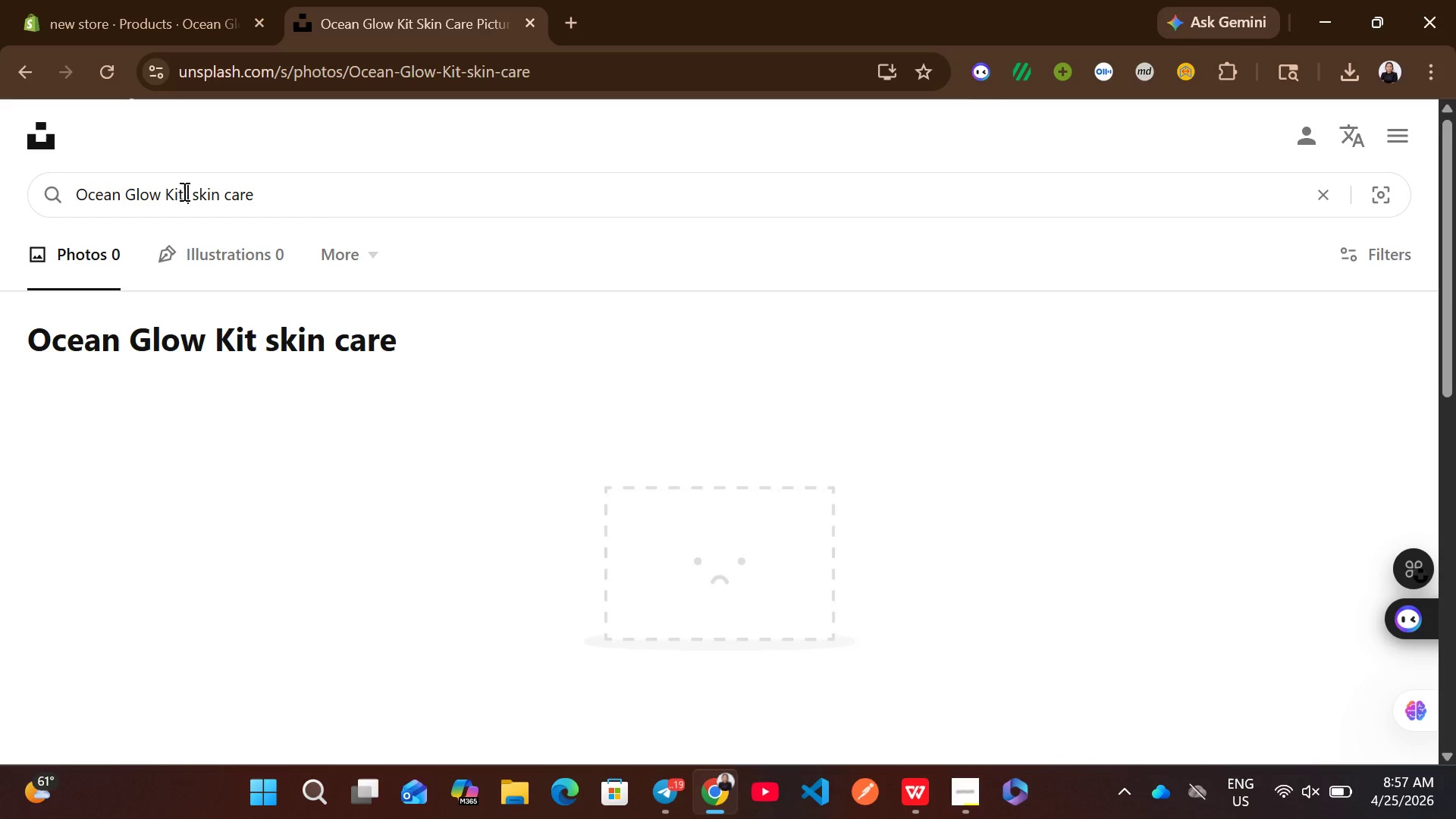 
type( for )
key(Backspace)
 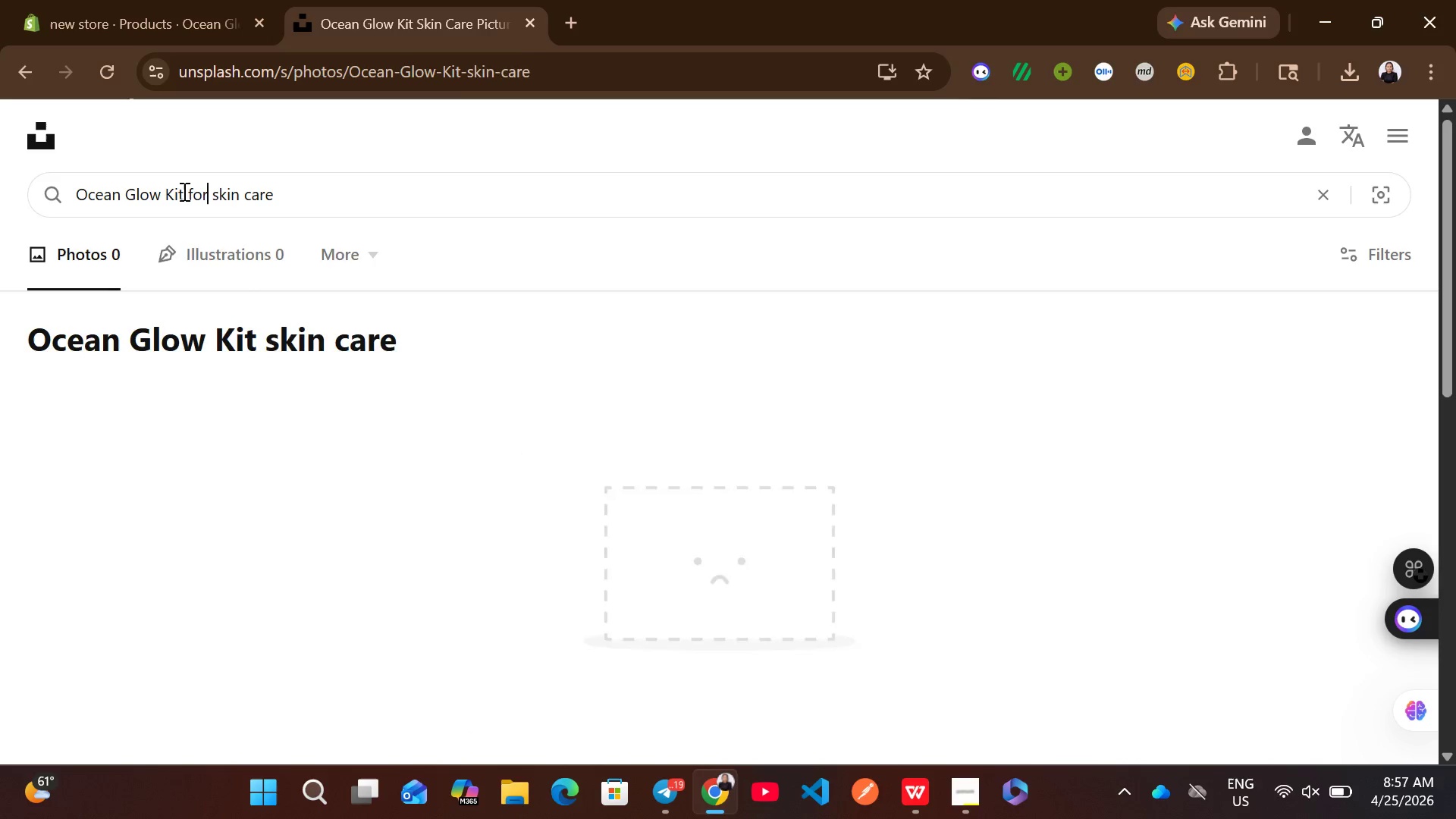 
key(Enter)
 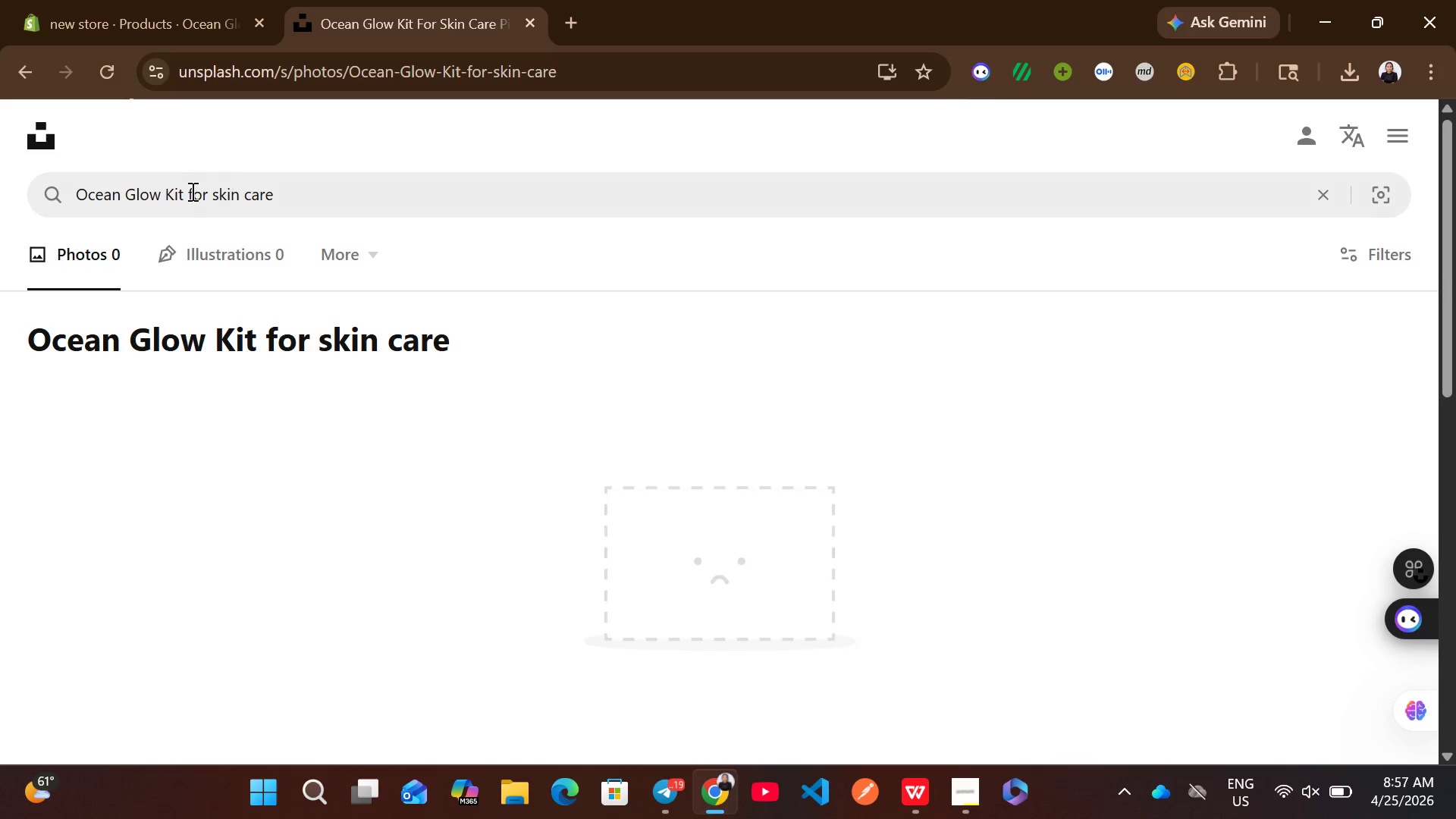 
wait(5.62)
 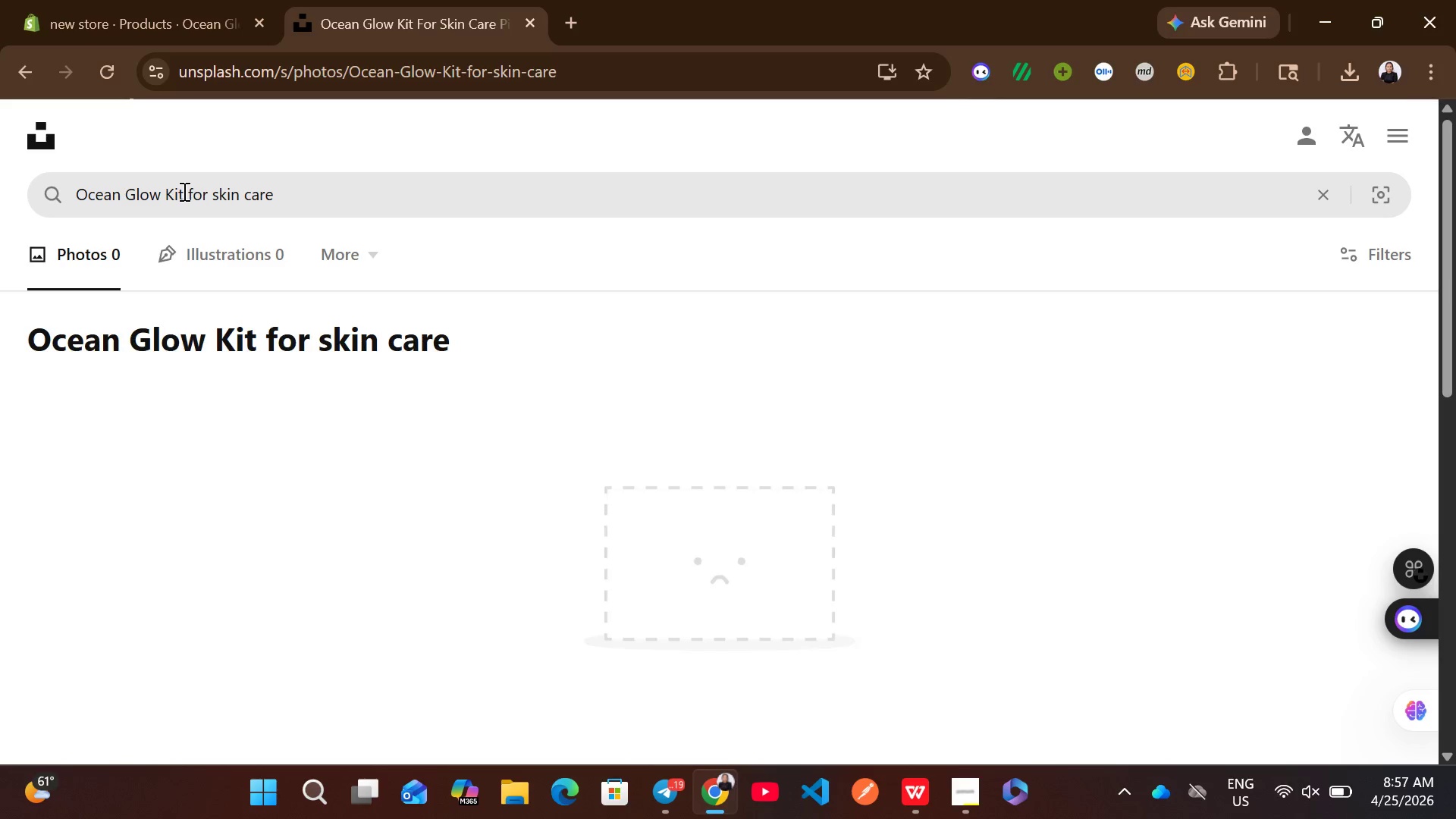 
left_click([262, 200])
 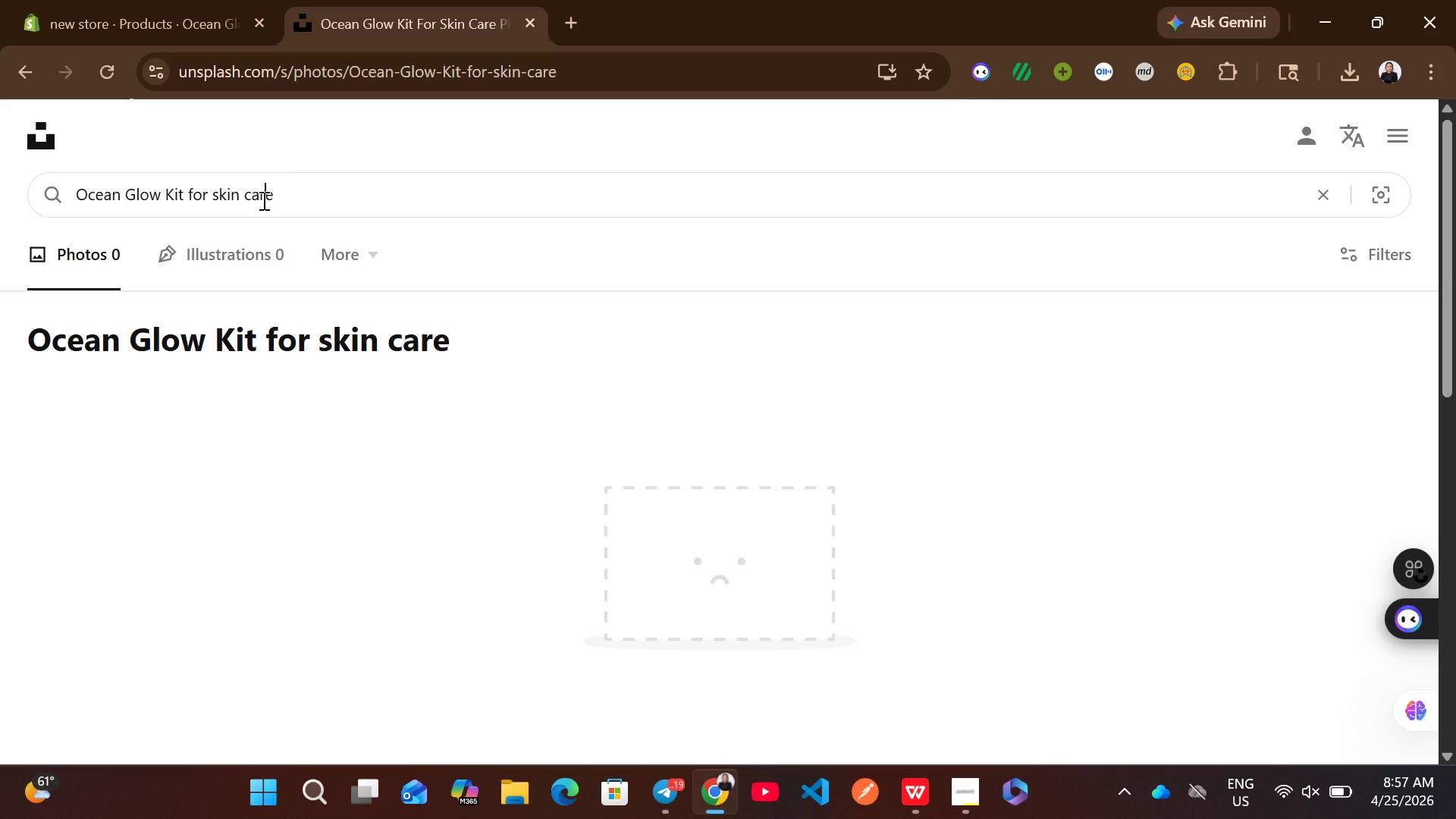 
key(Control+Z)
 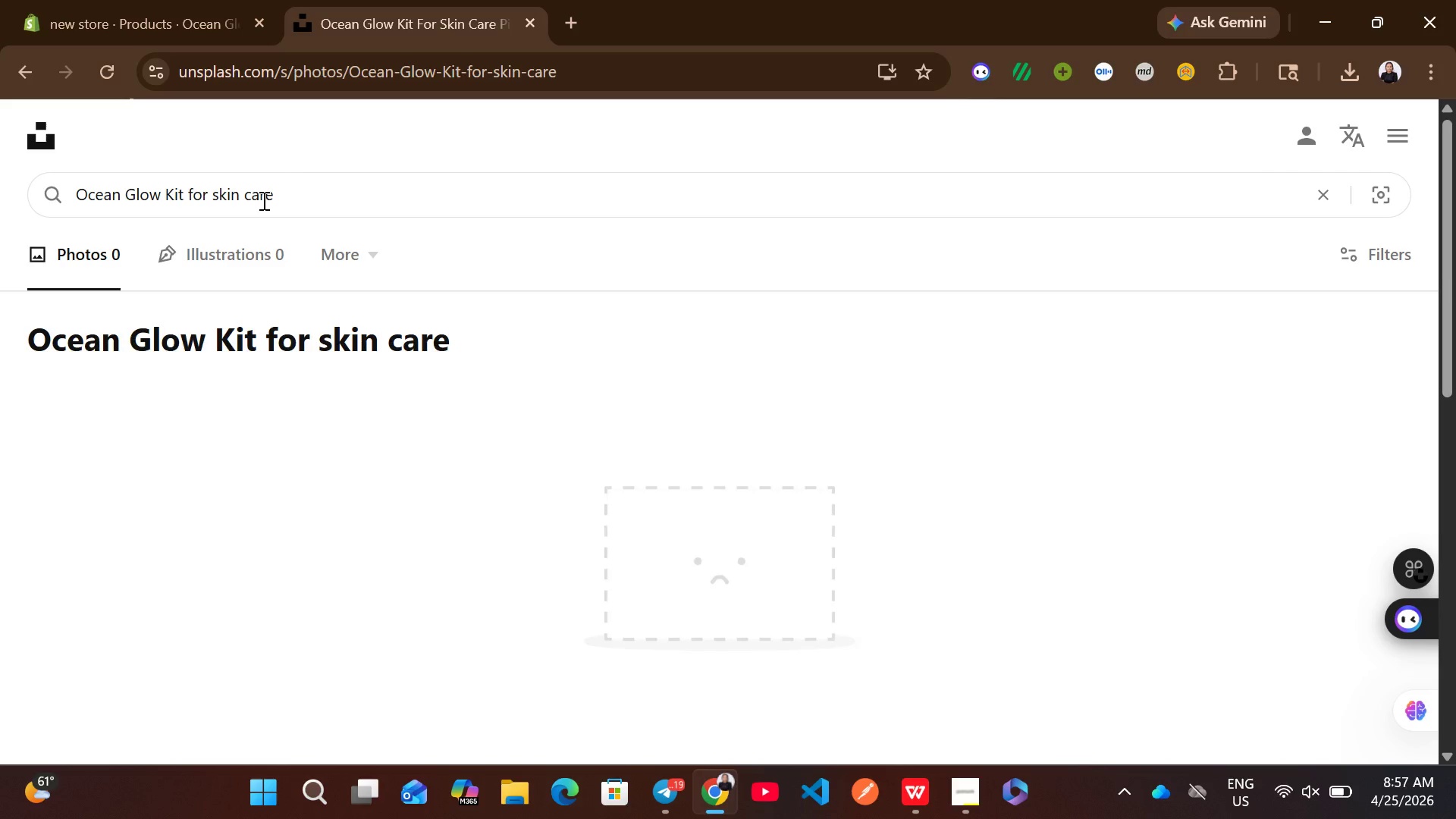 
key(Control+Z)
 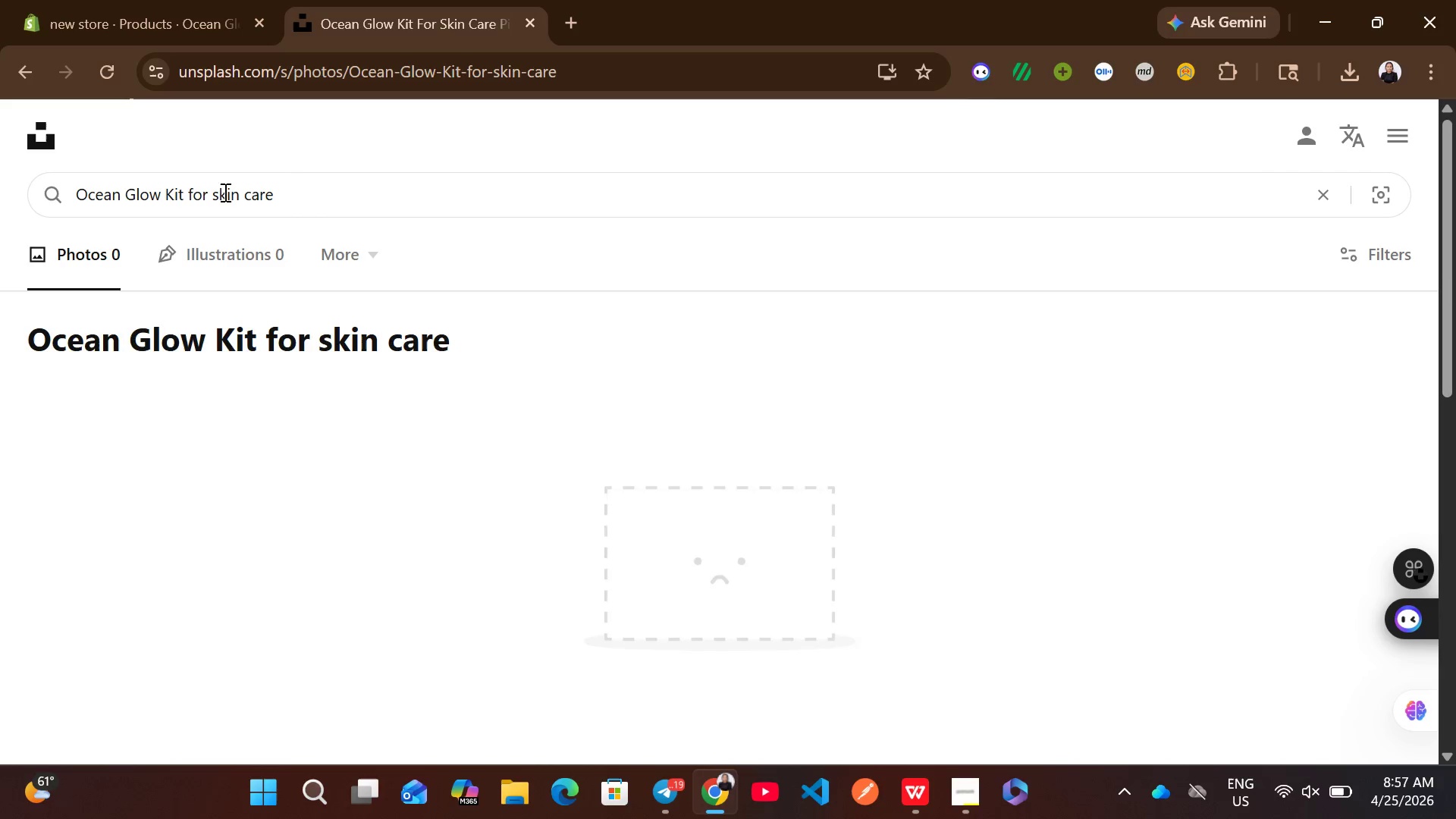 
left_click_drag(start_coordinate=[214, 195], to_coordinate=[71, 182])
 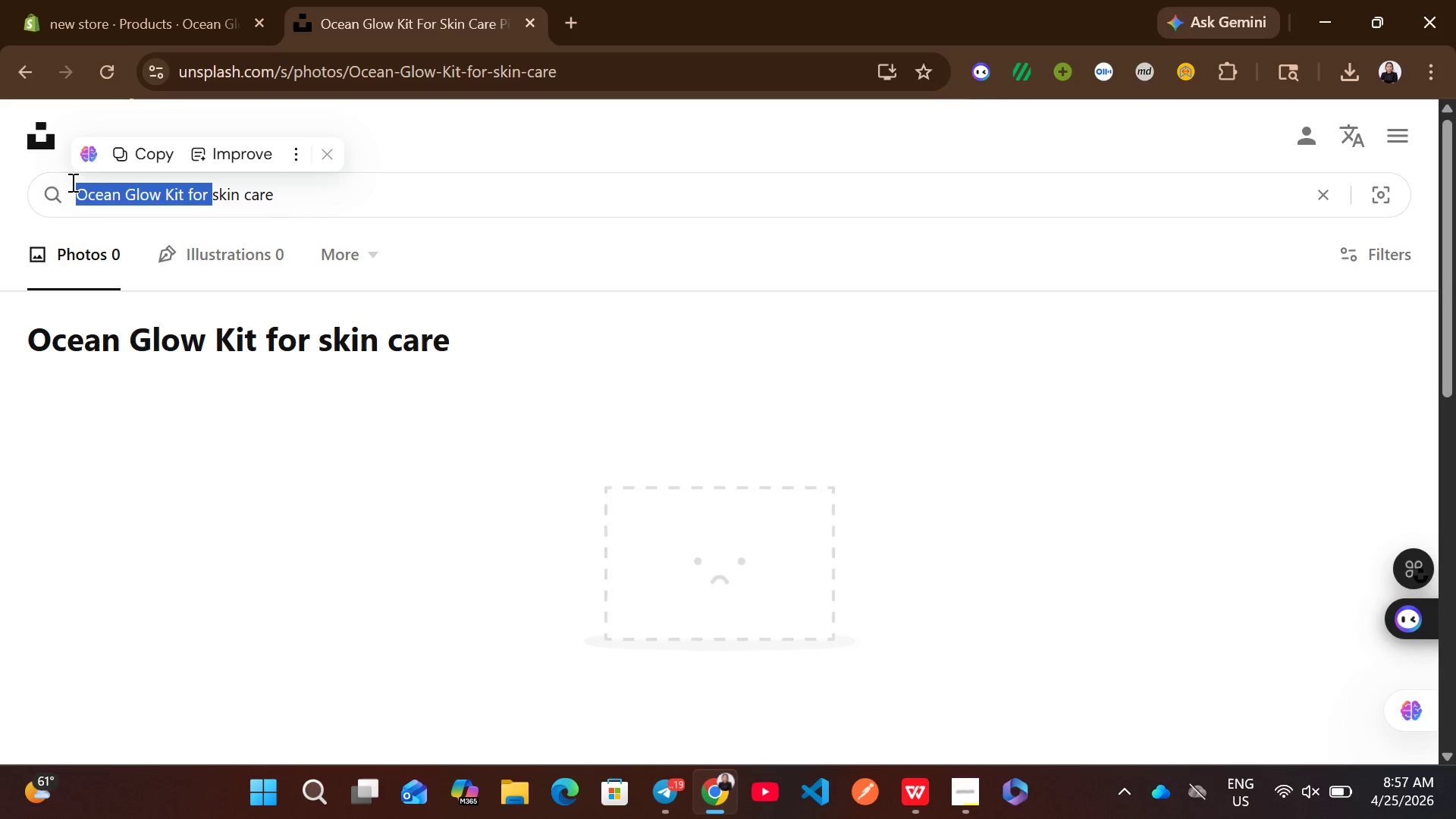 
key(Control+C)
 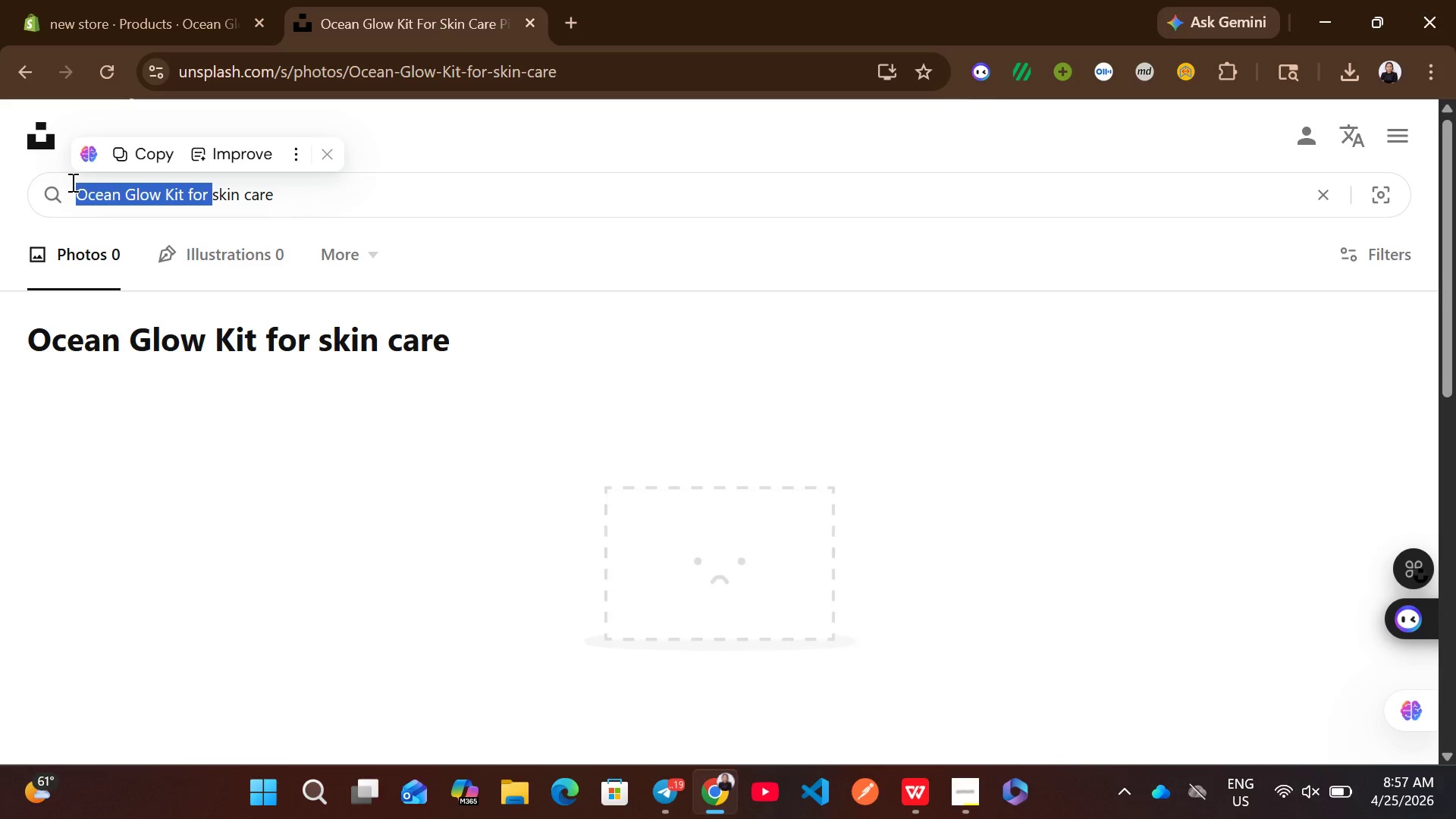 
key(Control+ControlLeft)
 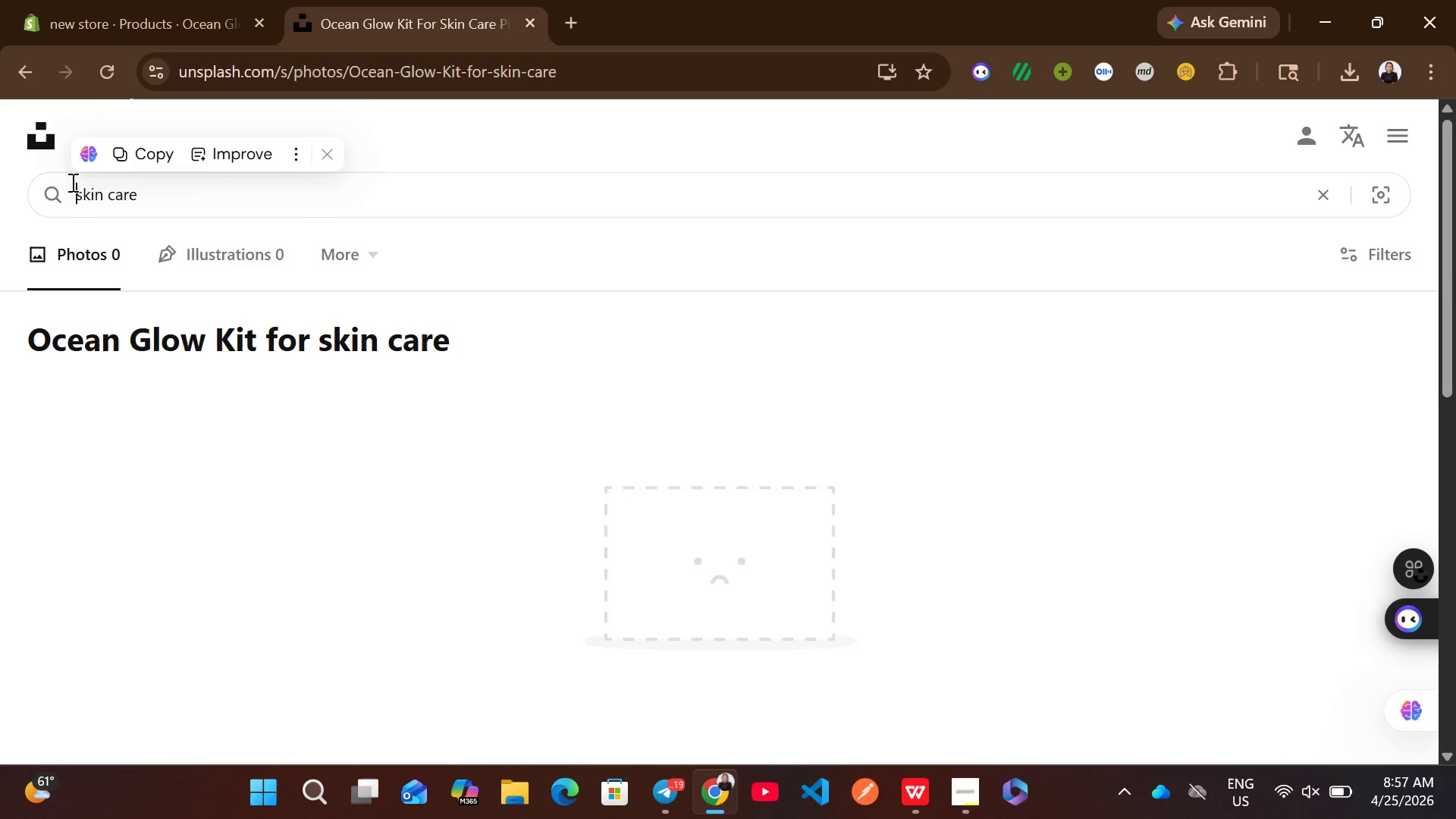 
key(Control+X)
 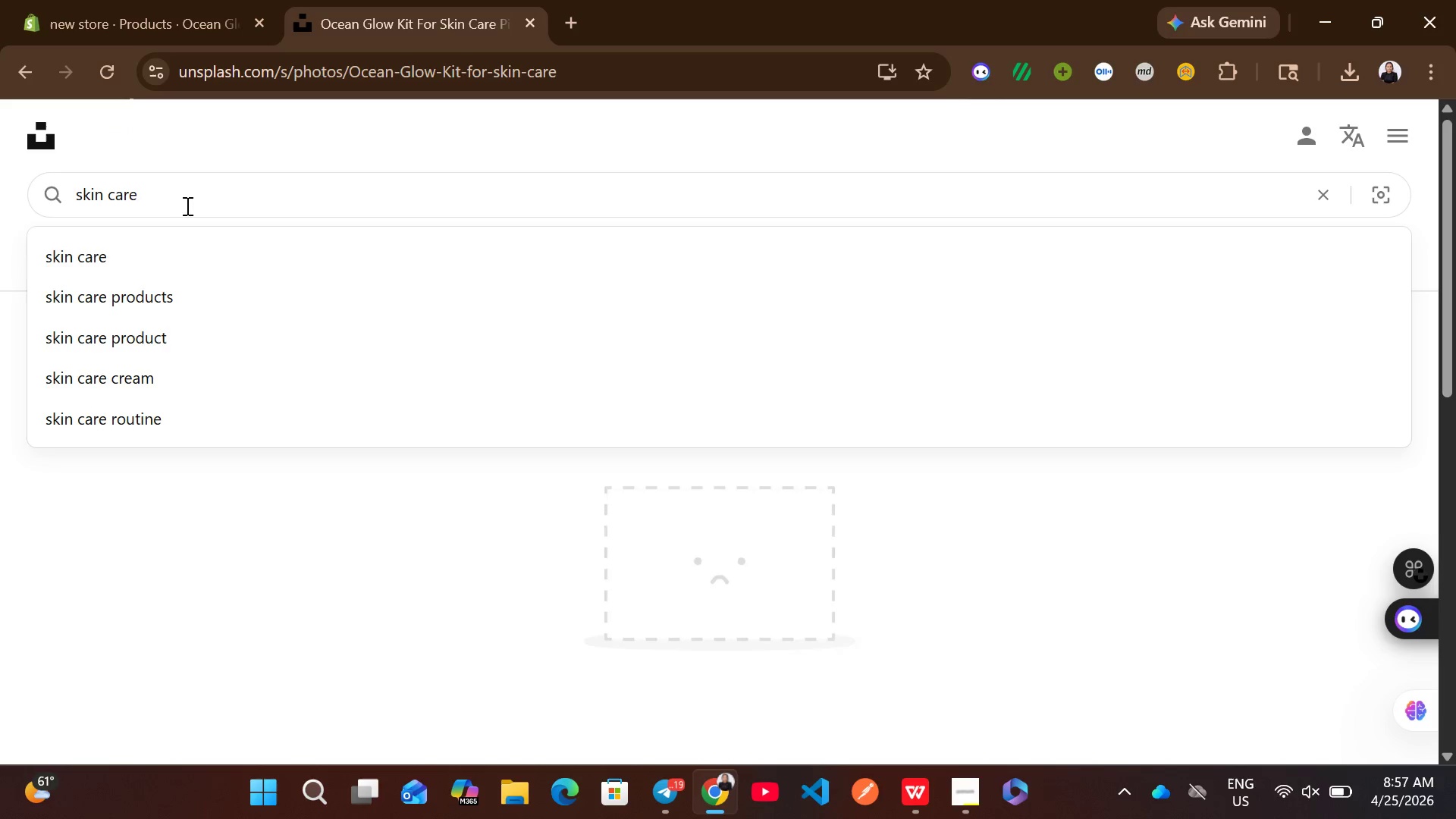 
left_click([181, 206])
 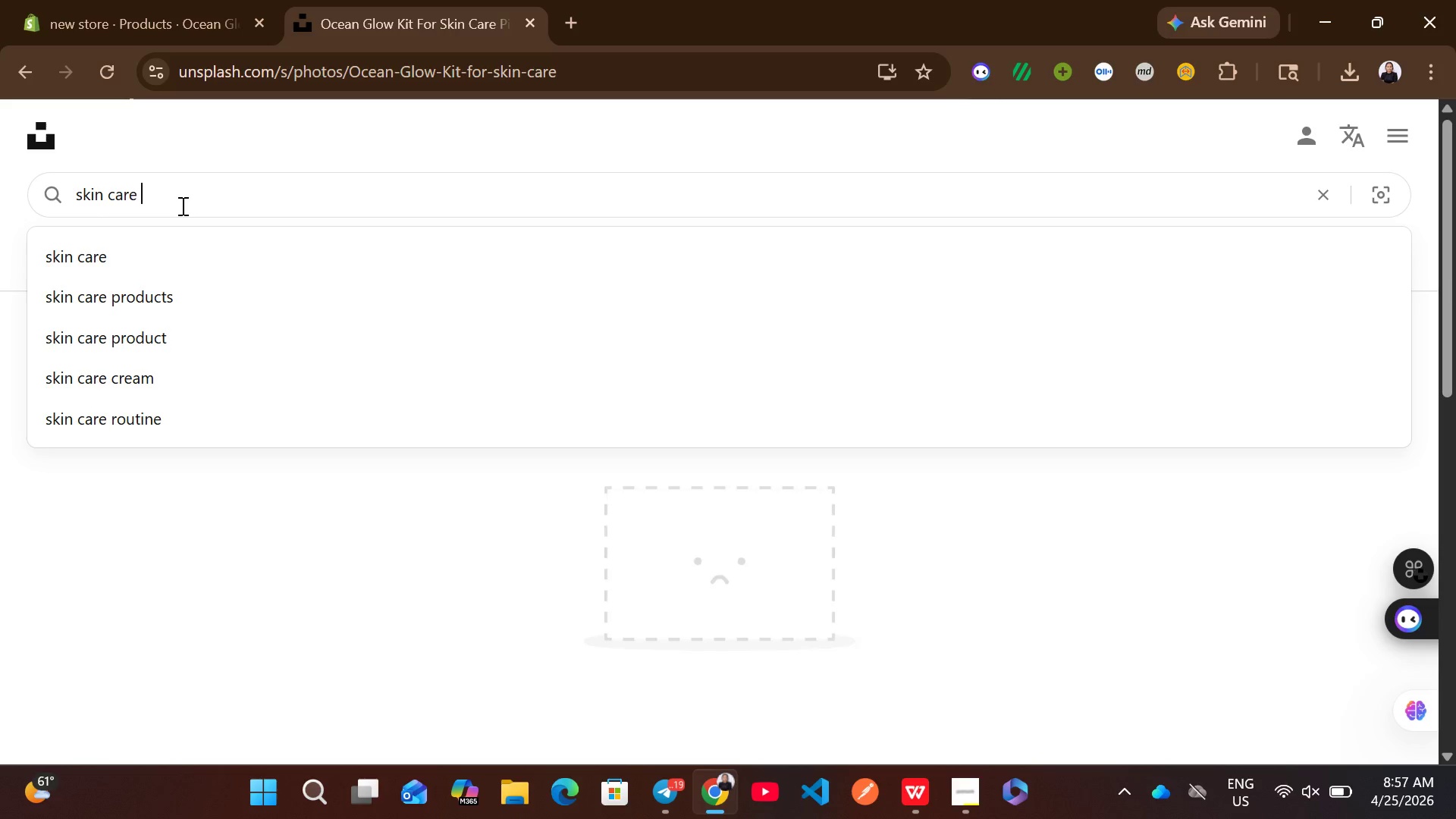 
key(Space)
 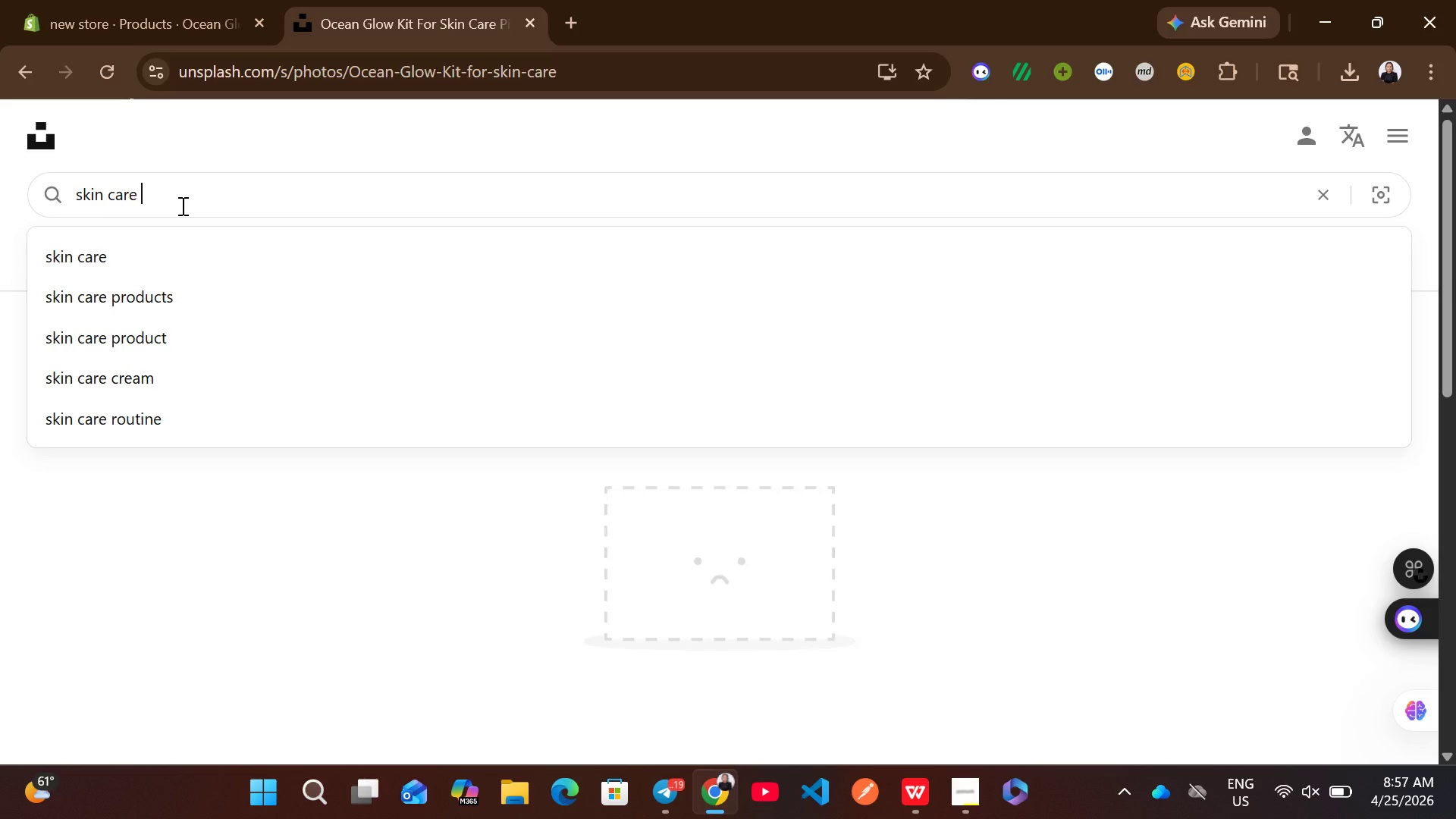 
key(Control+ControlLeft)
 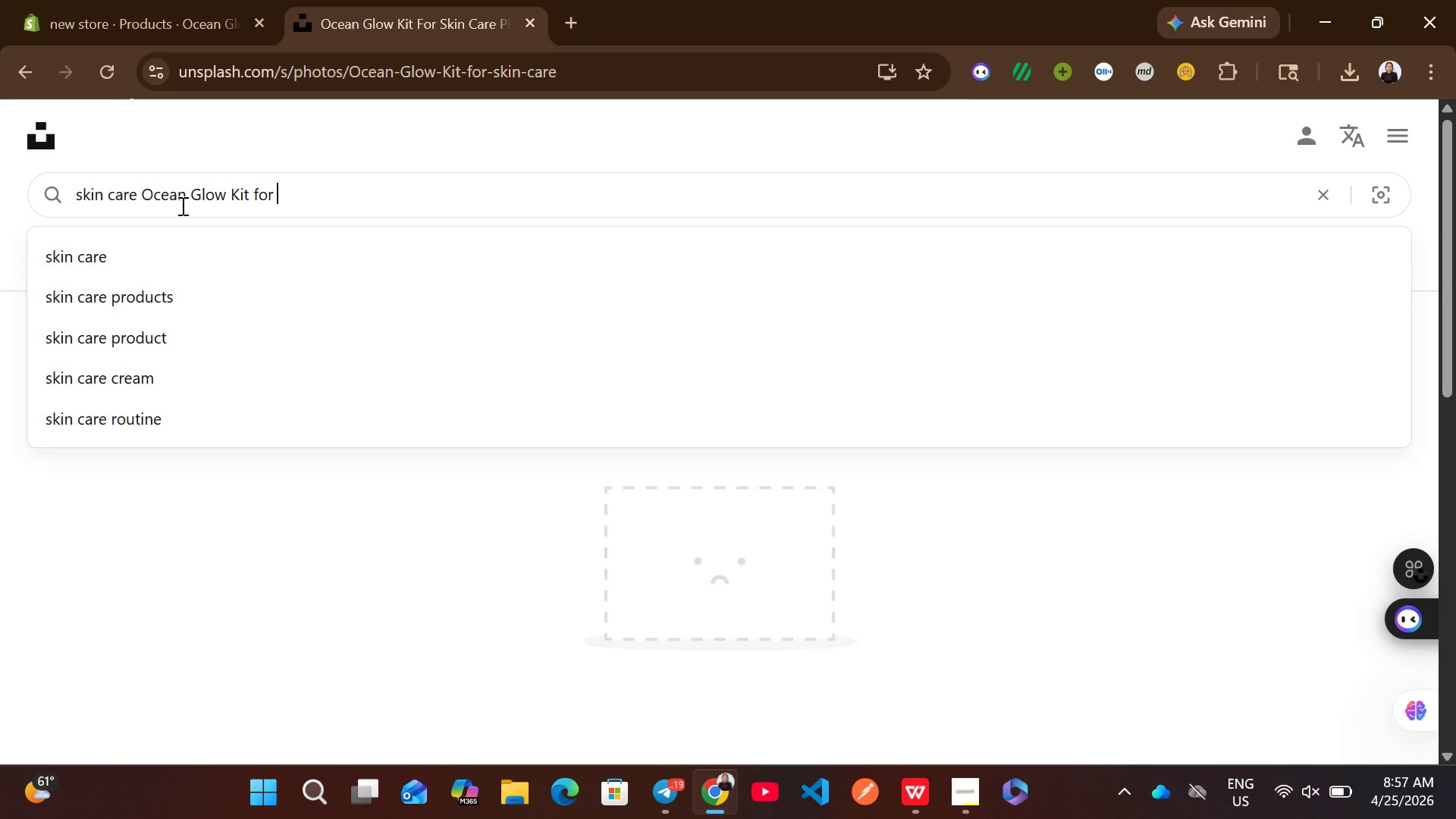 
key(Control+V)
 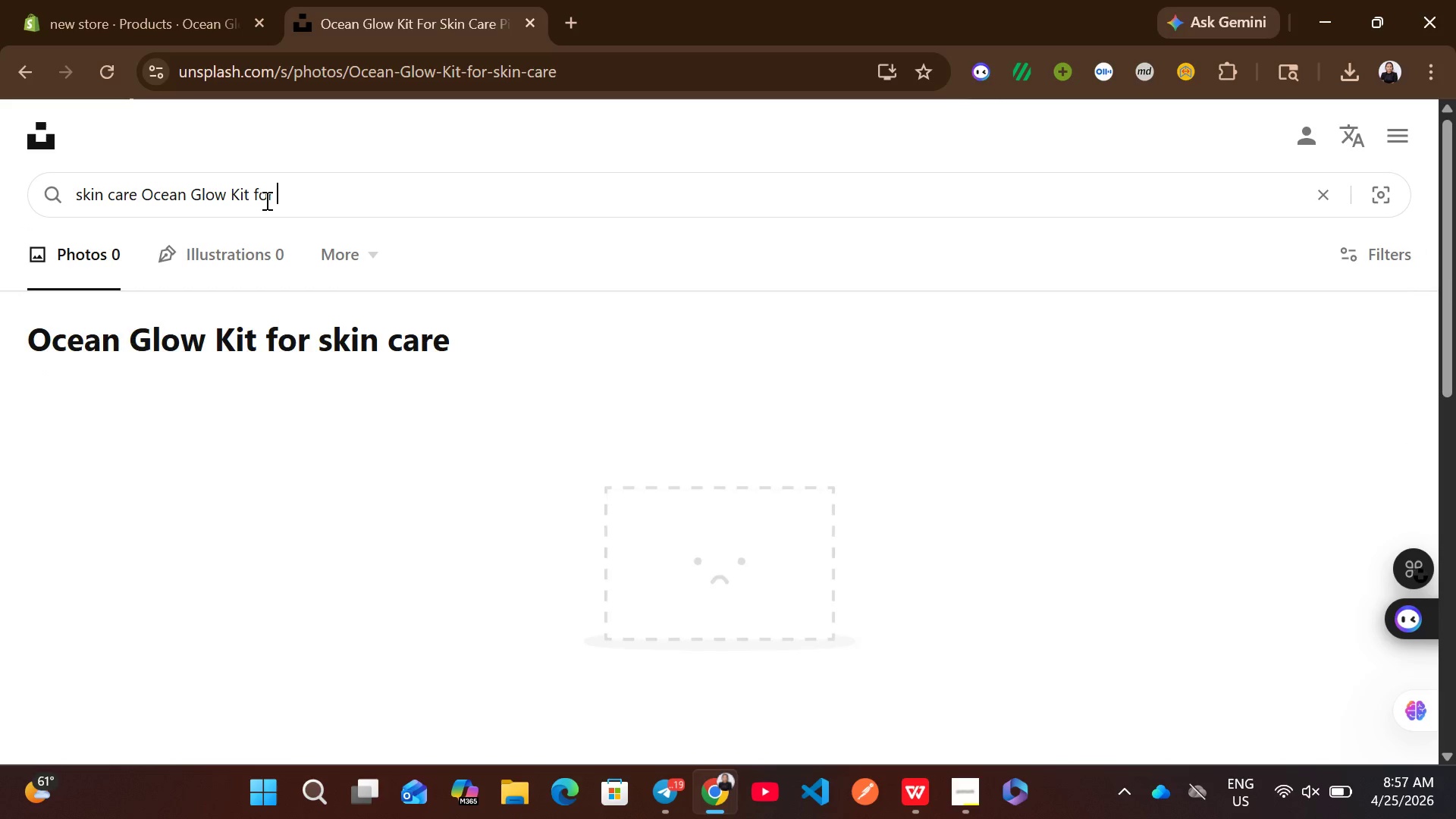 
key(Backspace)
 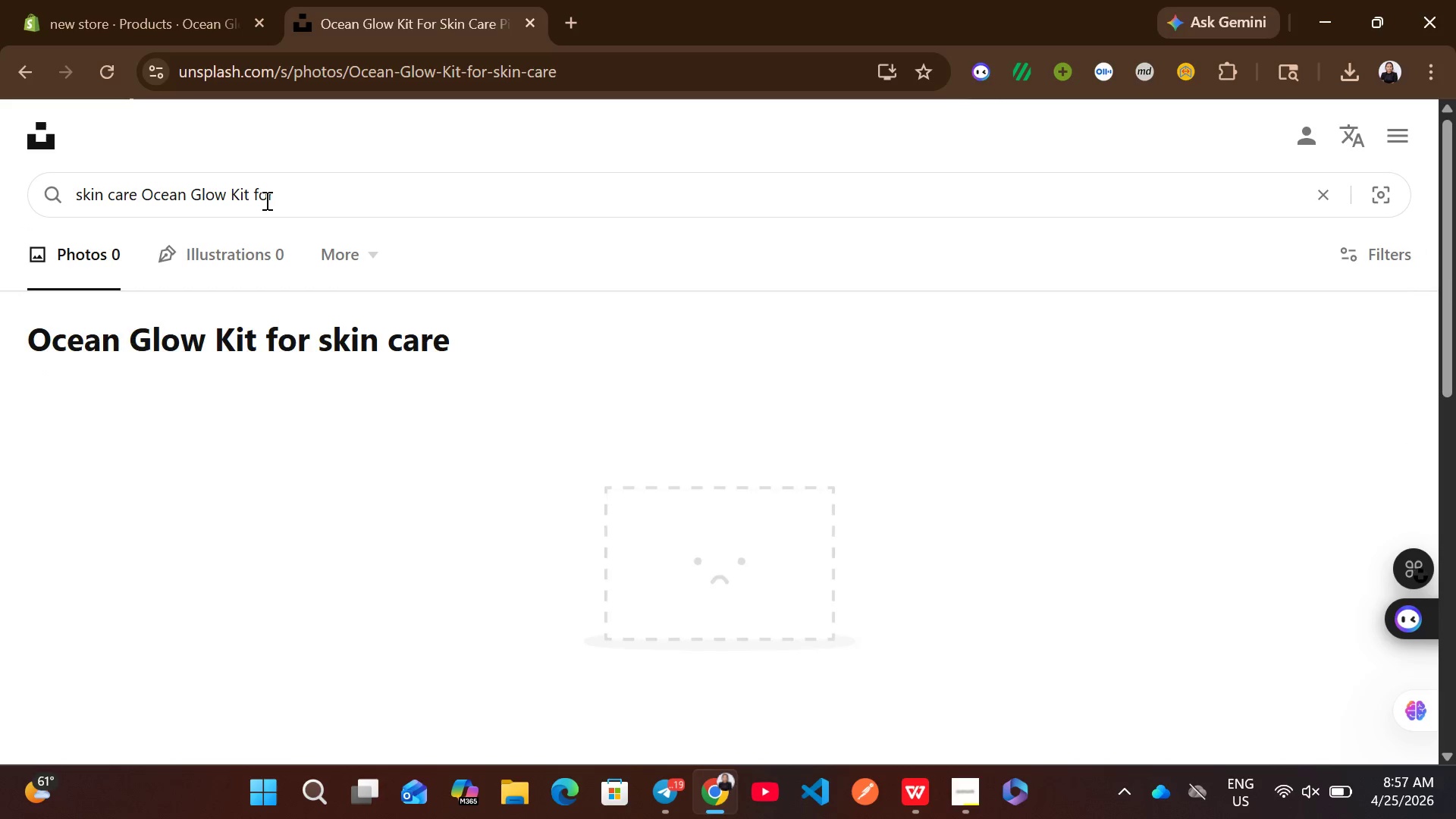 
key(Backspace)
 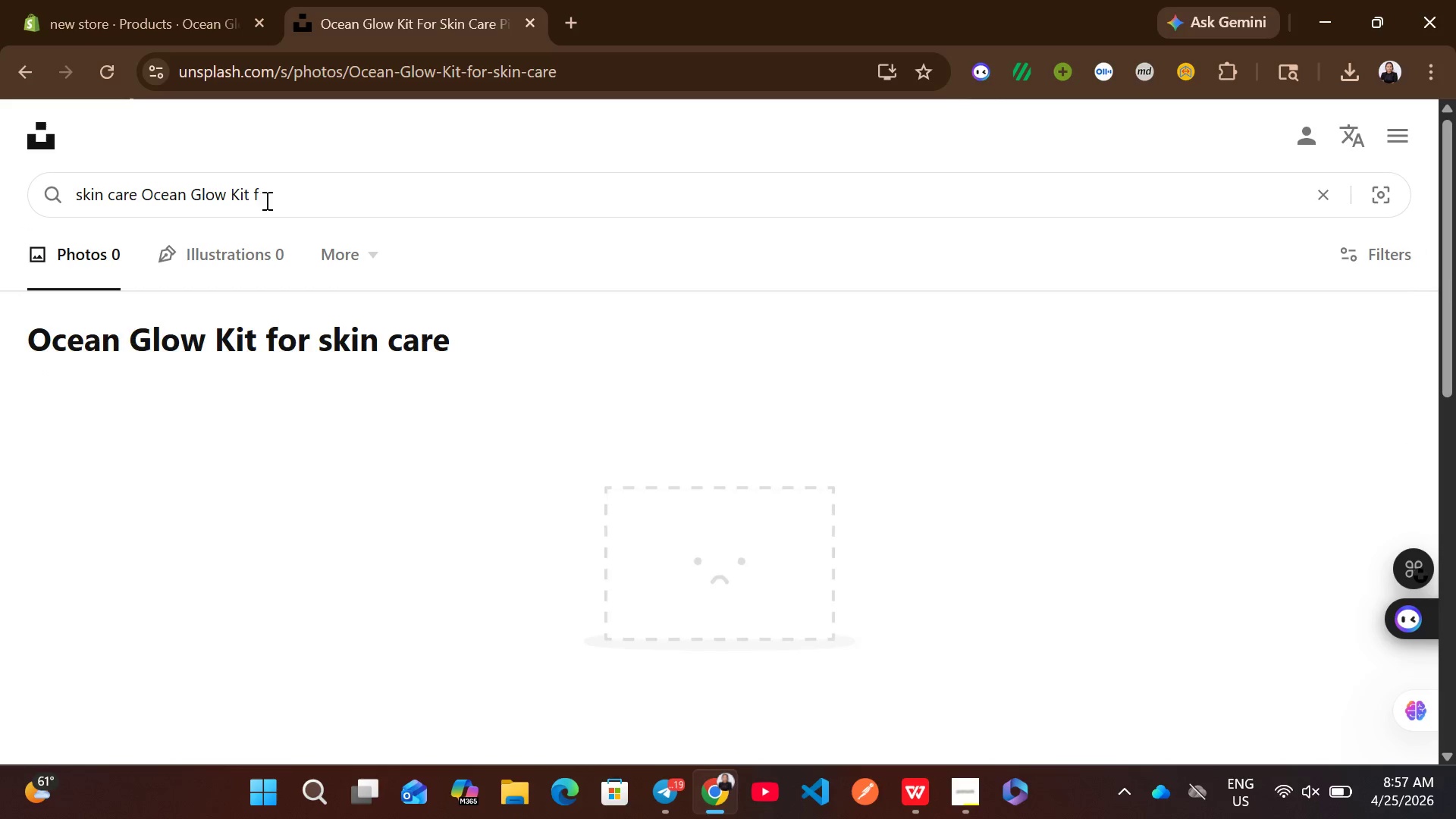 
key(Backspace)
 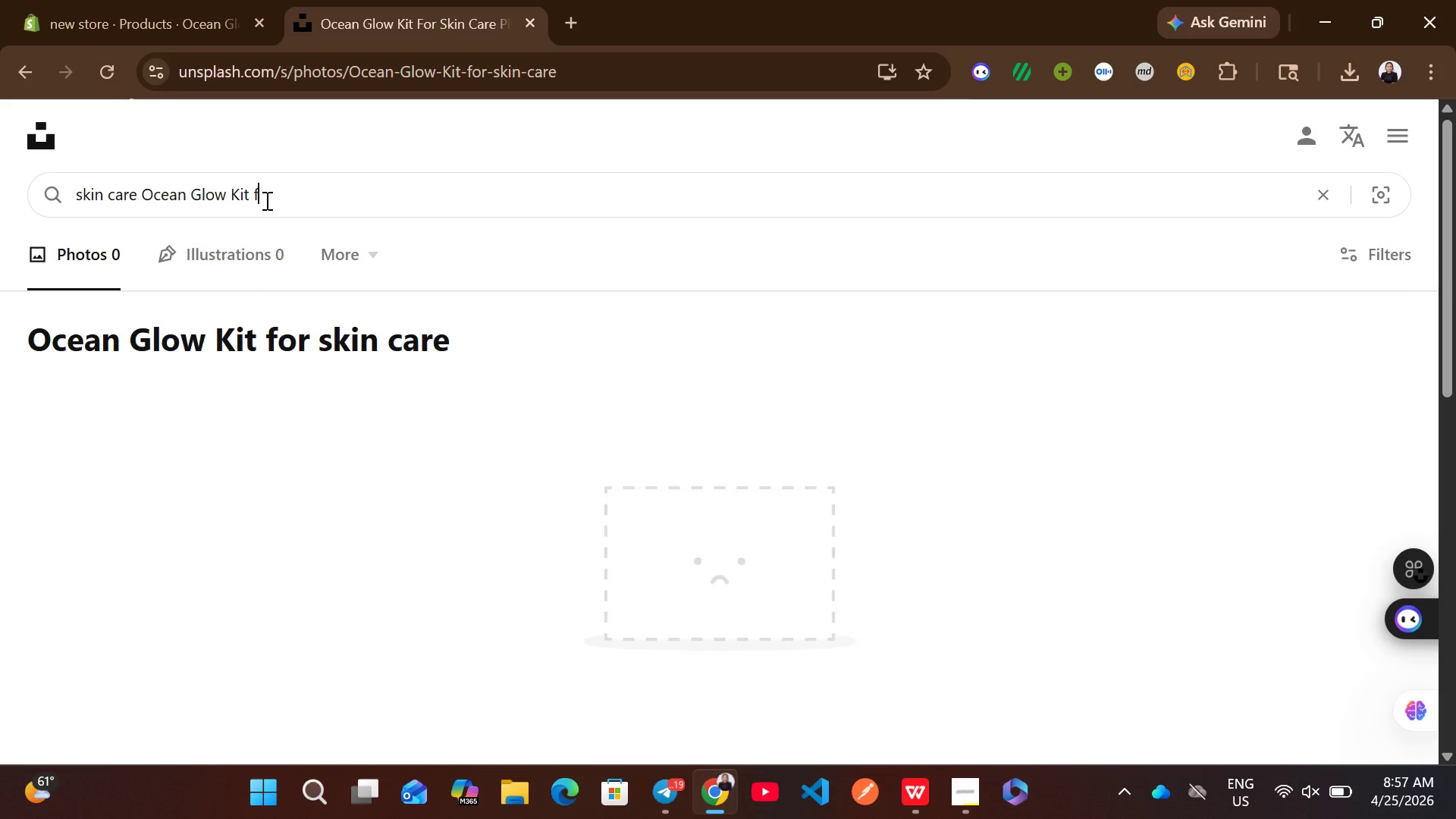 
key(Backspace)
 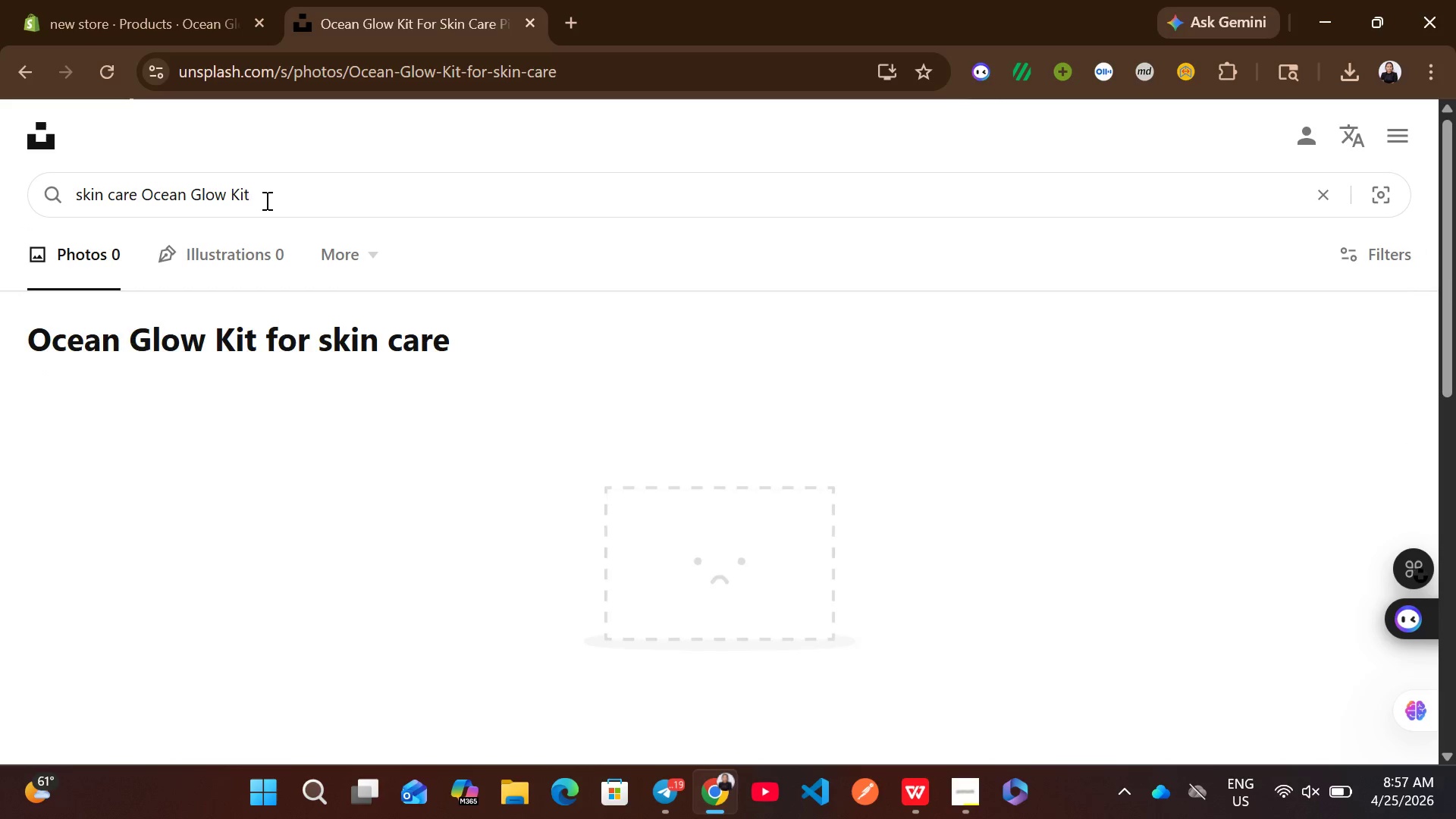 
key(Backspace)
 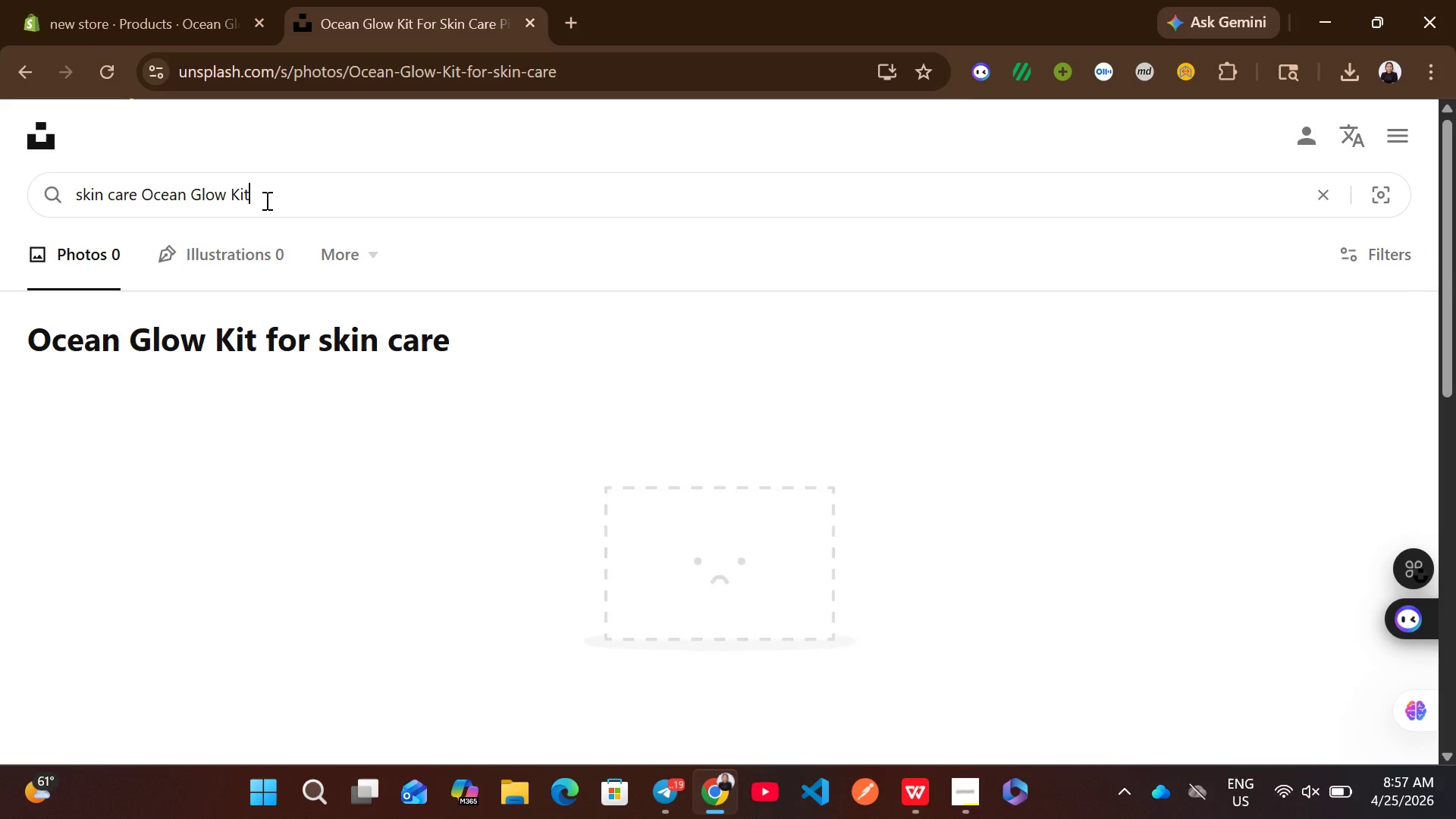 
key(Enter)
 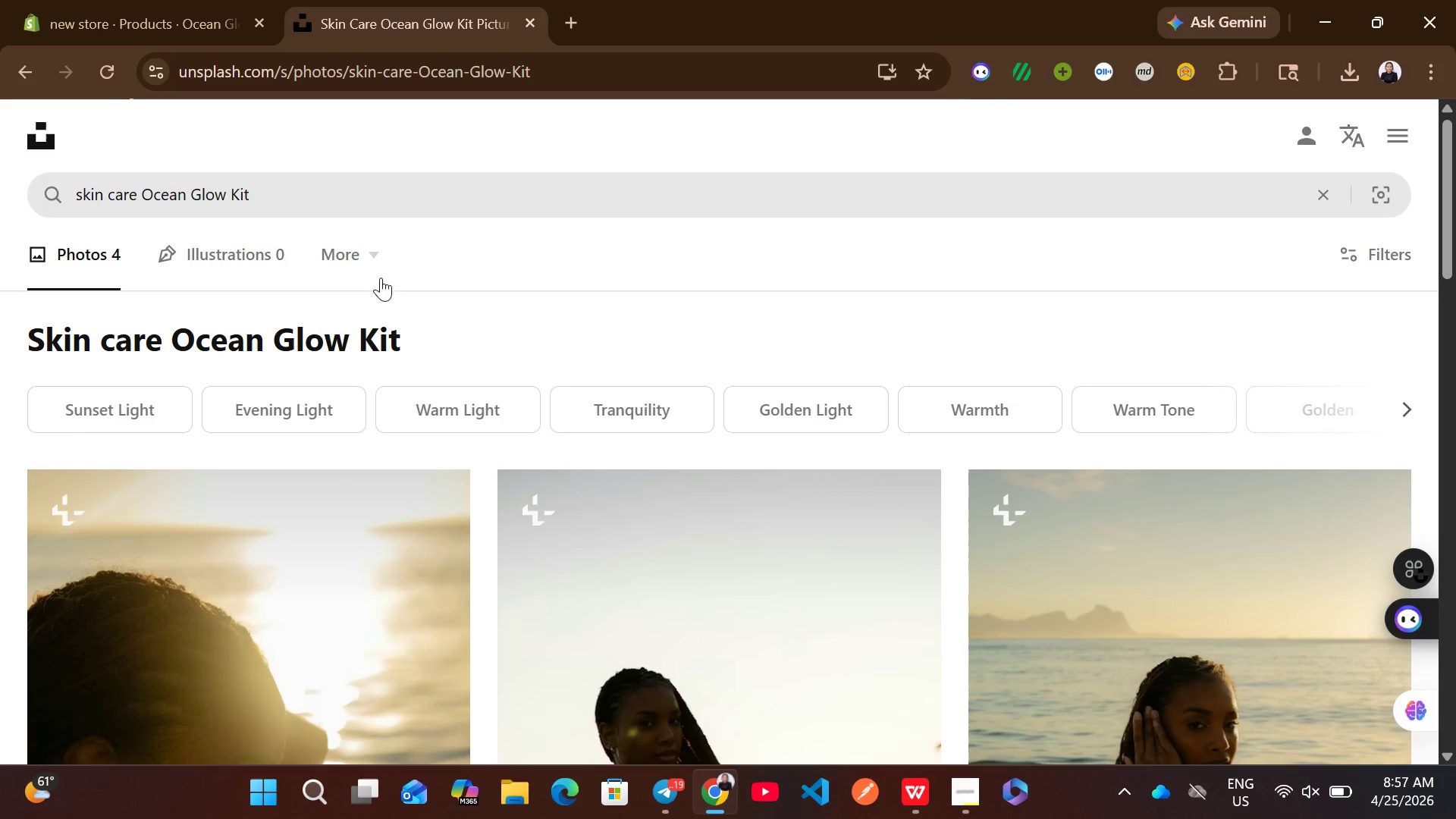 
mouse_move([536, 484])
 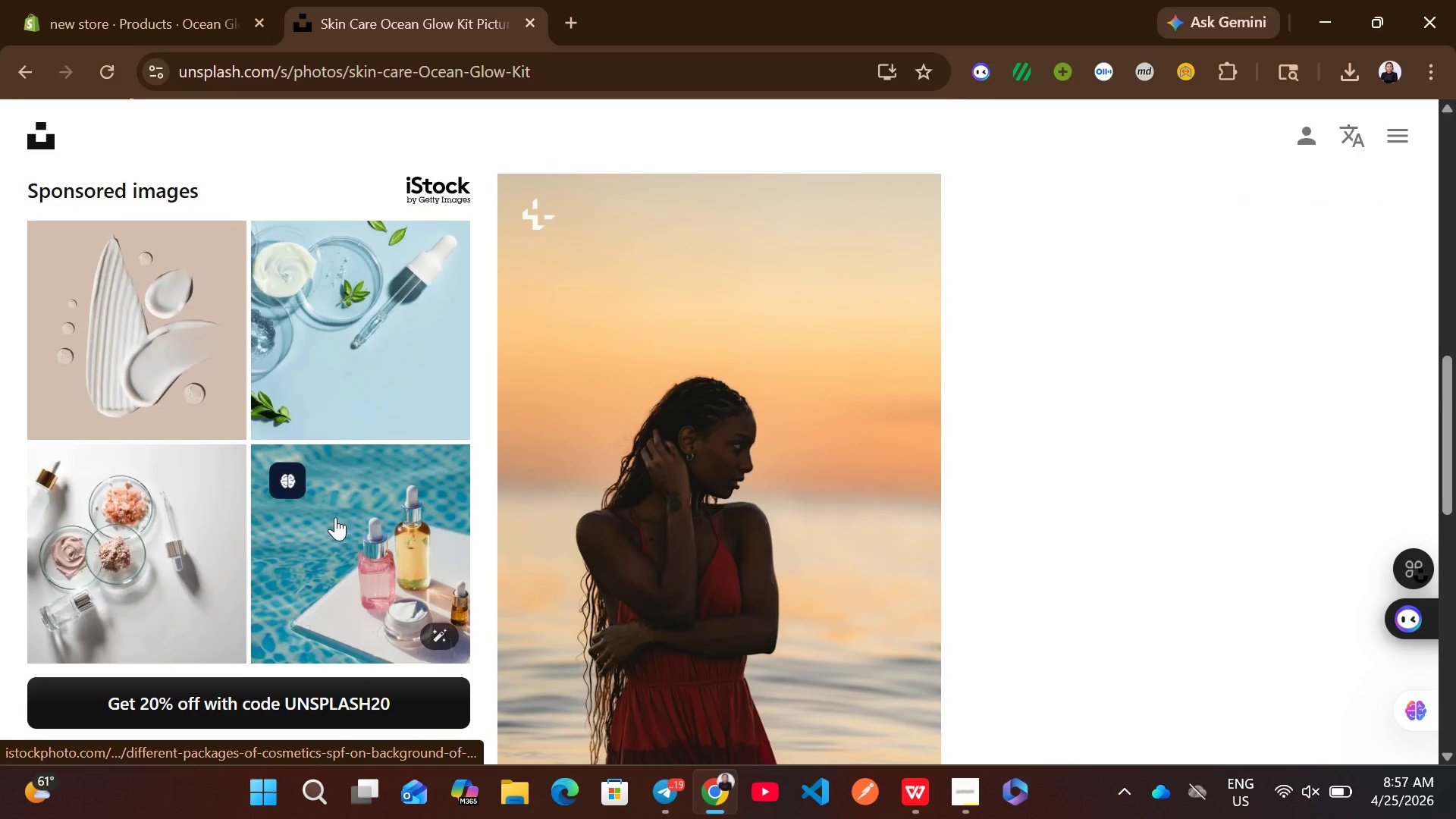 
left_click([343, 563])
 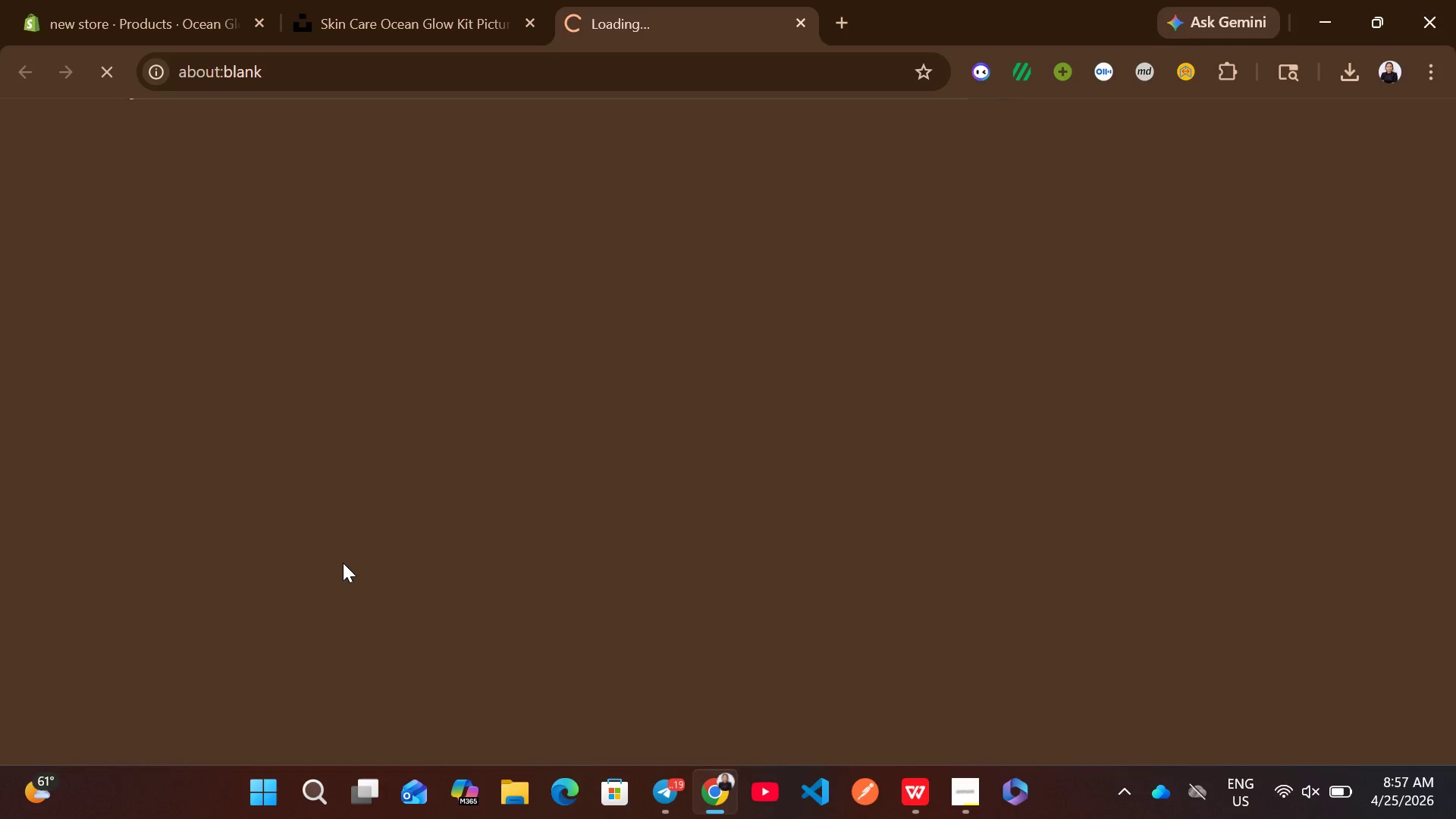 
mouse_move([403, 12])
 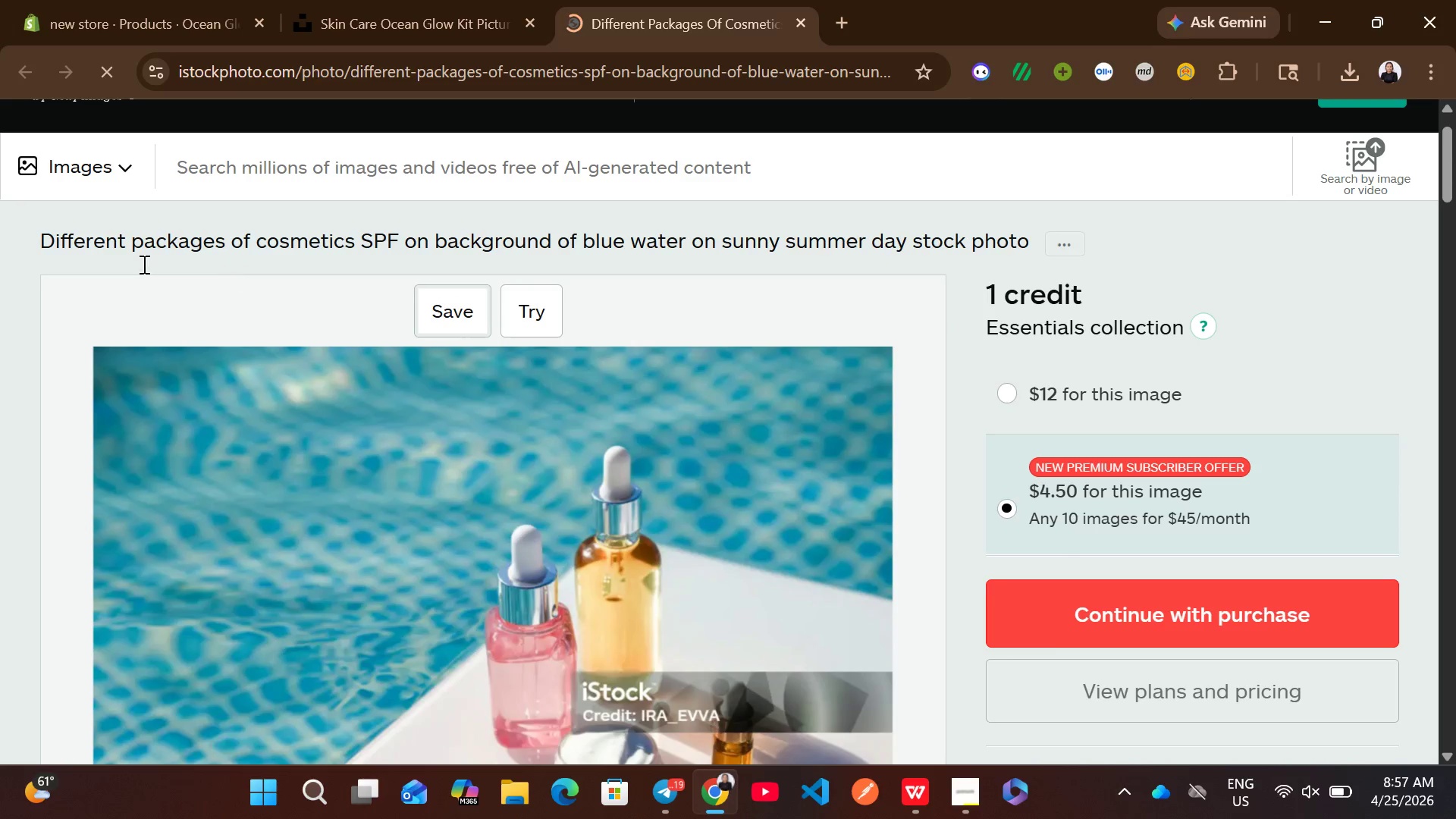 
left_click_drag(start_coordinate=[32, 240], to_coordinate=[812, 243])
 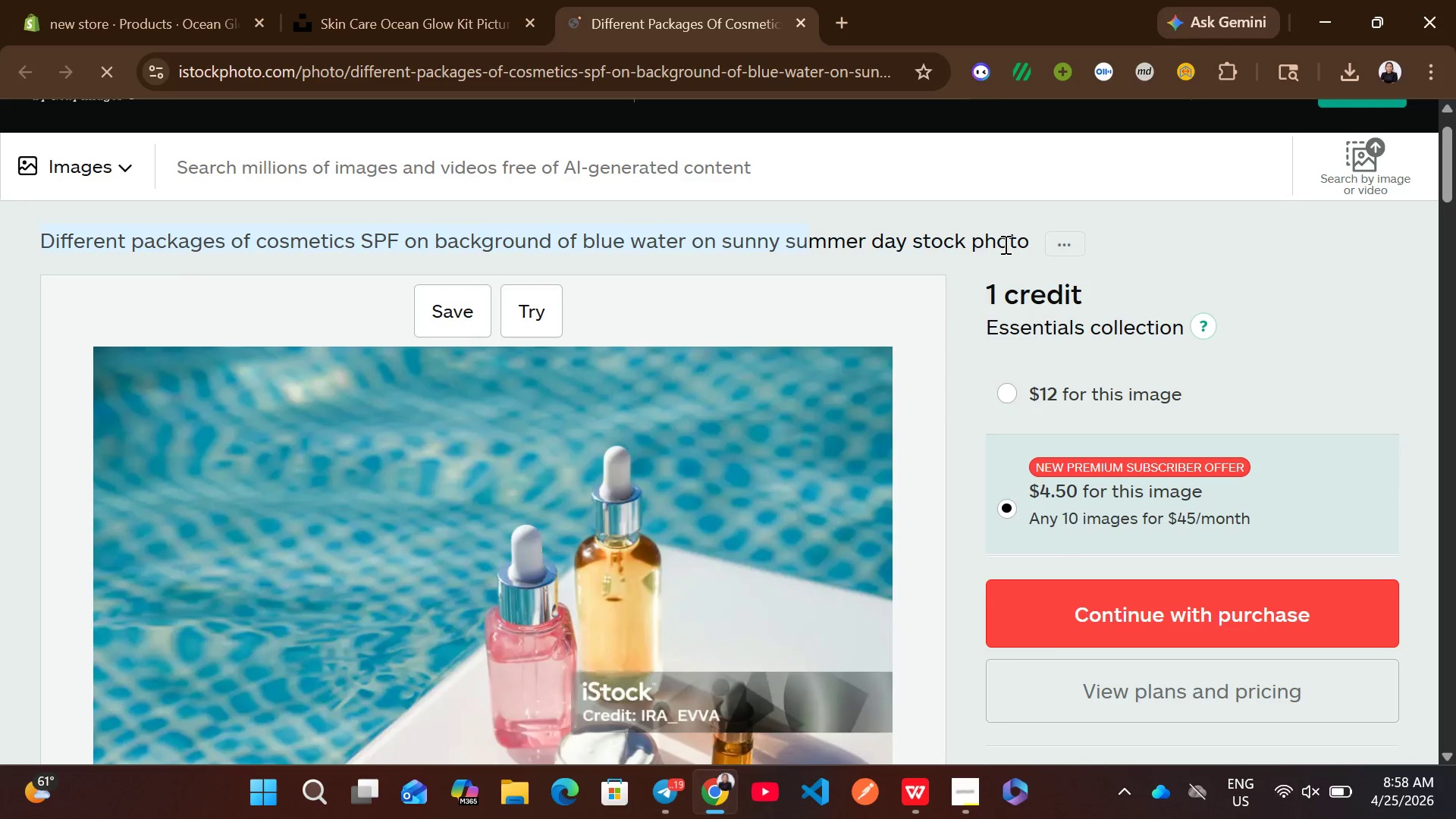 
left_click_drag(start_coordinate=[1027, 237], to_coordinate=[43, 237])
 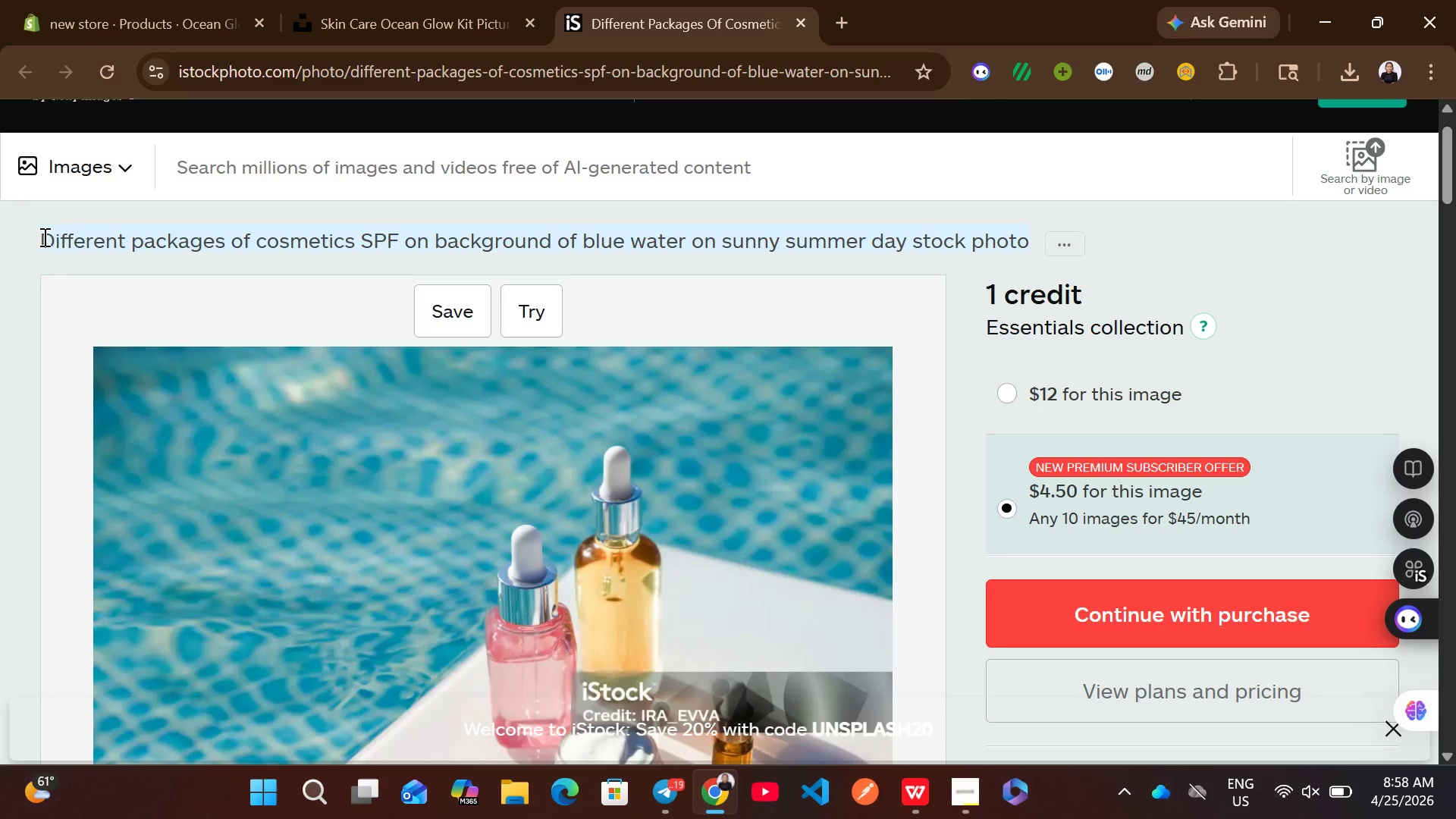 
left_click([43, 237])
 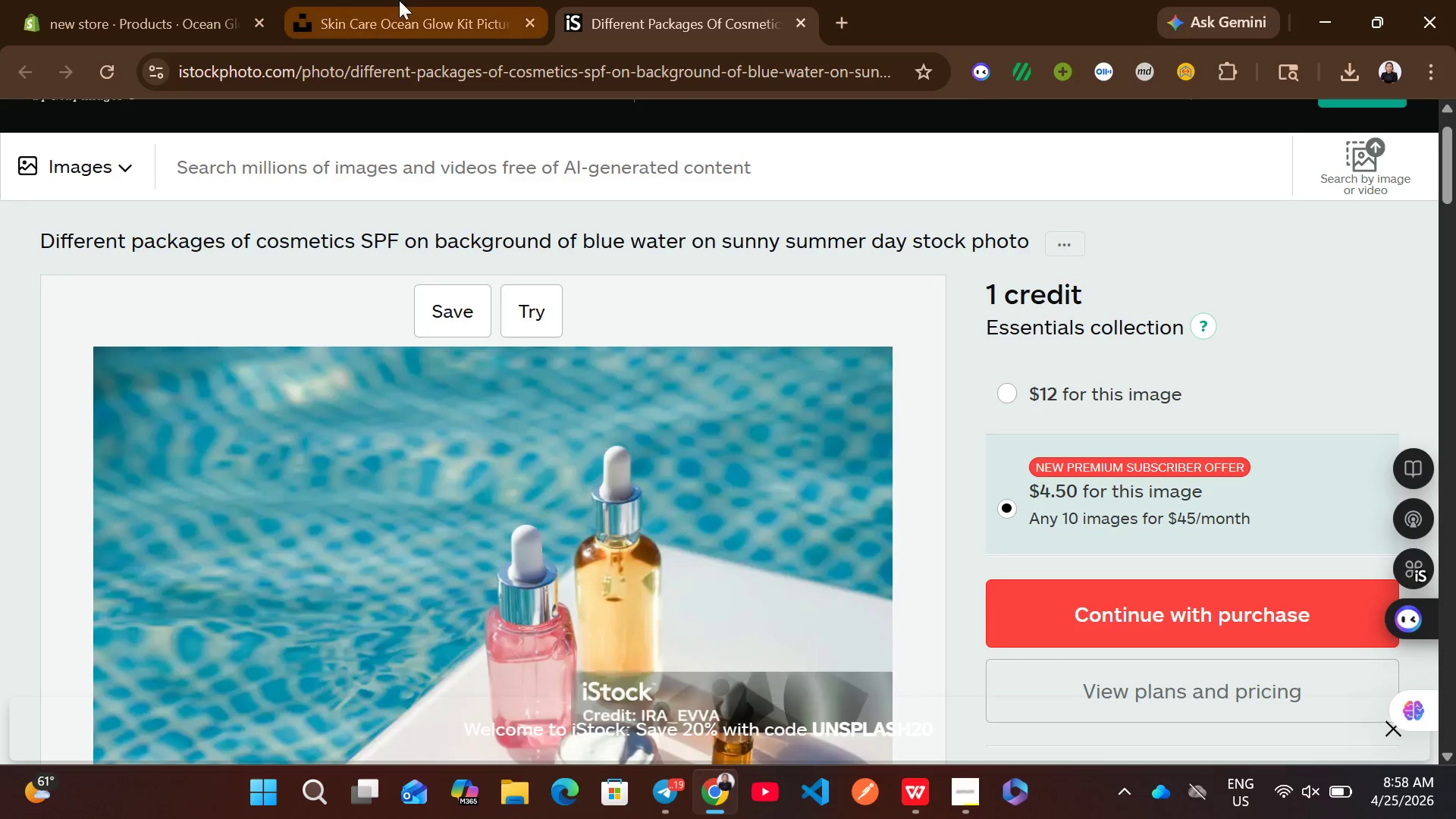 
left_click([399, 0])
 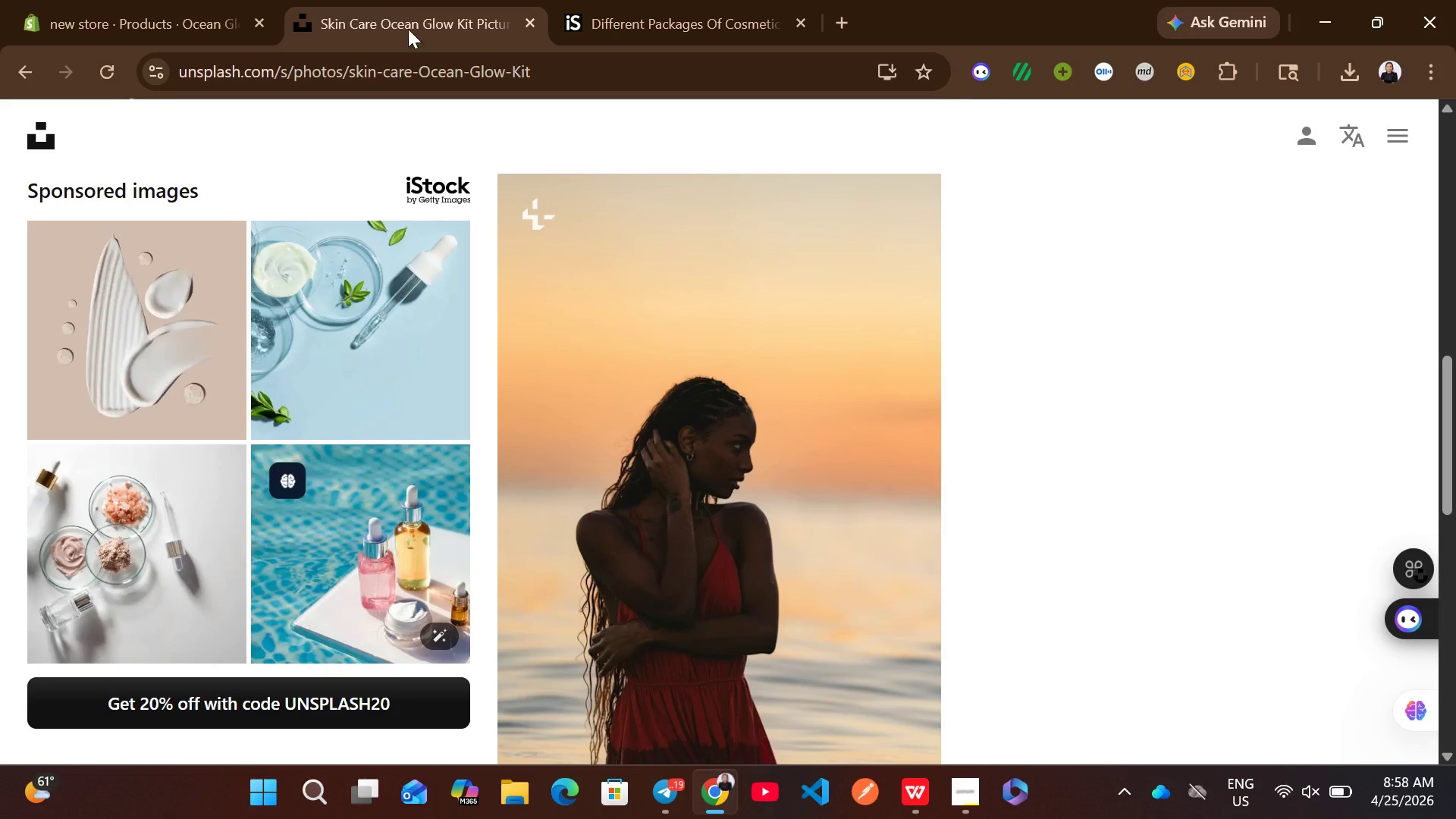 
mouse_move([357, 232])
 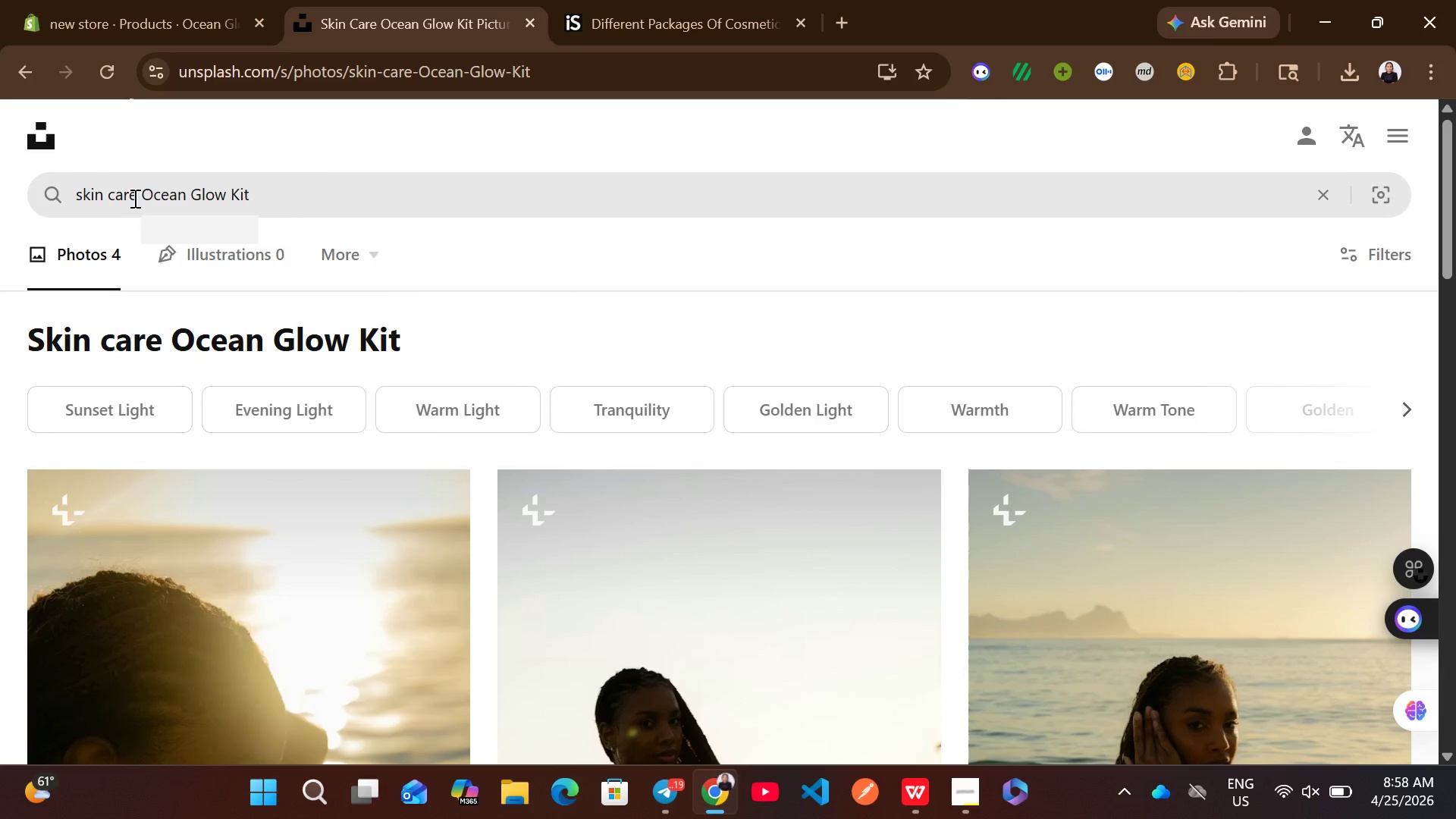 
left_click_drag(start_coordinate=[138, 198], to_coordinate=[77, 194])
 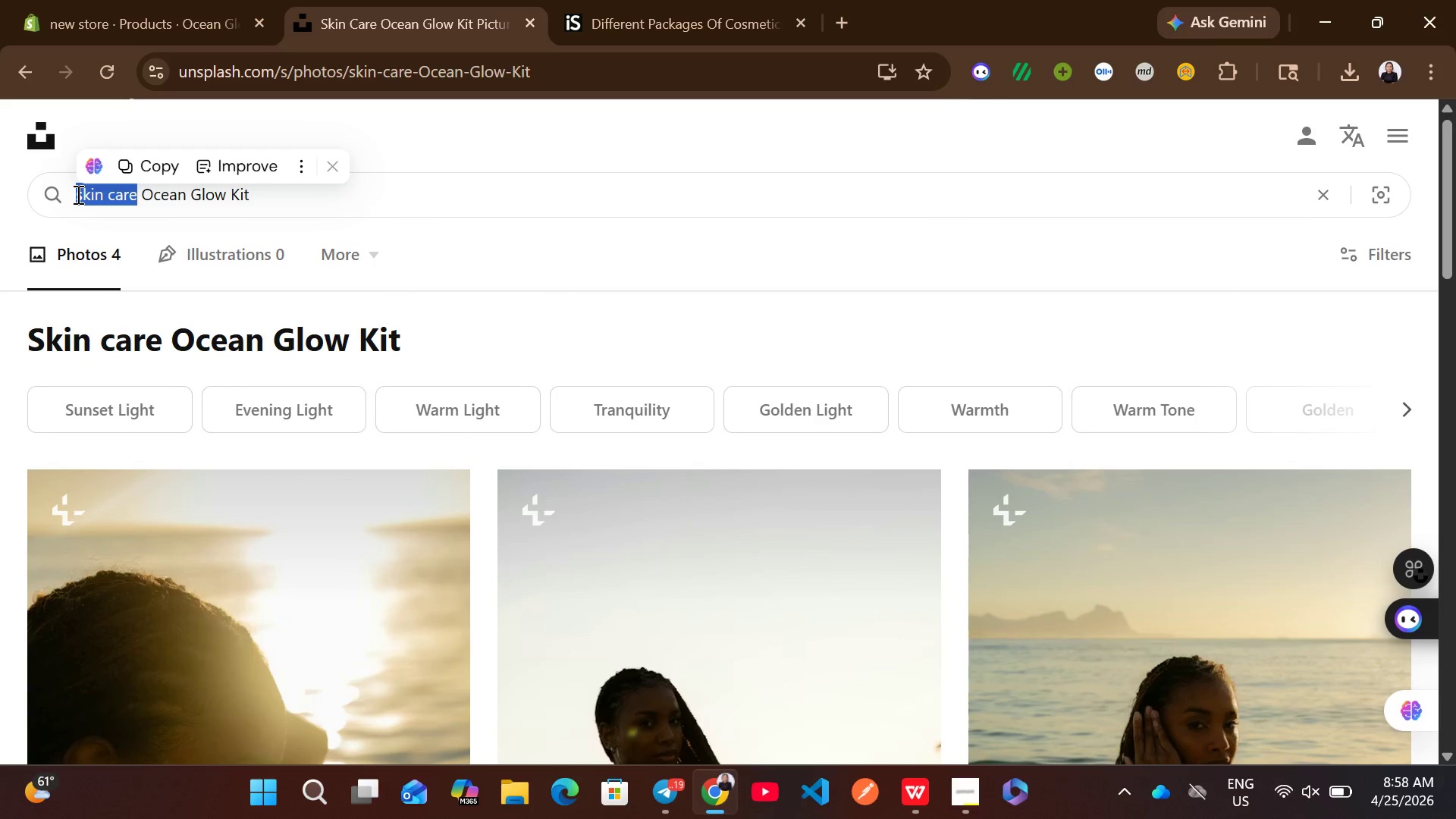 
key(Backspace)
 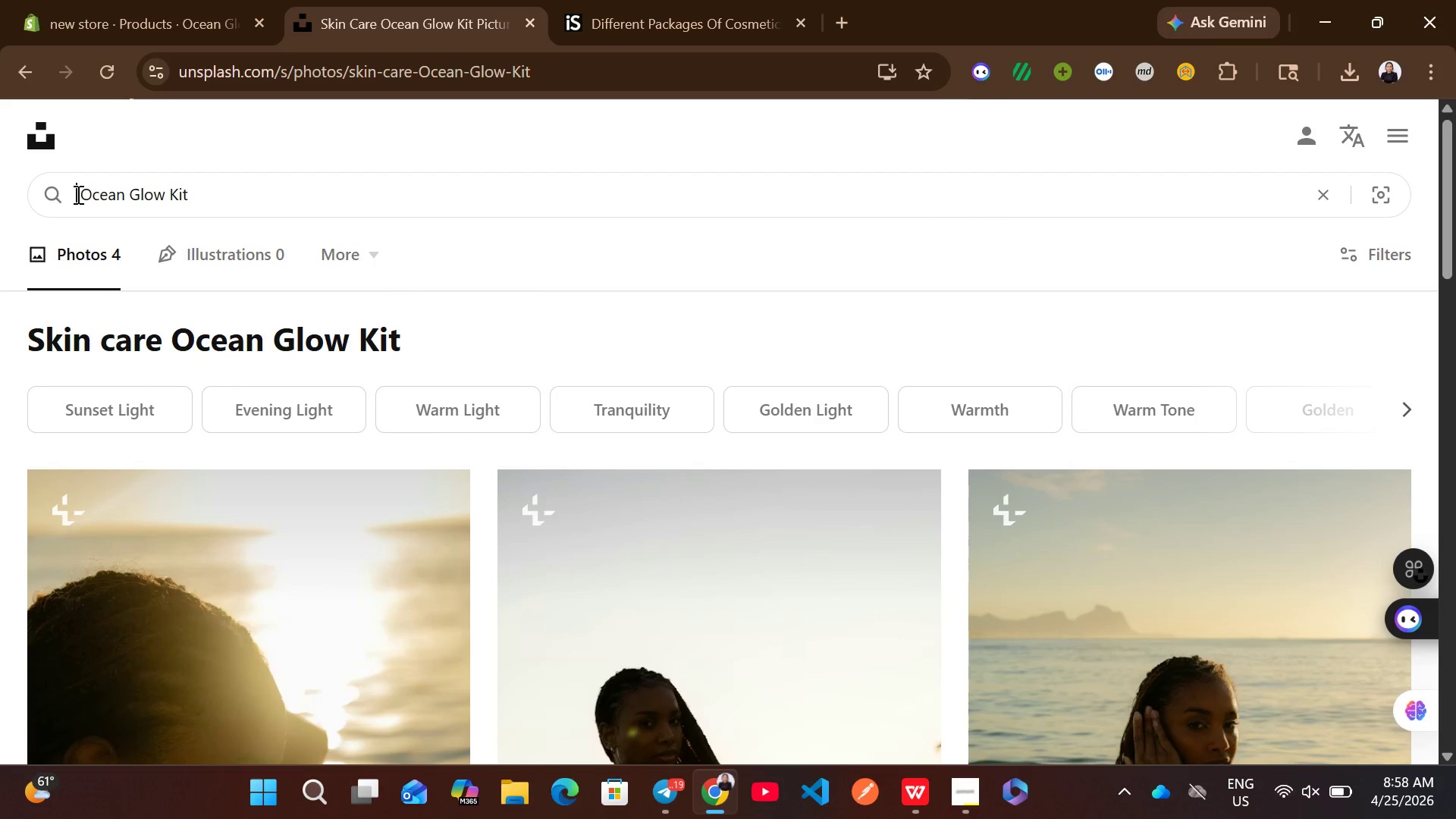 
key(ArrowRight)
 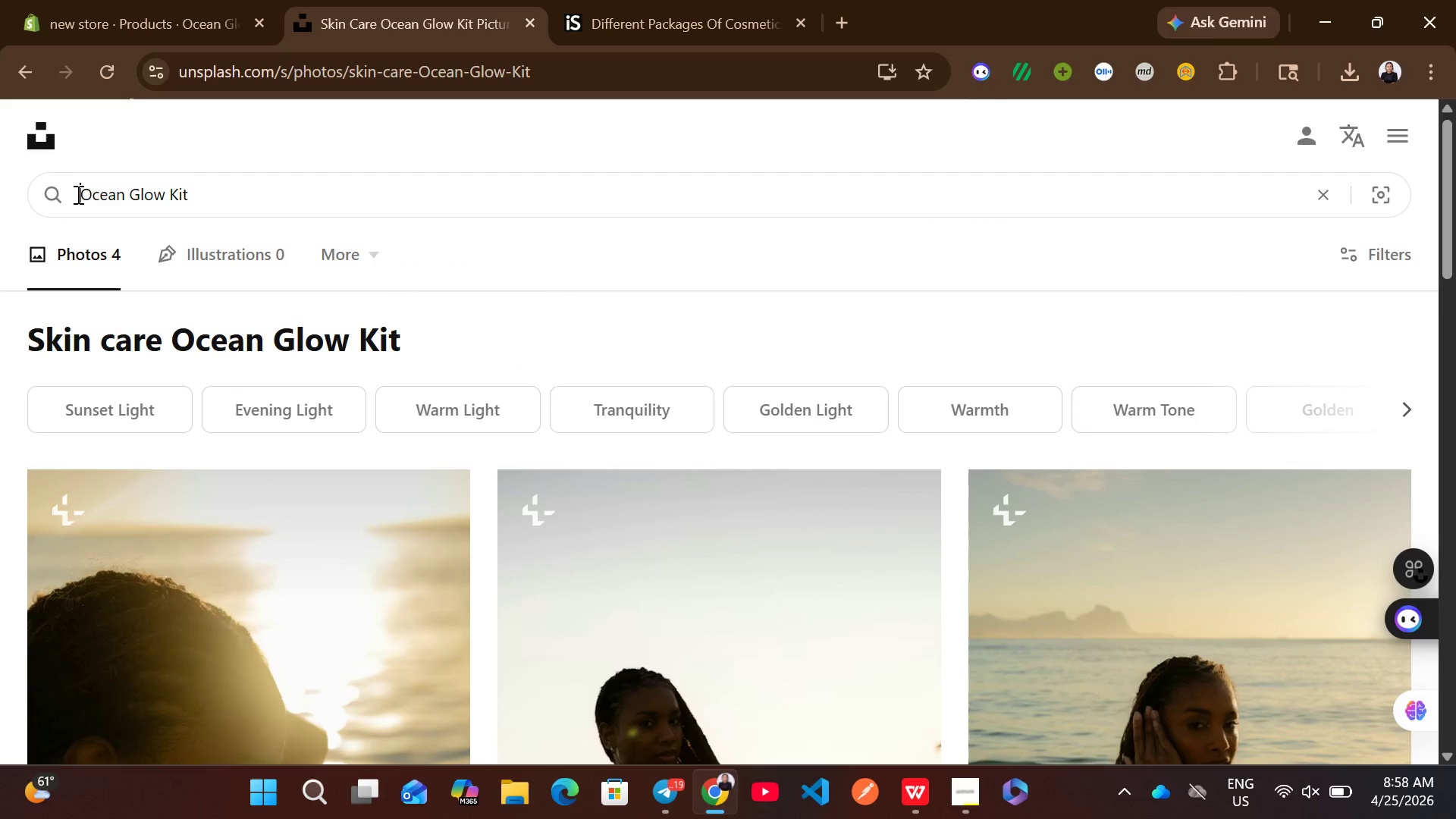 
key(Backspace)
 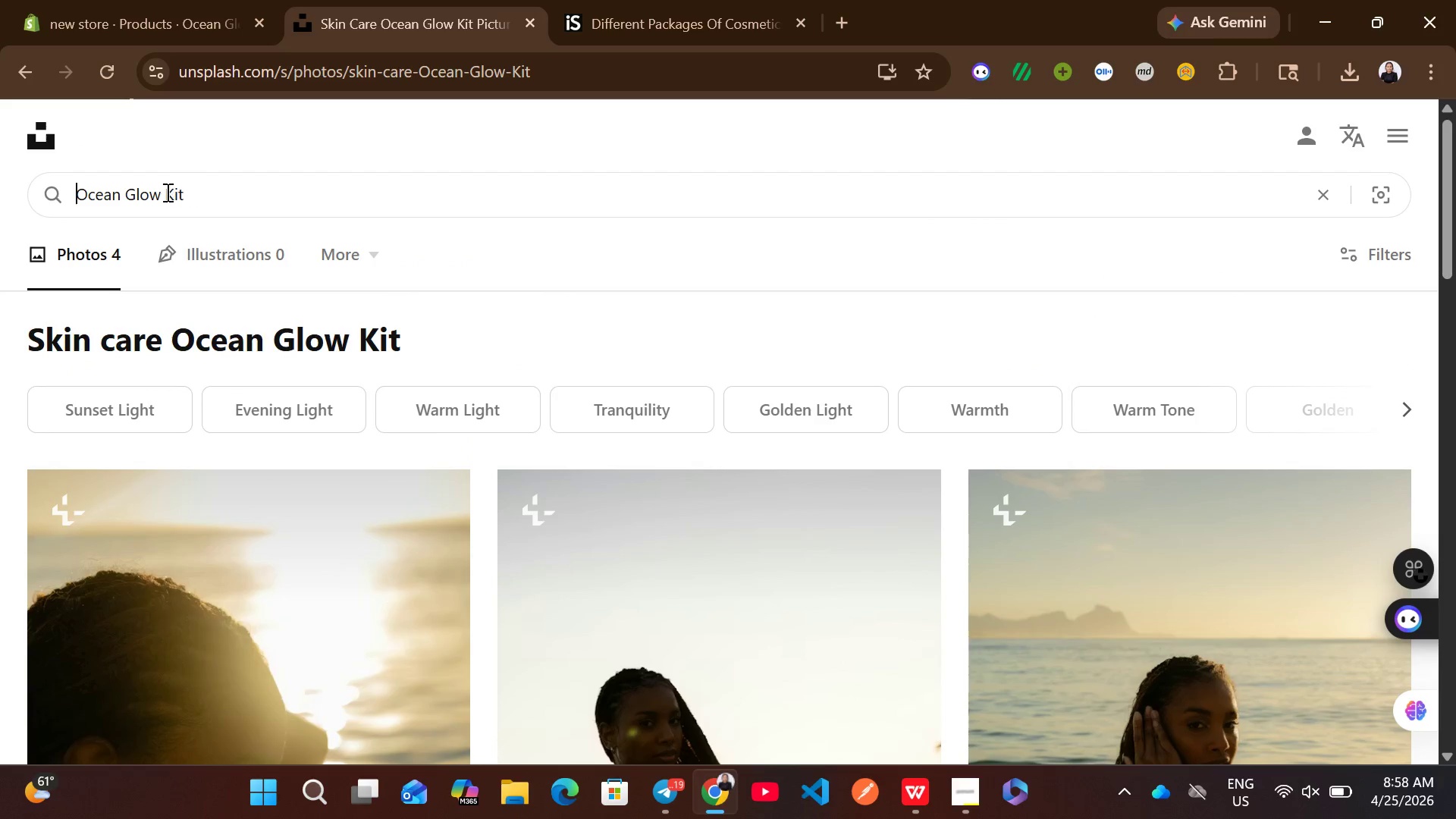 
left_click([165, 192])
 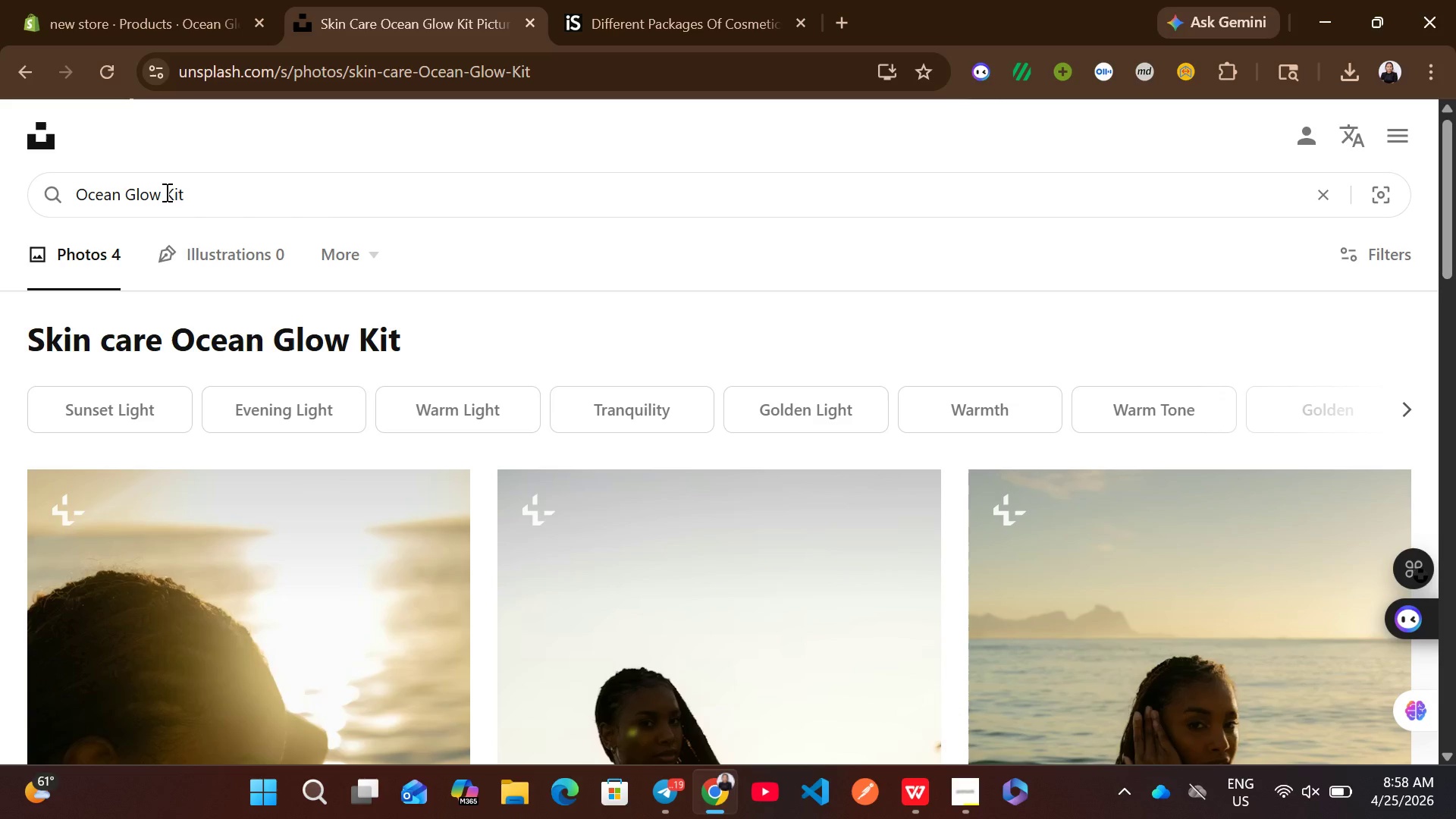 
type(cosmetic )
key(Backspace)
type(s )
 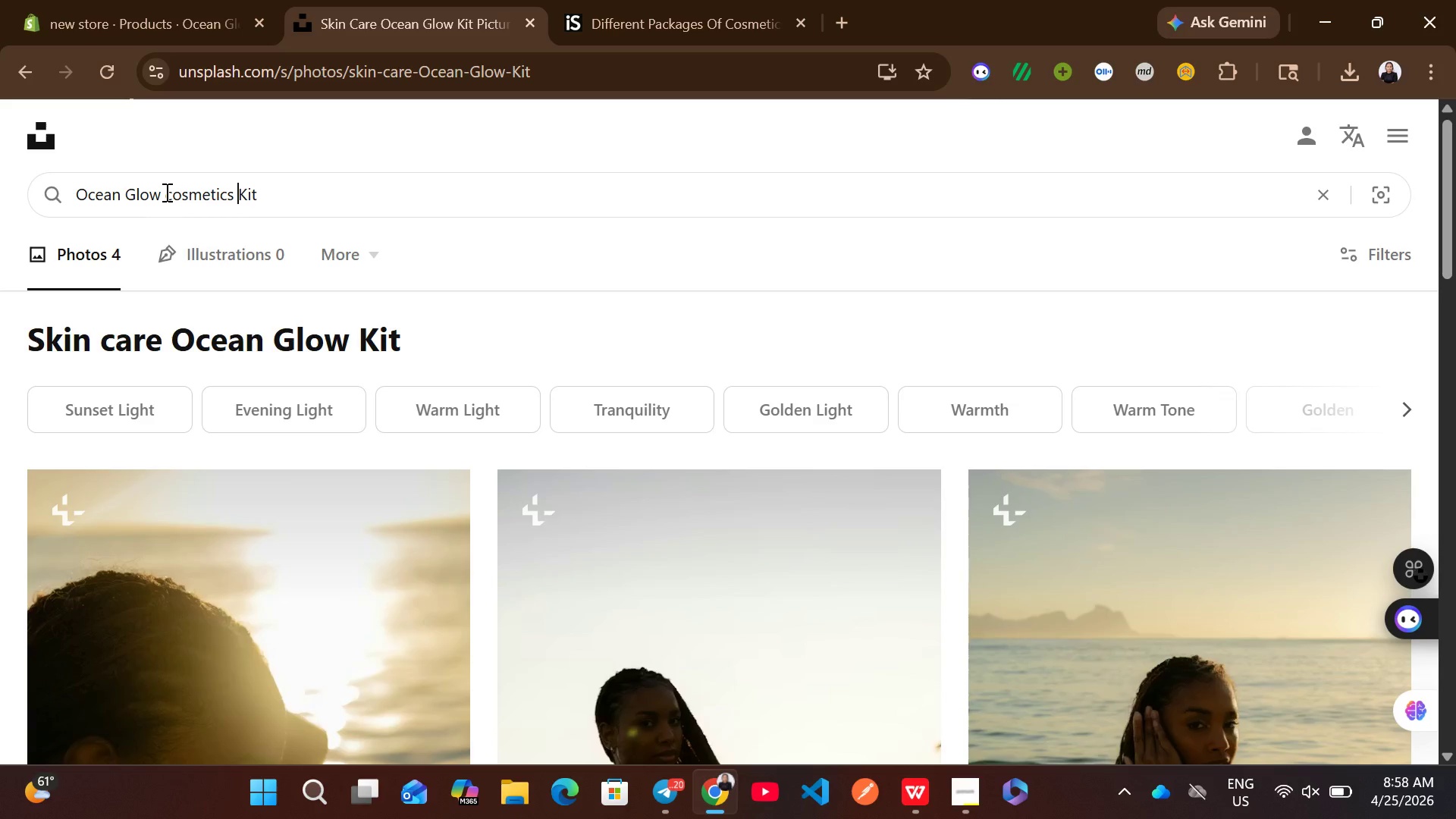 
key(Enter)
 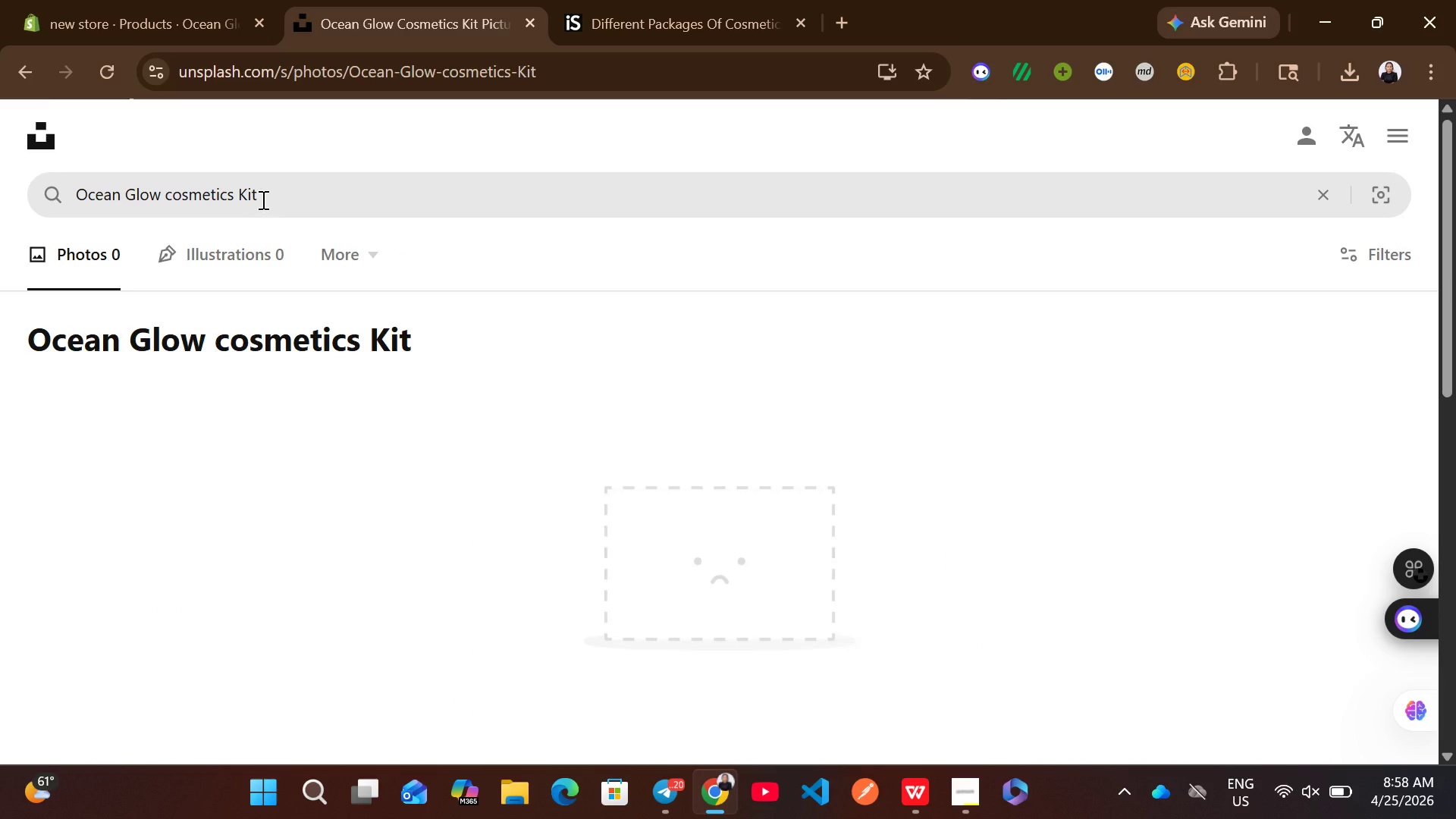 
left_click([275, 199])
 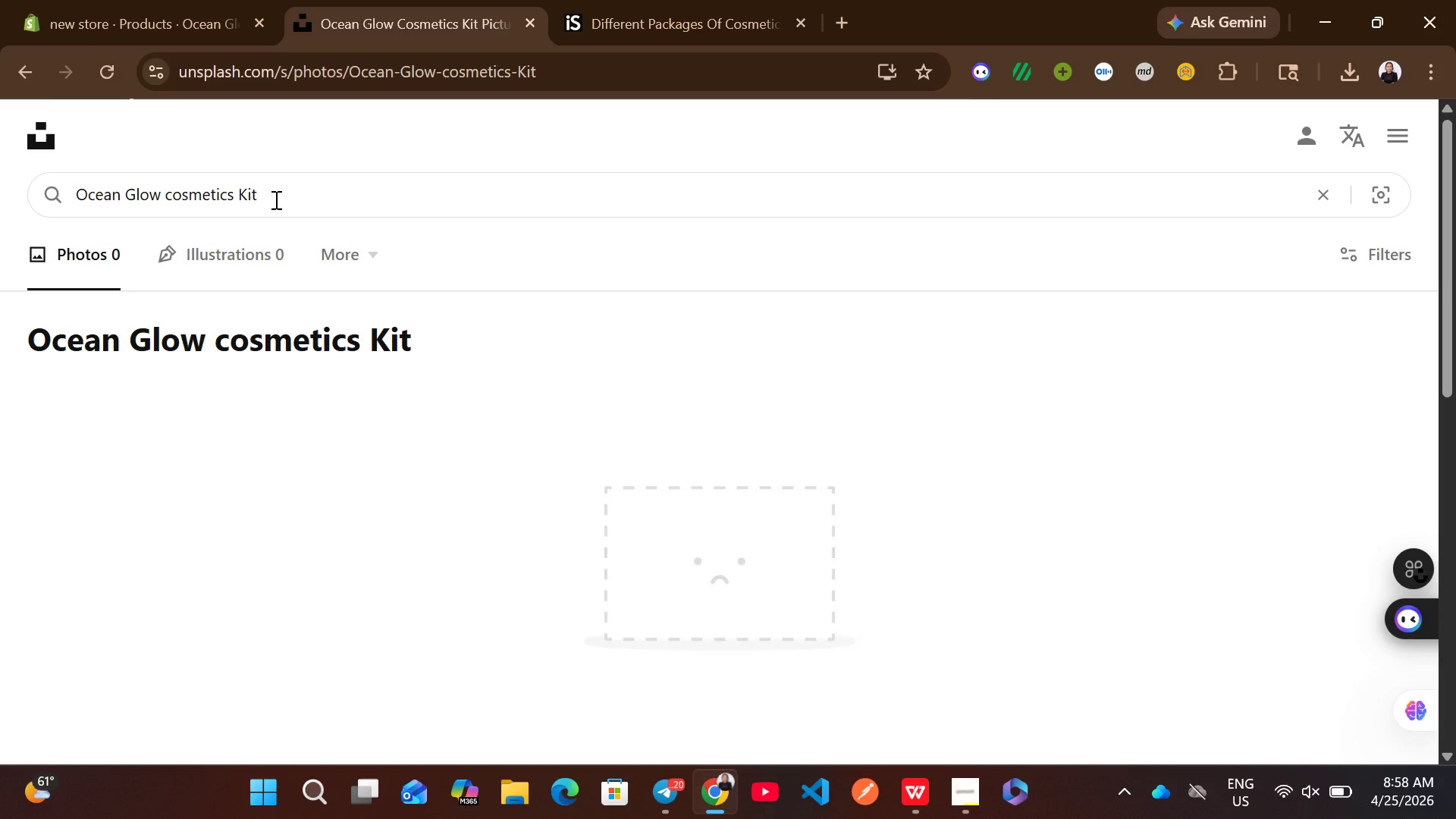 
key(Backspace)
 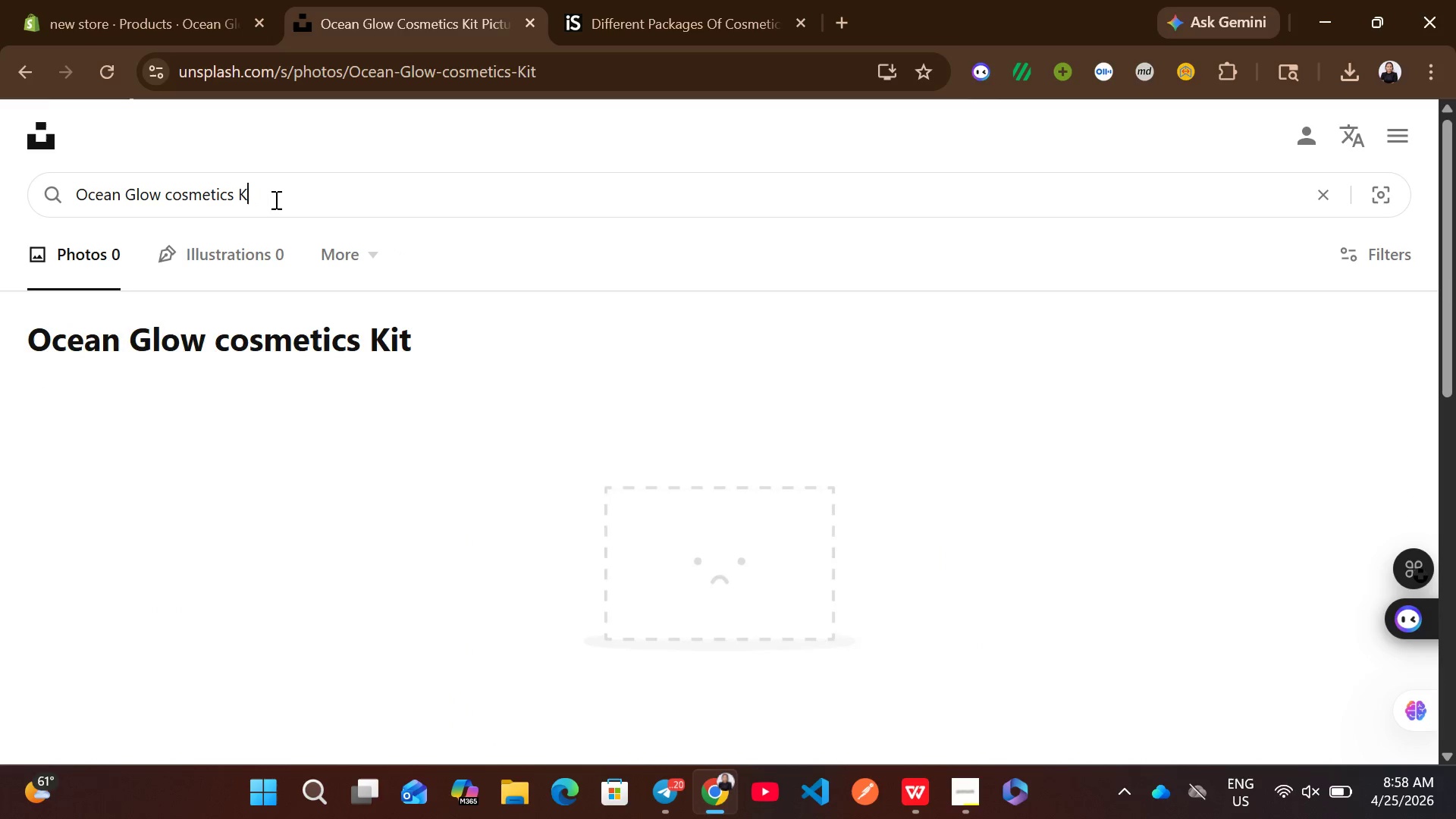 
key(Backspace)
 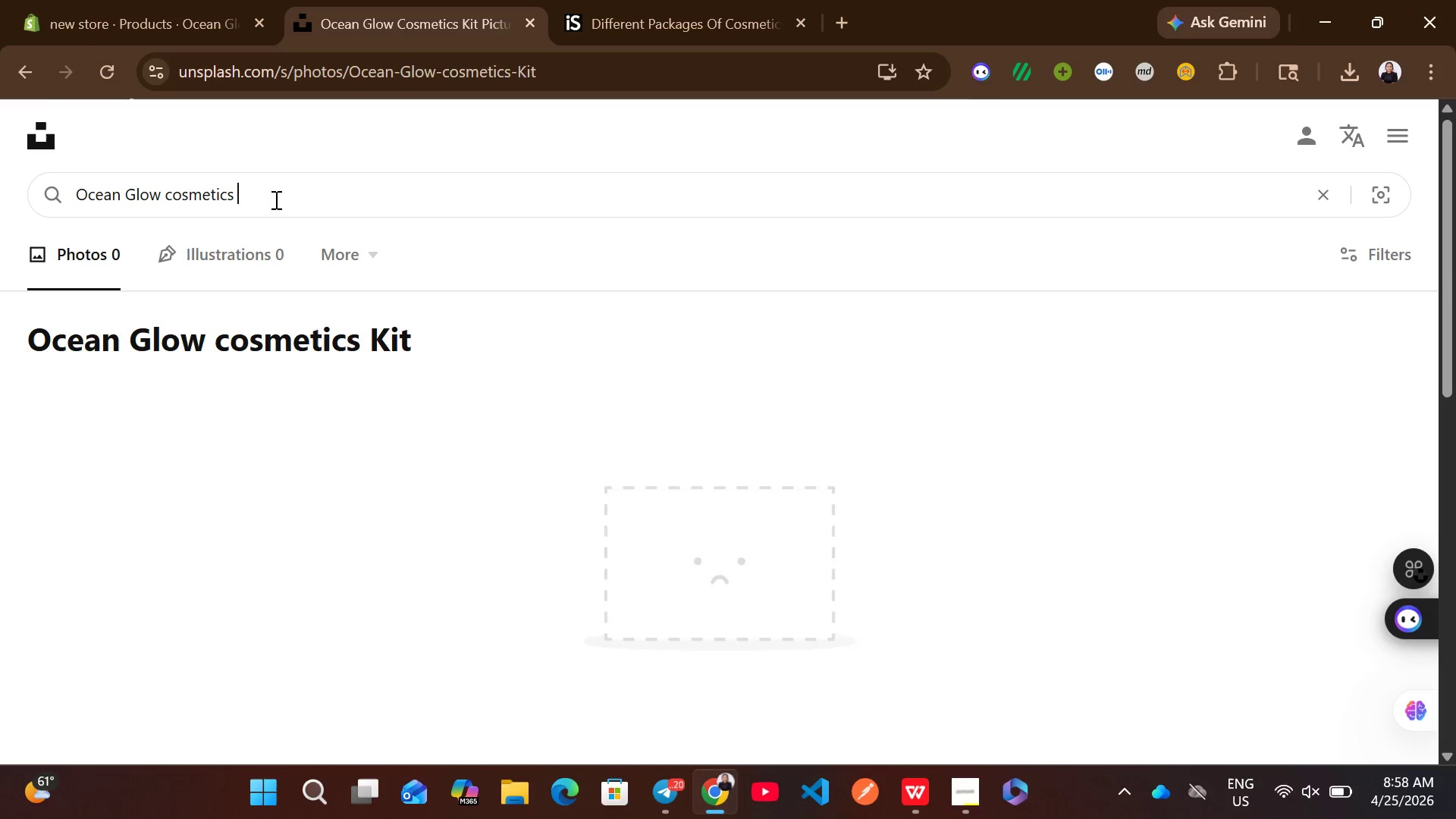 
key(Backspace)
 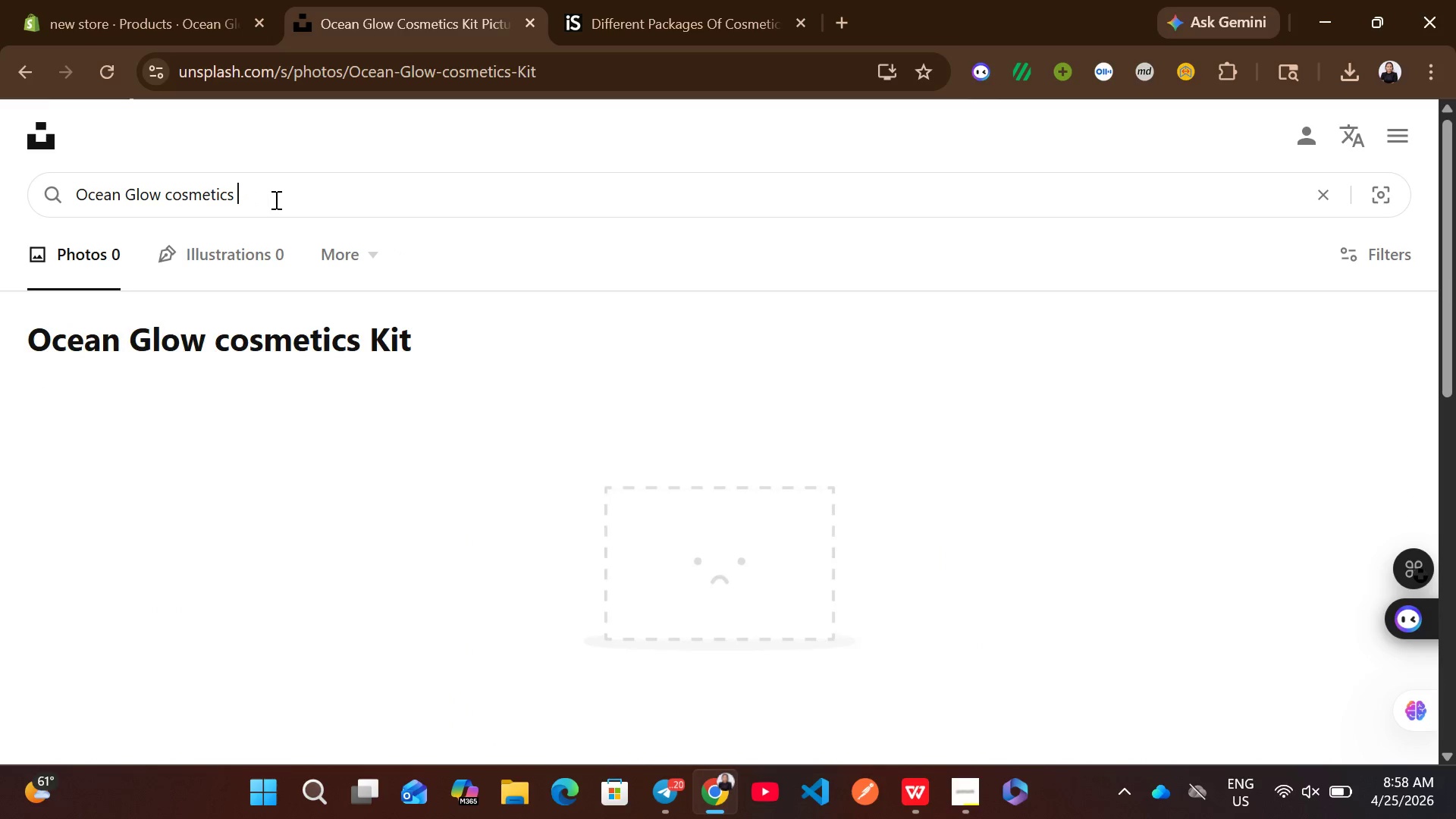 
key(Backspace)
 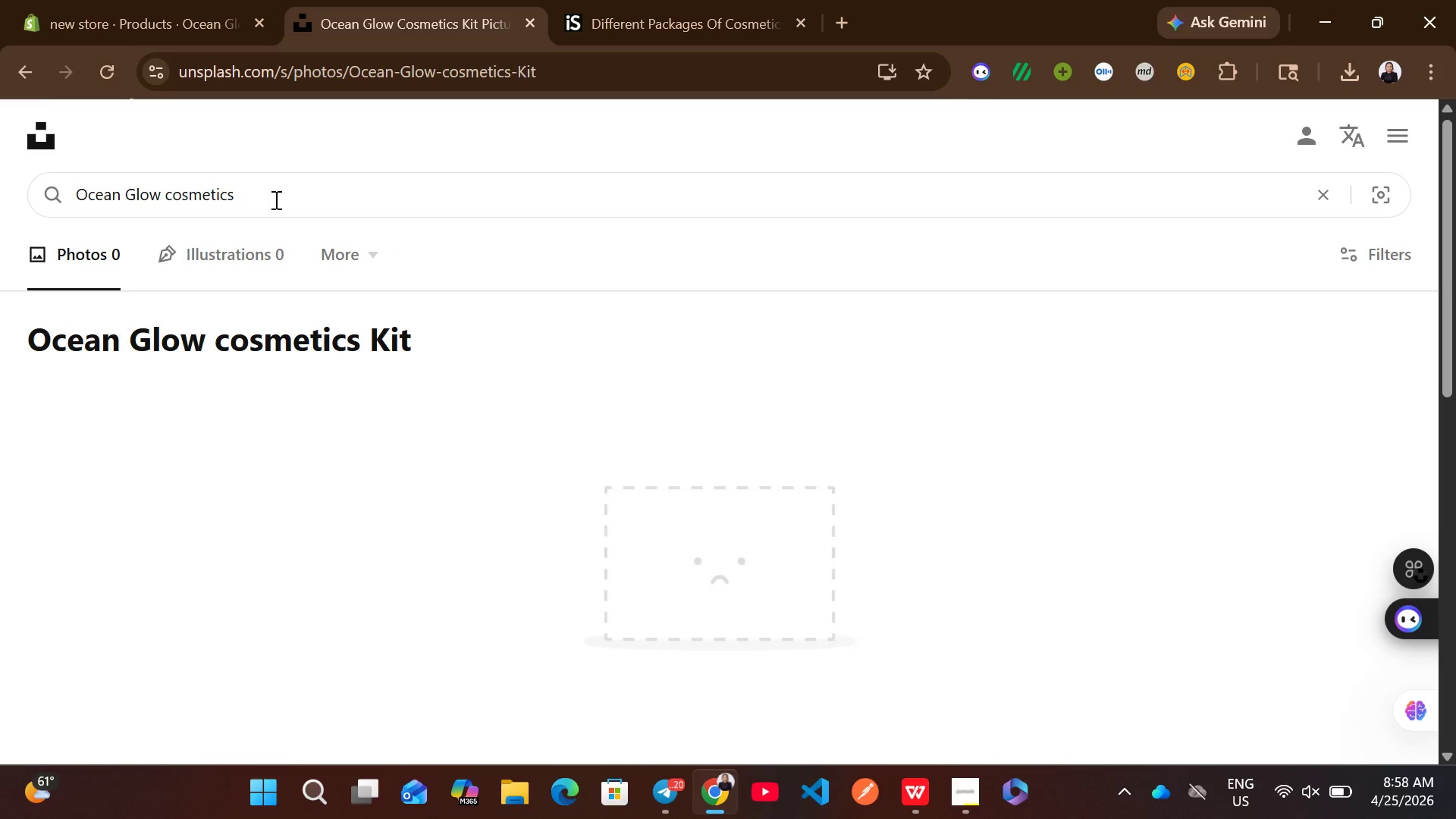 
key(Enter)
 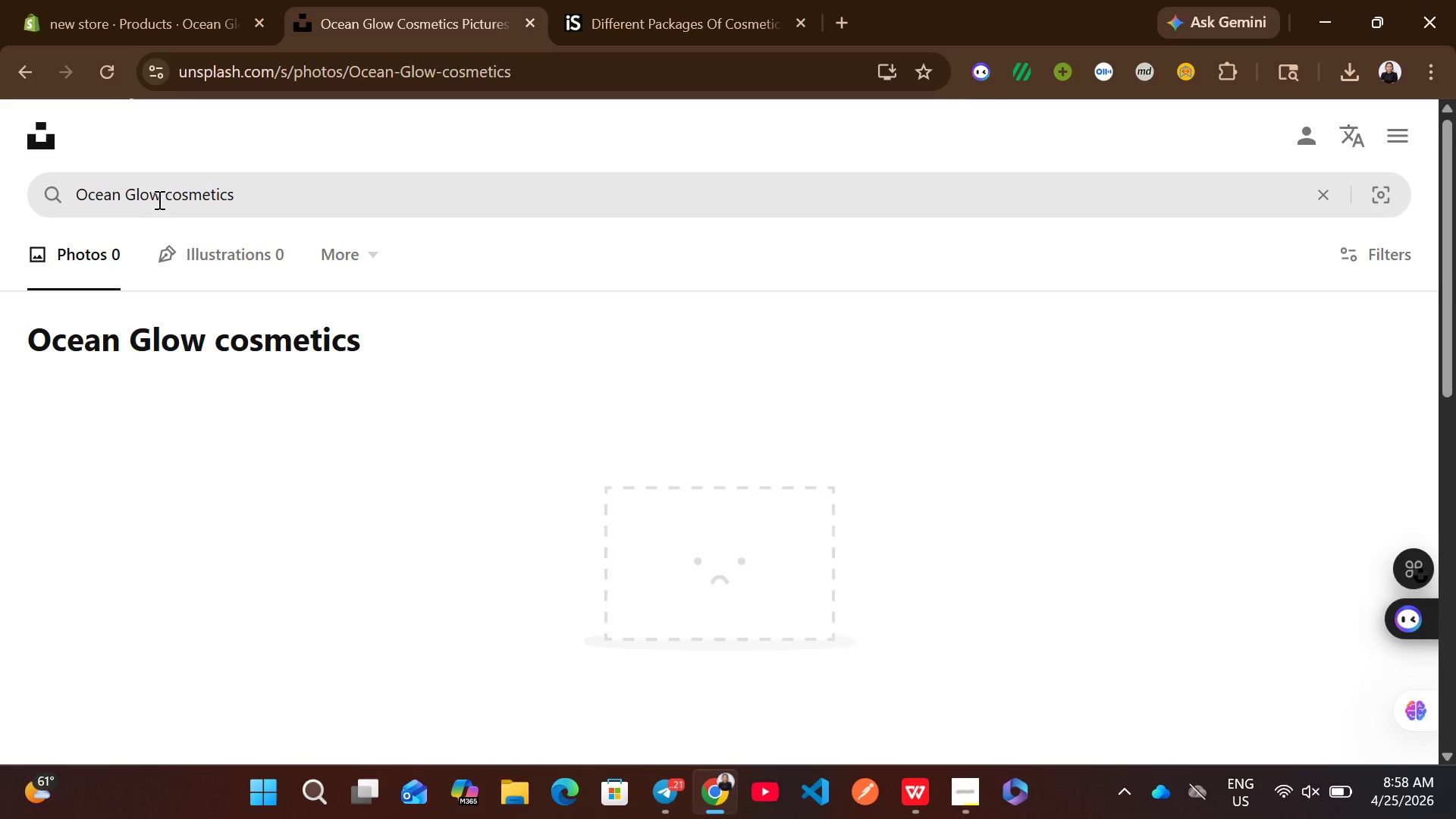 
left_click_drag(start_coordinate=[166, 196], to_coordinate=[79, 176])
 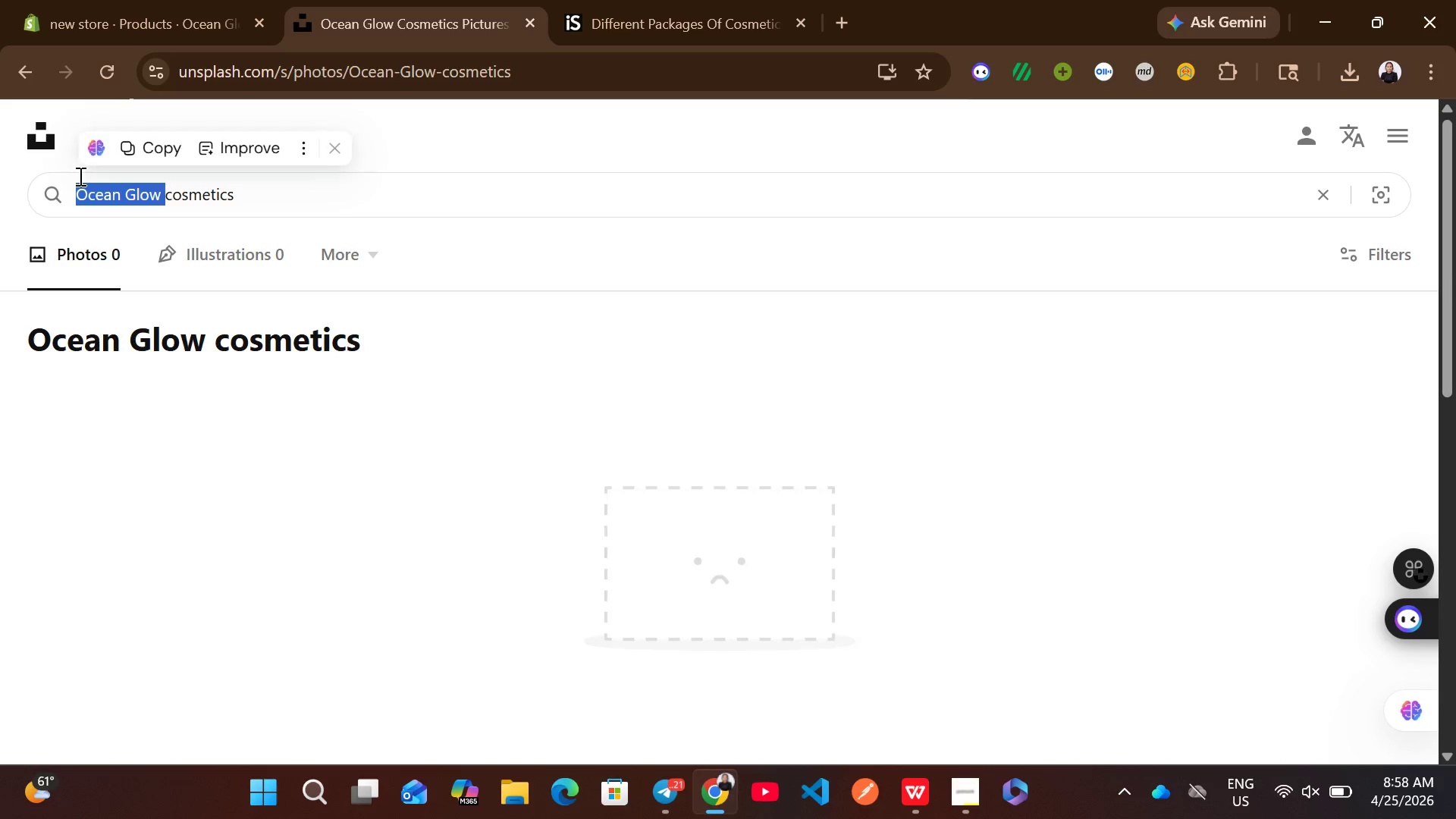 
key(Backspace)
 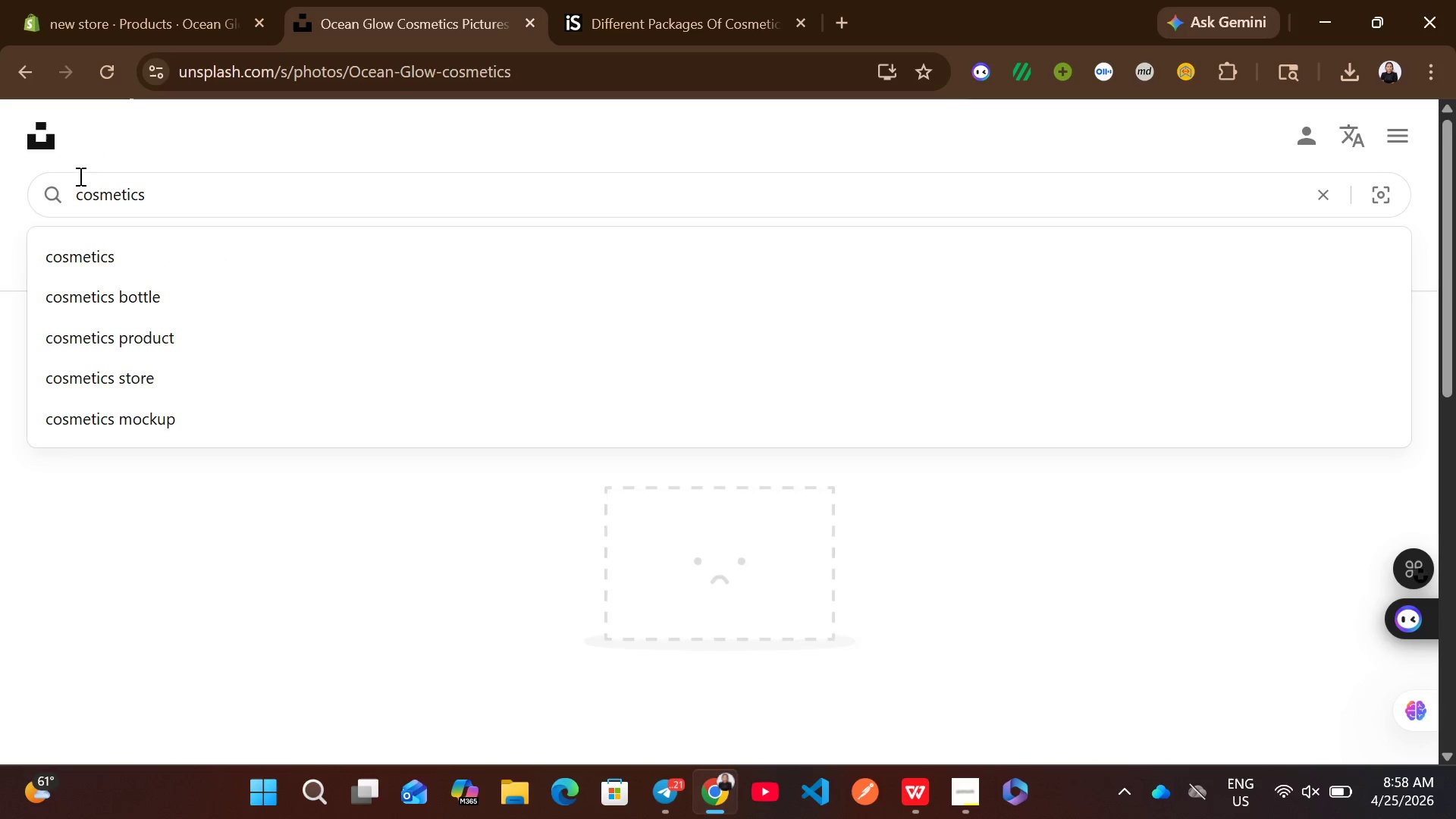 
key(Enter)
 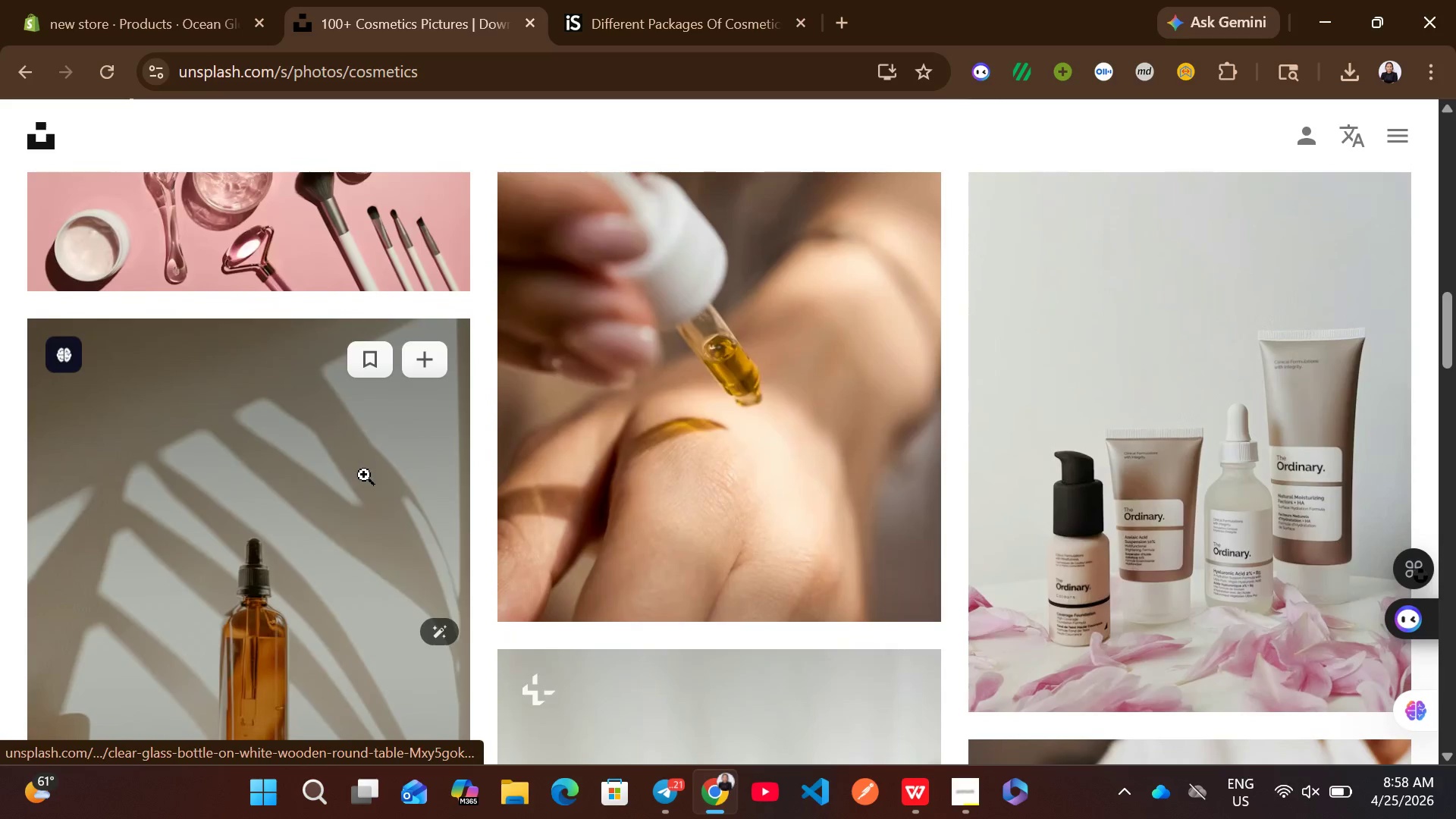 
left_click([893, 582])
 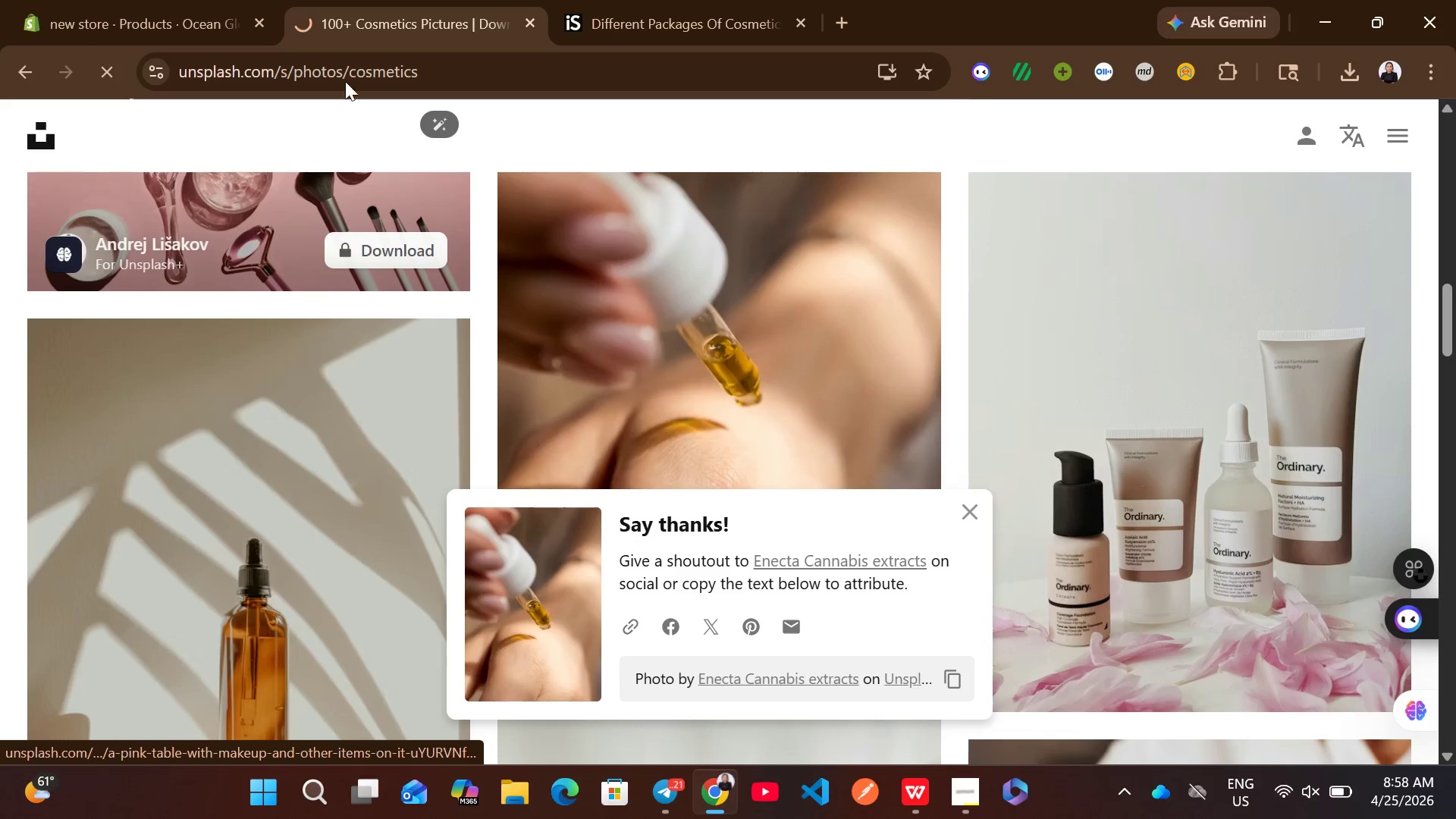 
left_click([194, 0])
 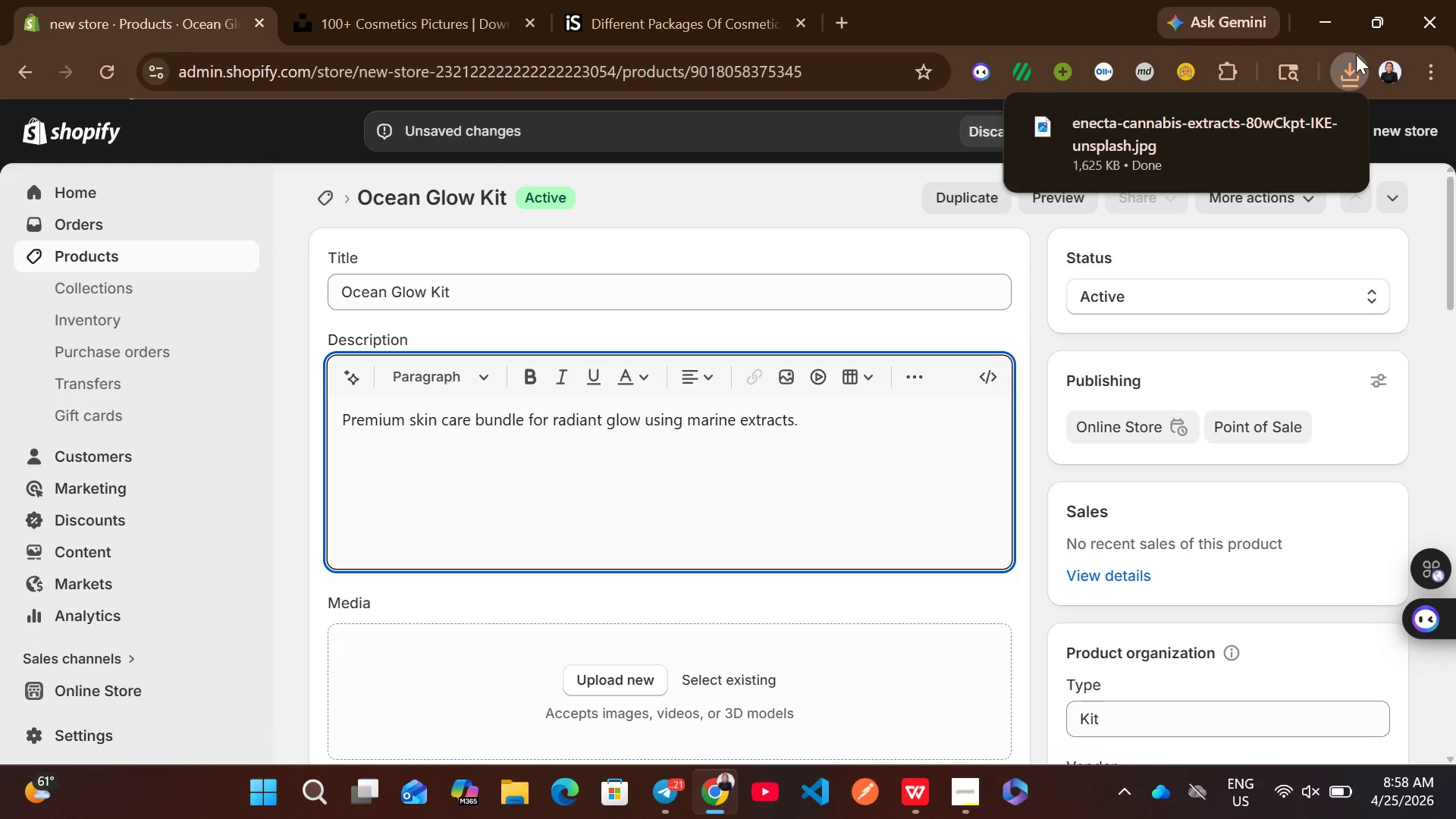 
left_click_drag(start_coordinate=[1188, 139], to_coordinate=[722, 653])
 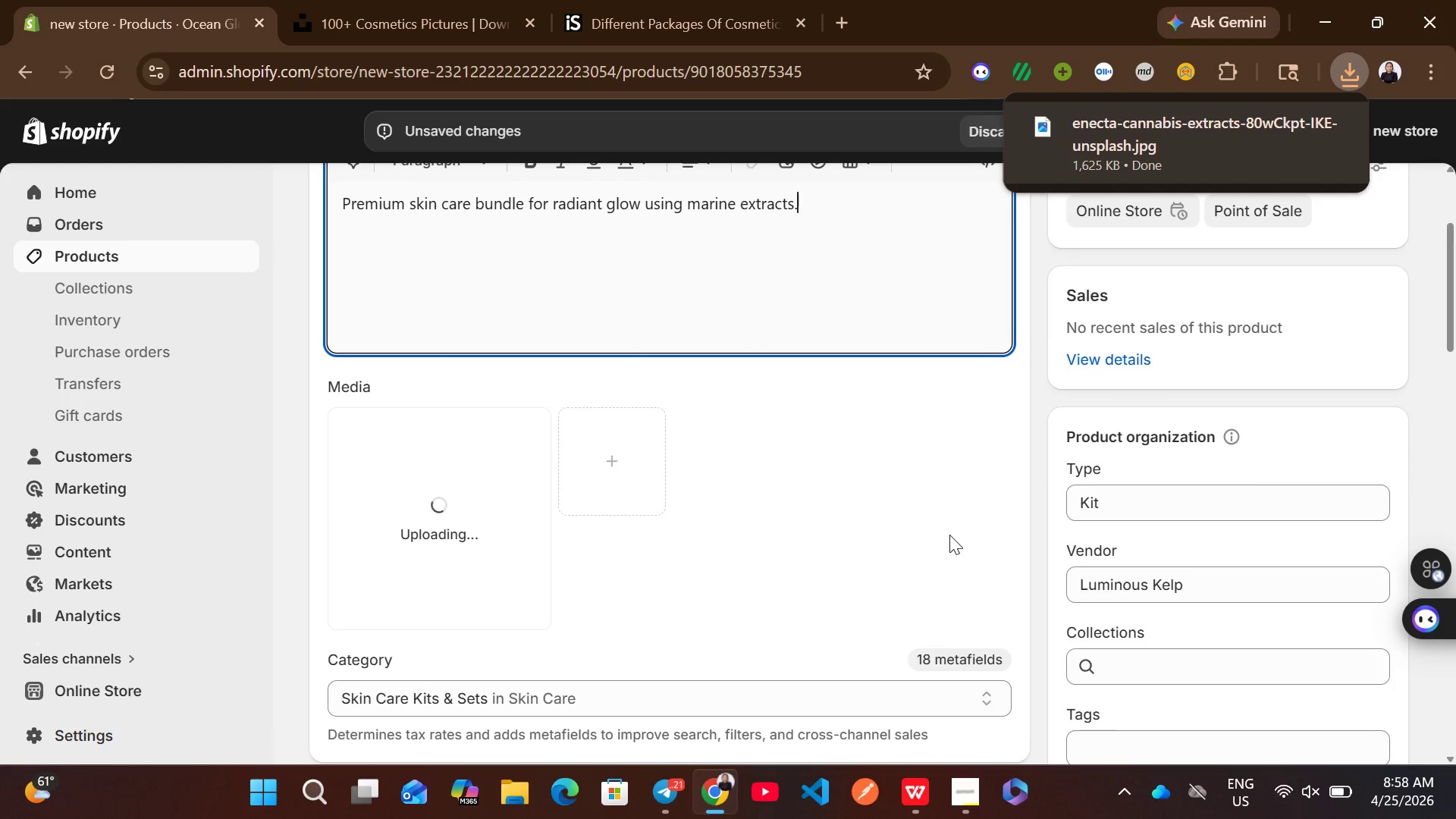 
wait(8.23)
 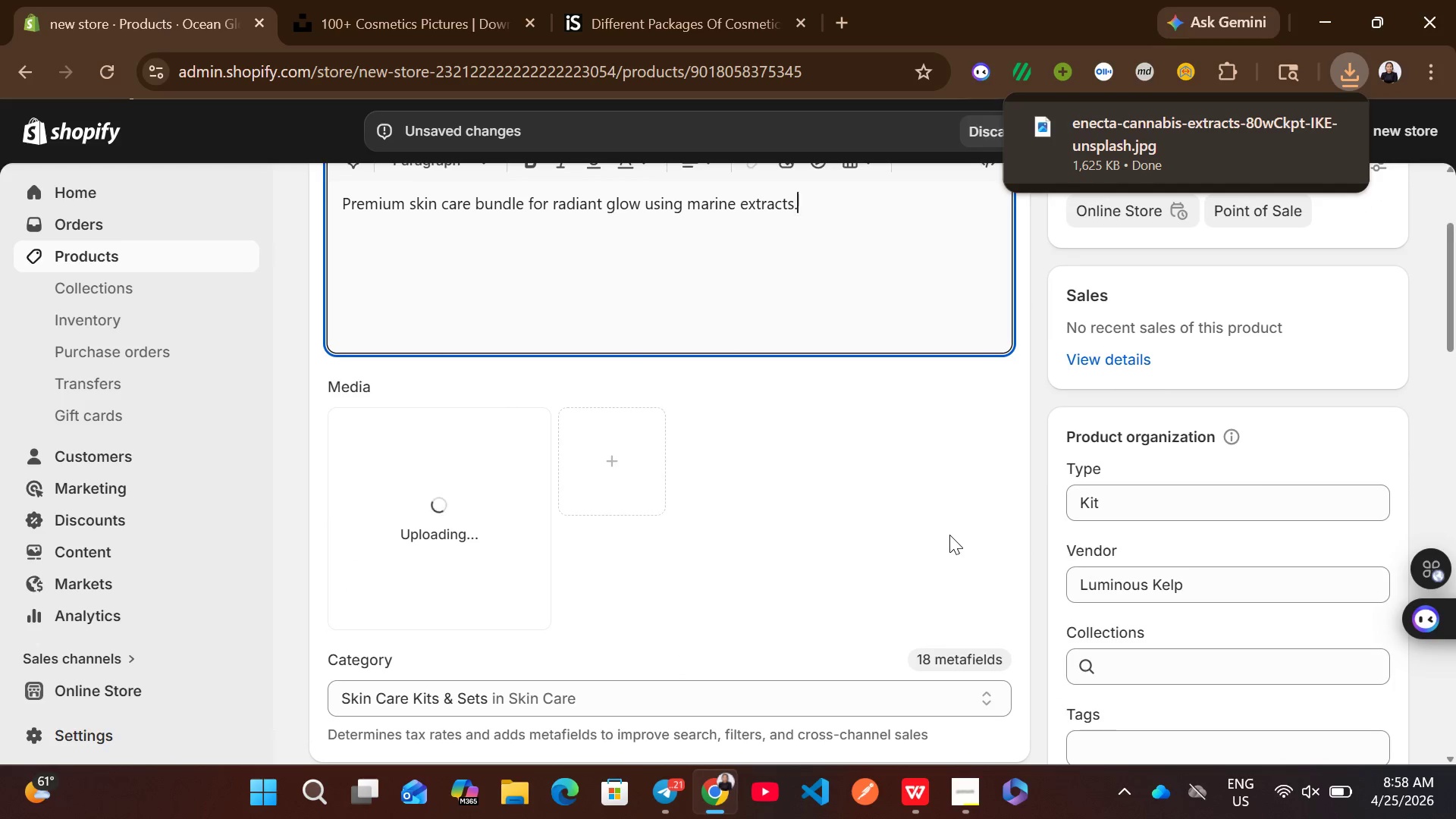 
left_click([629, 541])
 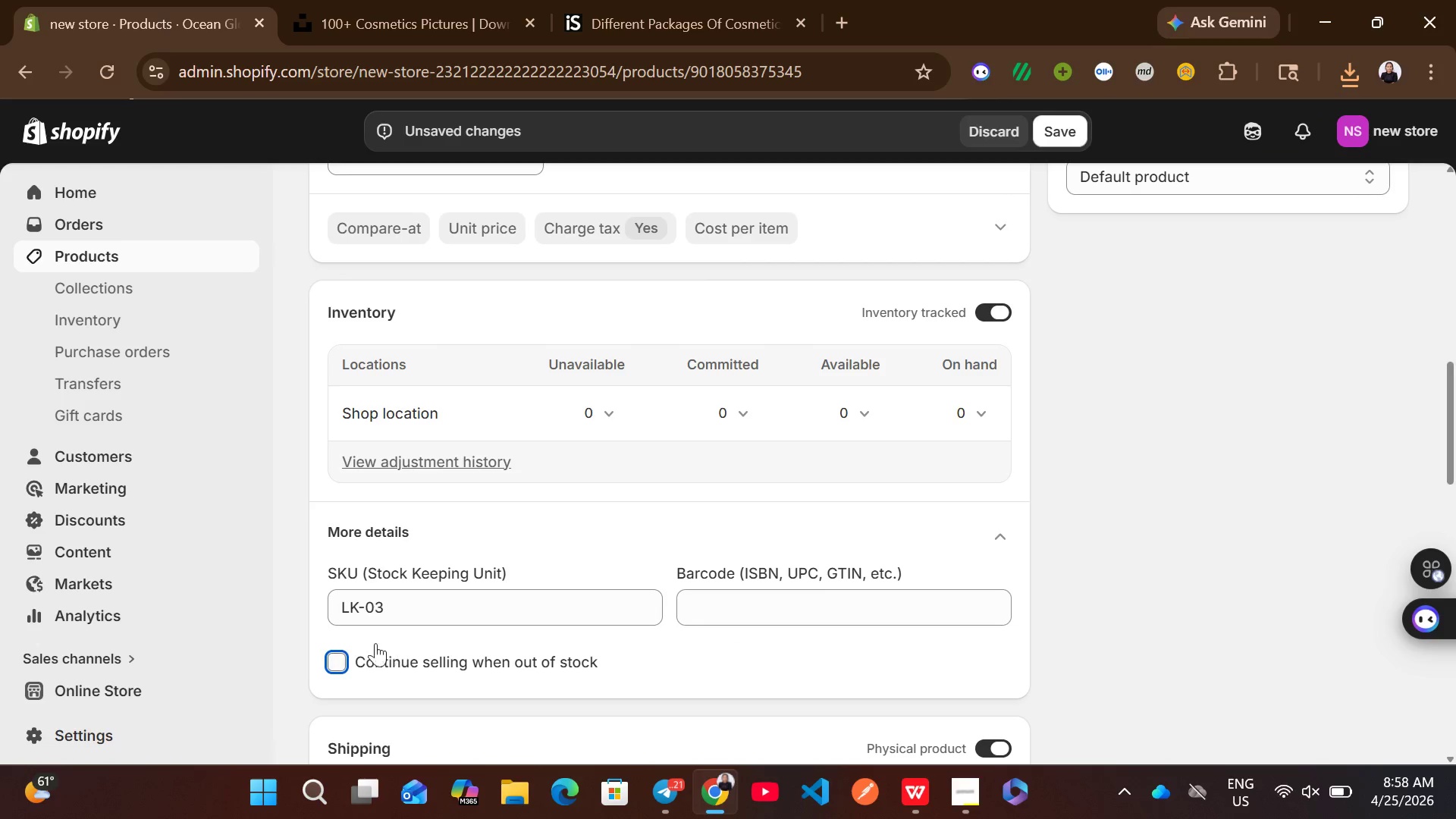 
left_click([352, 654])
 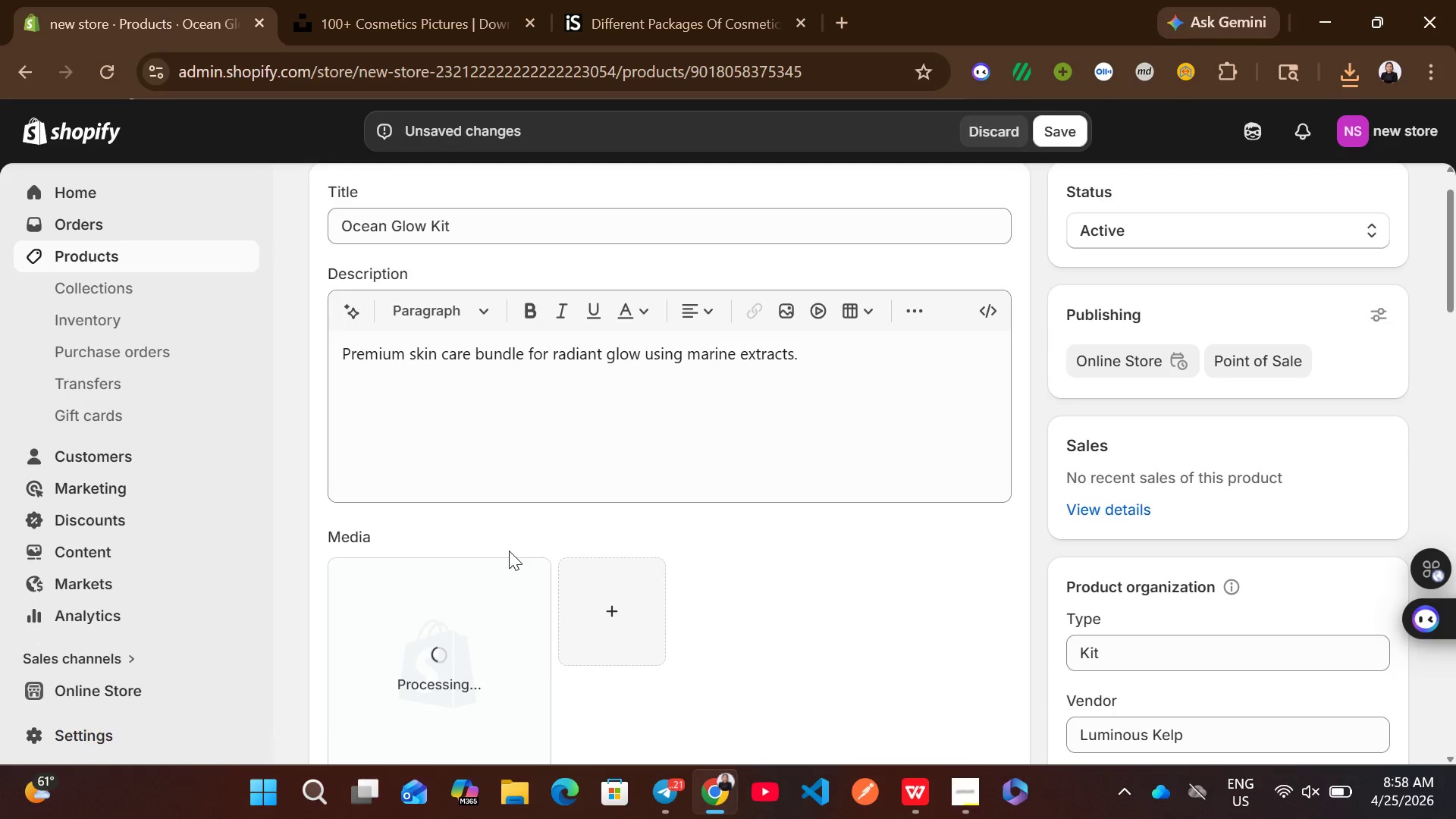 
wait(6.17)
 